 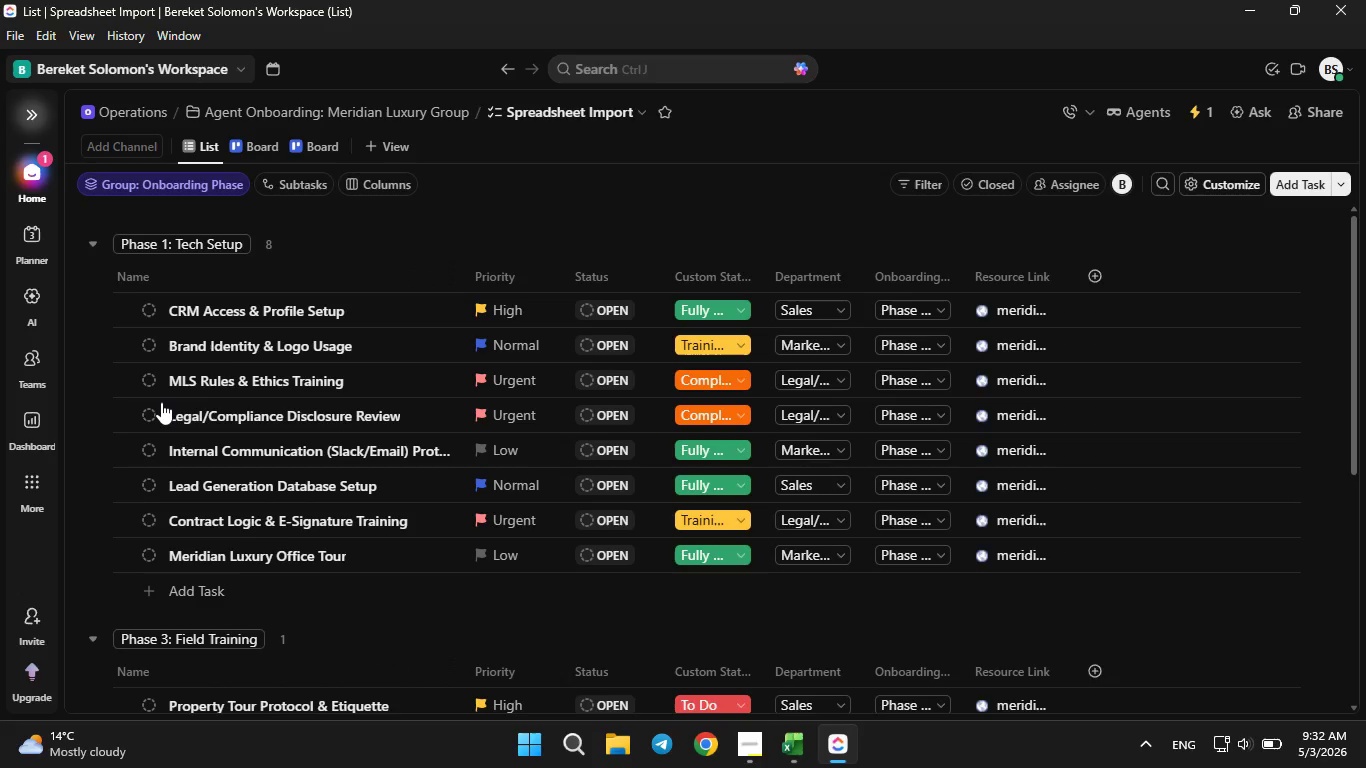 
left_click([242, 364])
 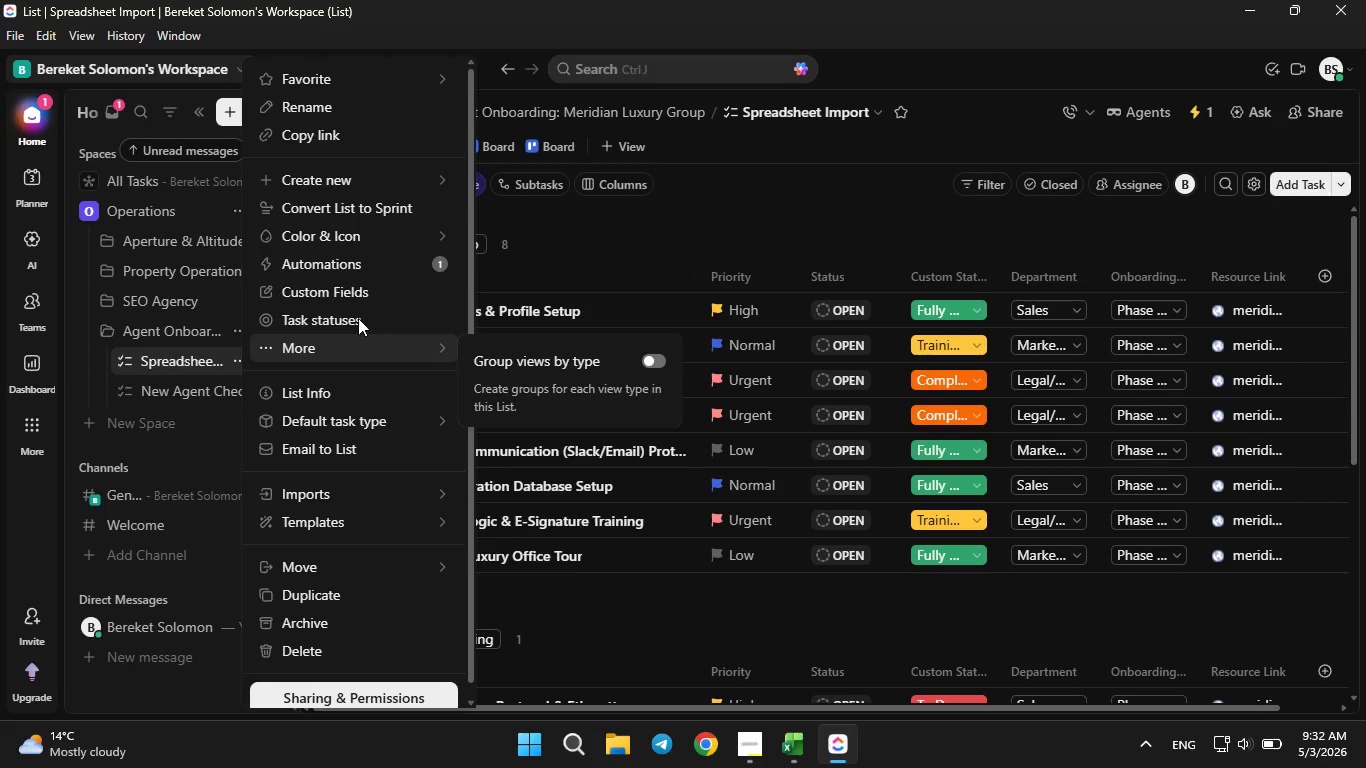 
left_click([353, 292])
 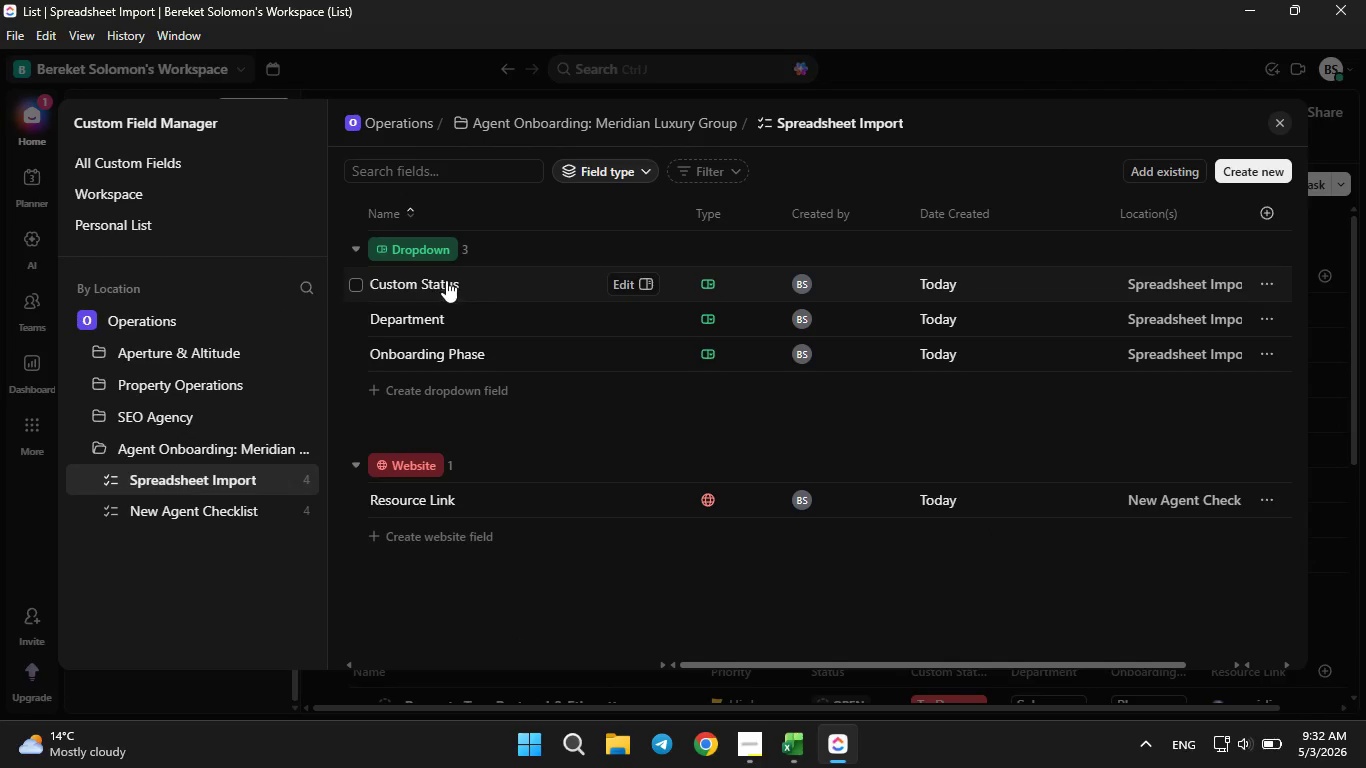 
wait(5.61)
 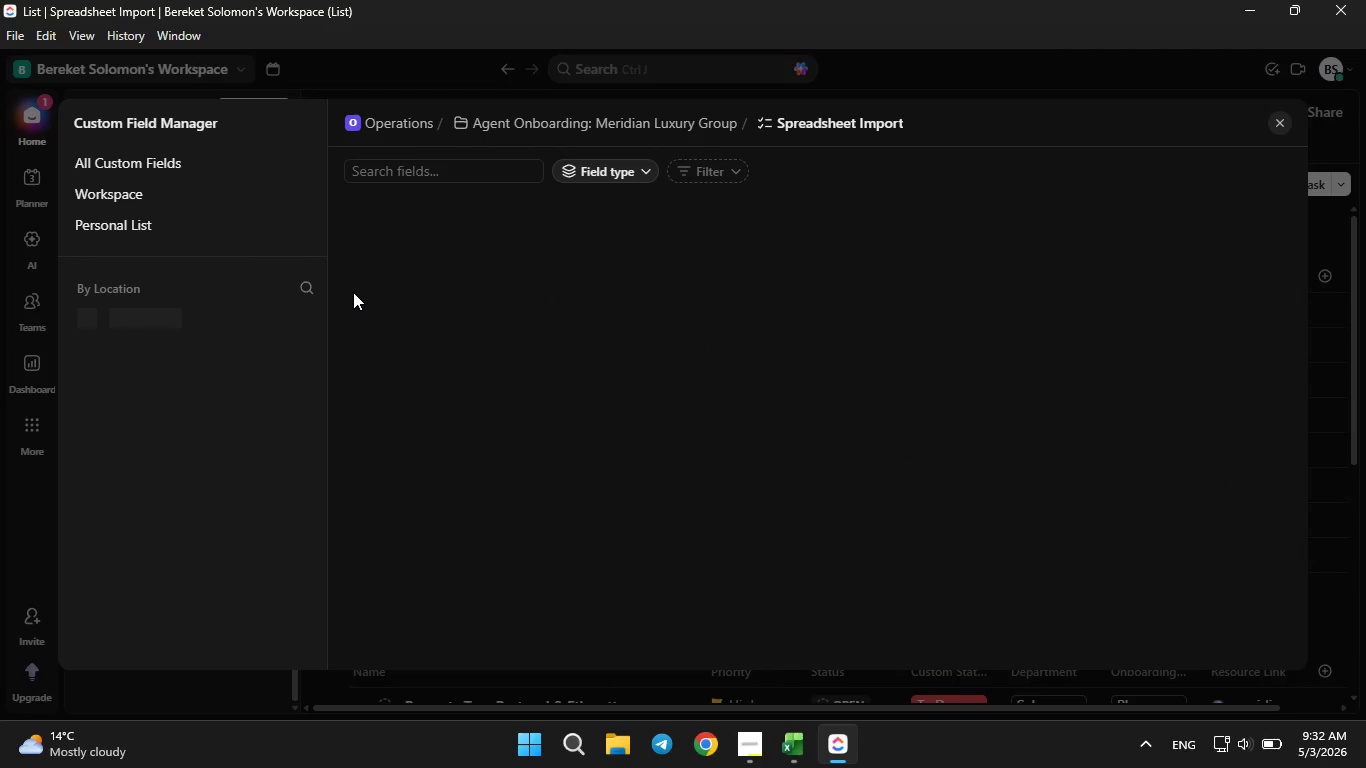 
left_click([478, 360])
 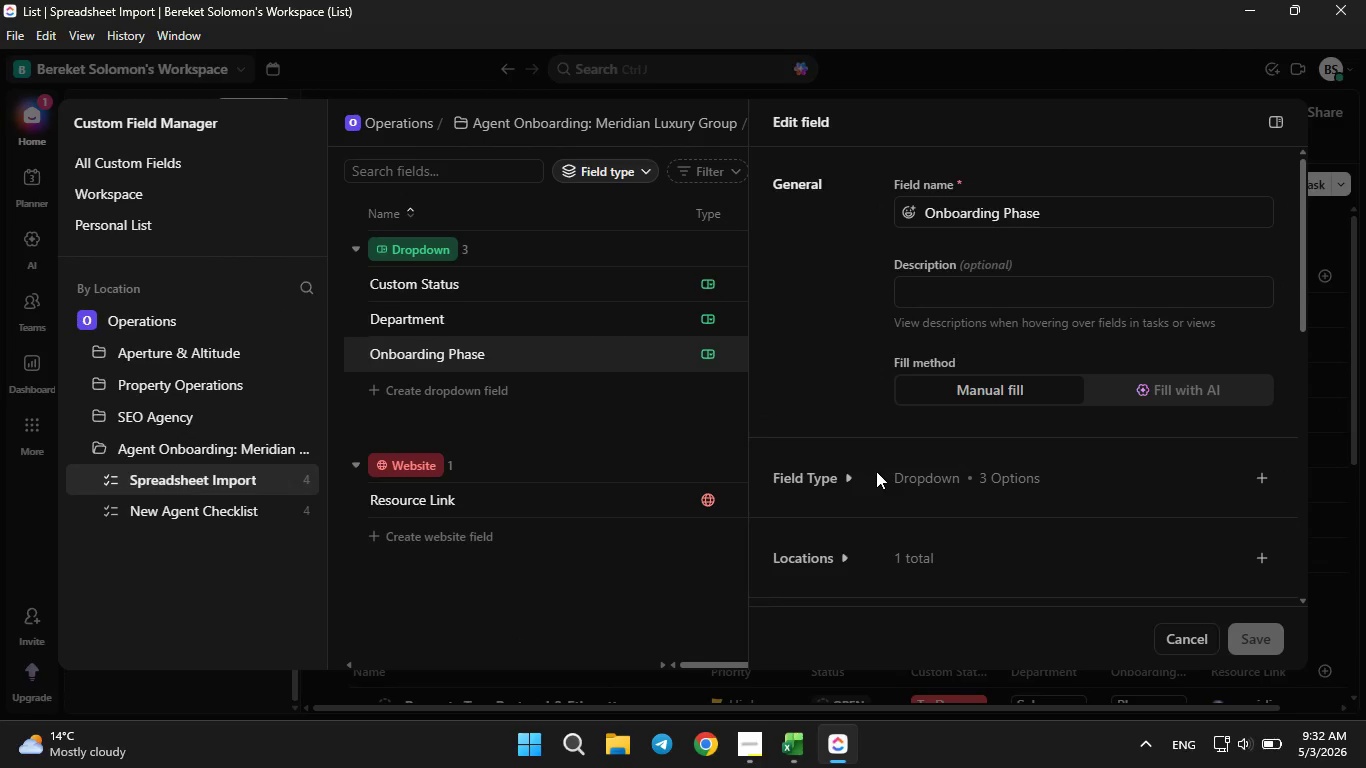 
left_click([847, 485])
 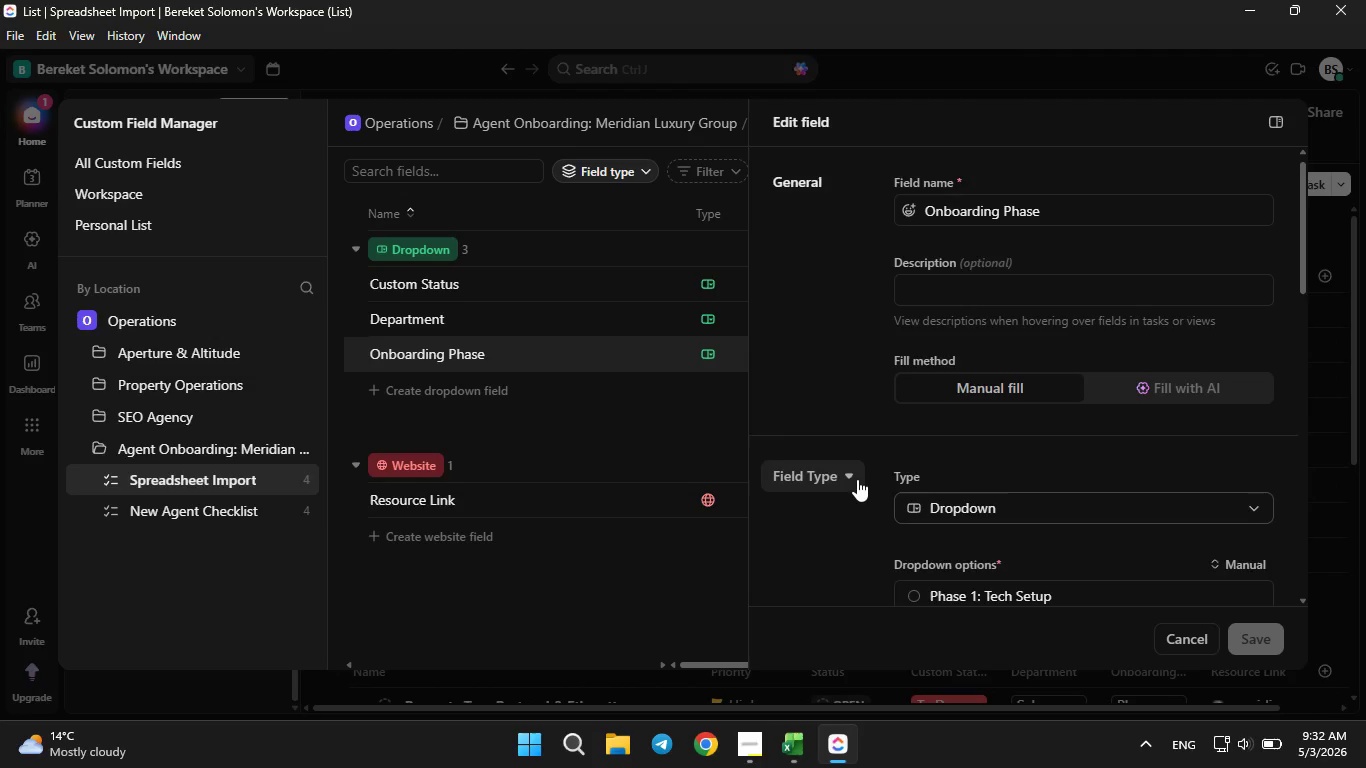 
scroll: coordinate [857, 479], scroll_direction: down, amount: 1.0
 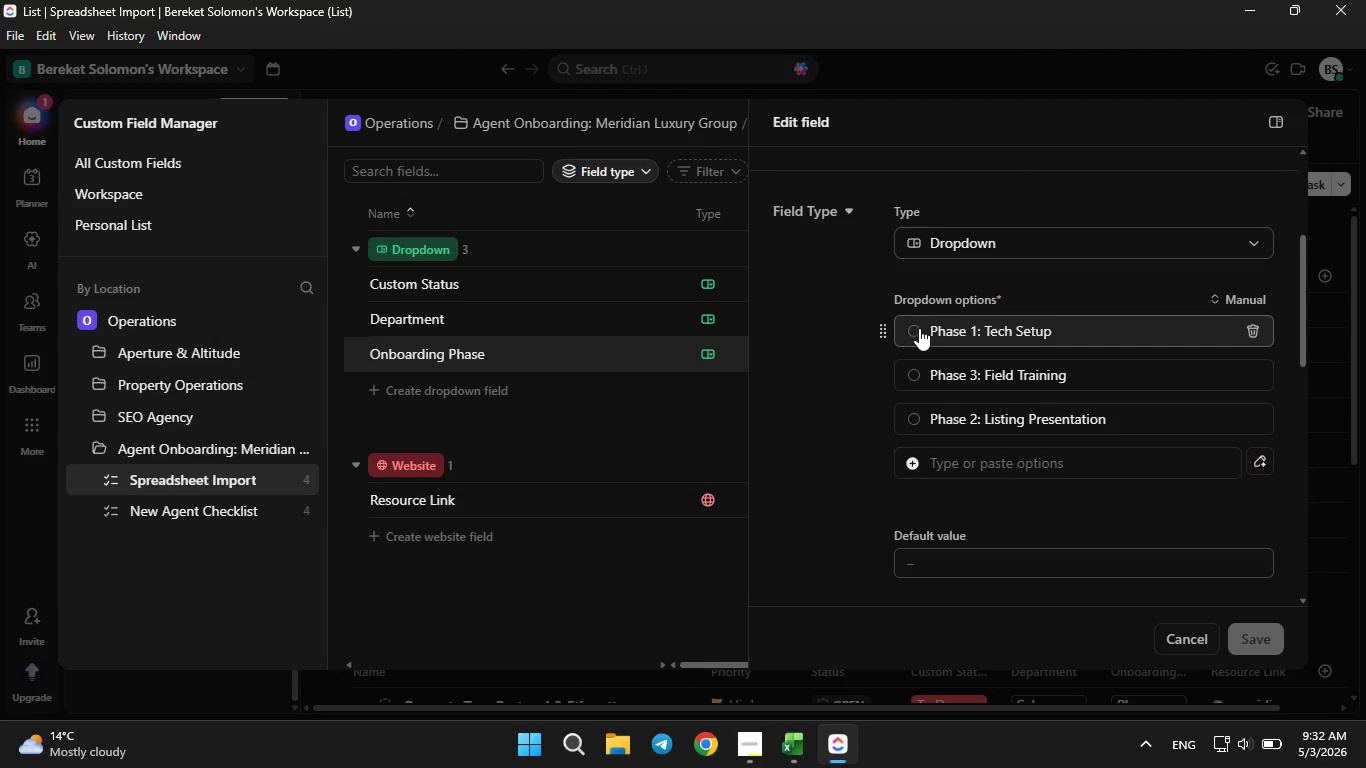 
left_click([916, 328])
 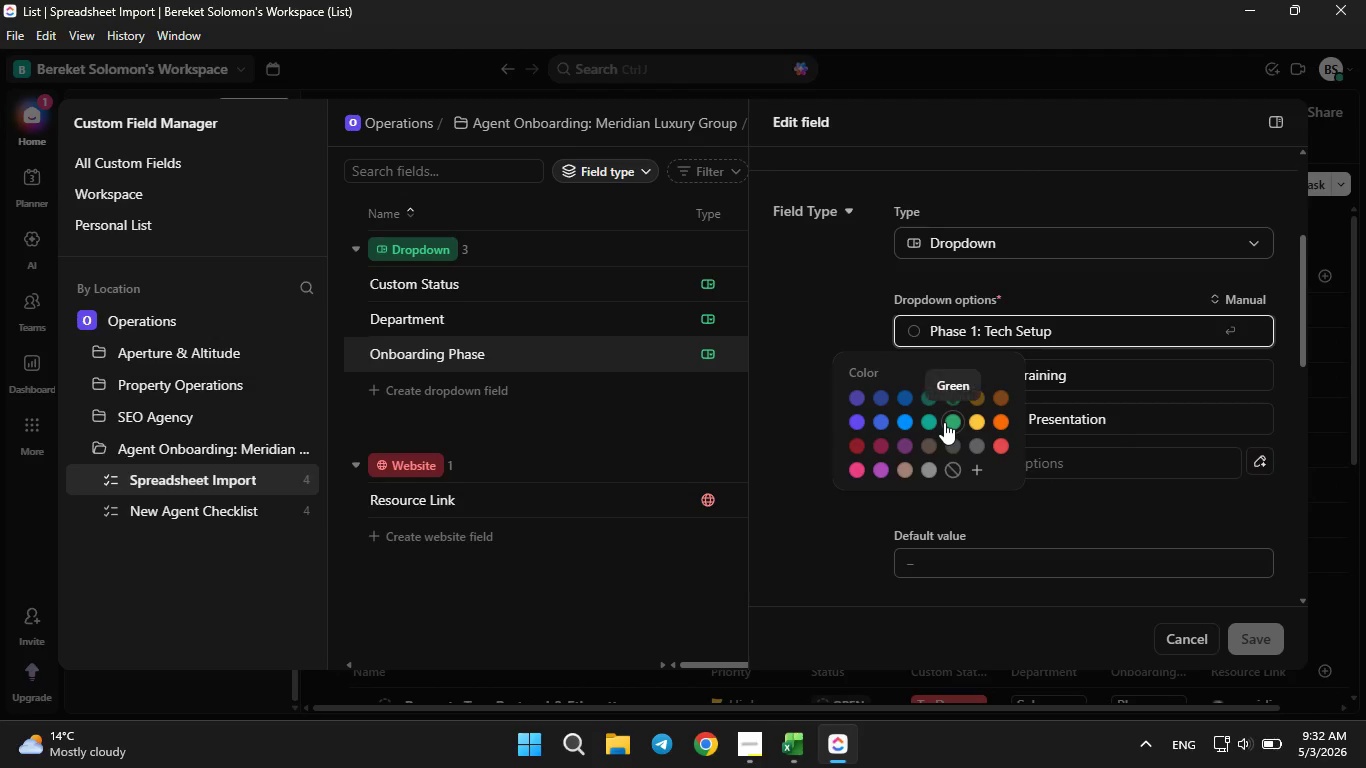 
left_click([944, 422])
 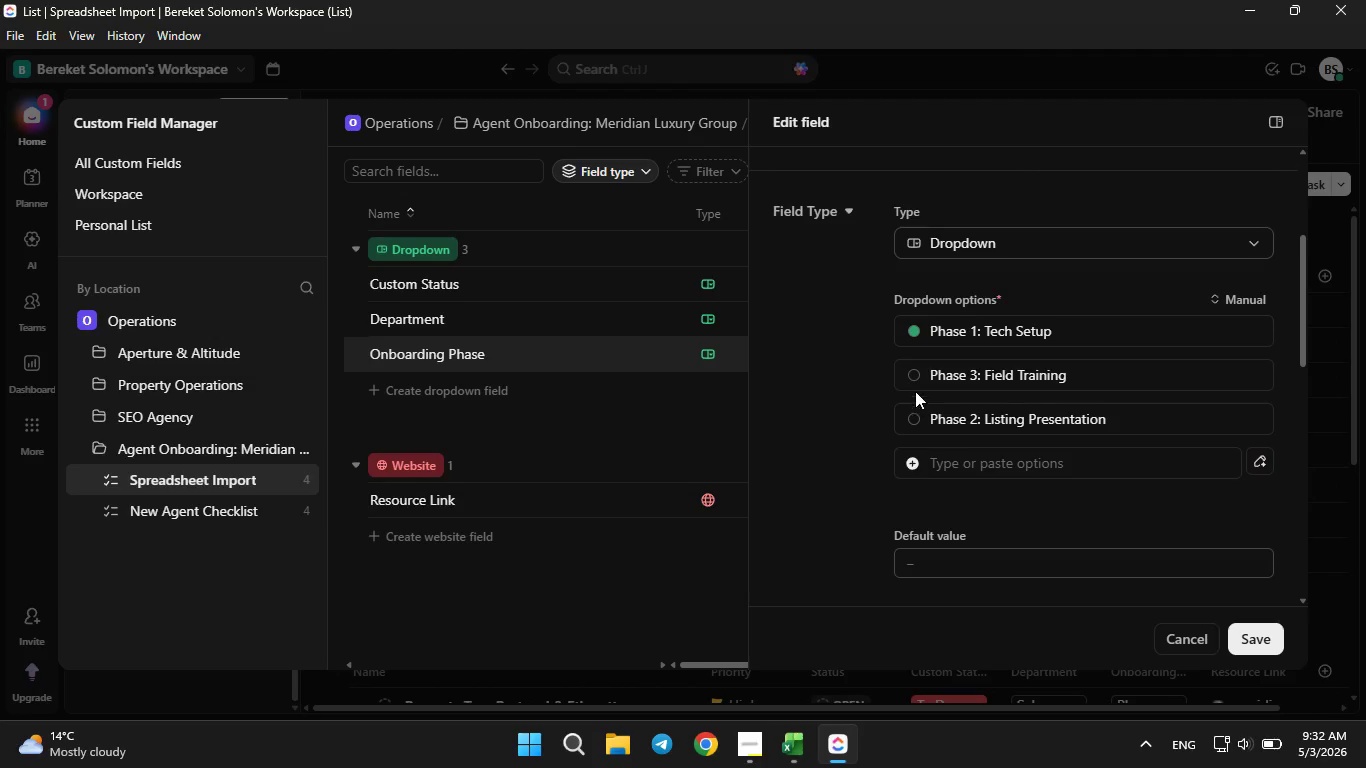 
left_click([914, 379])
 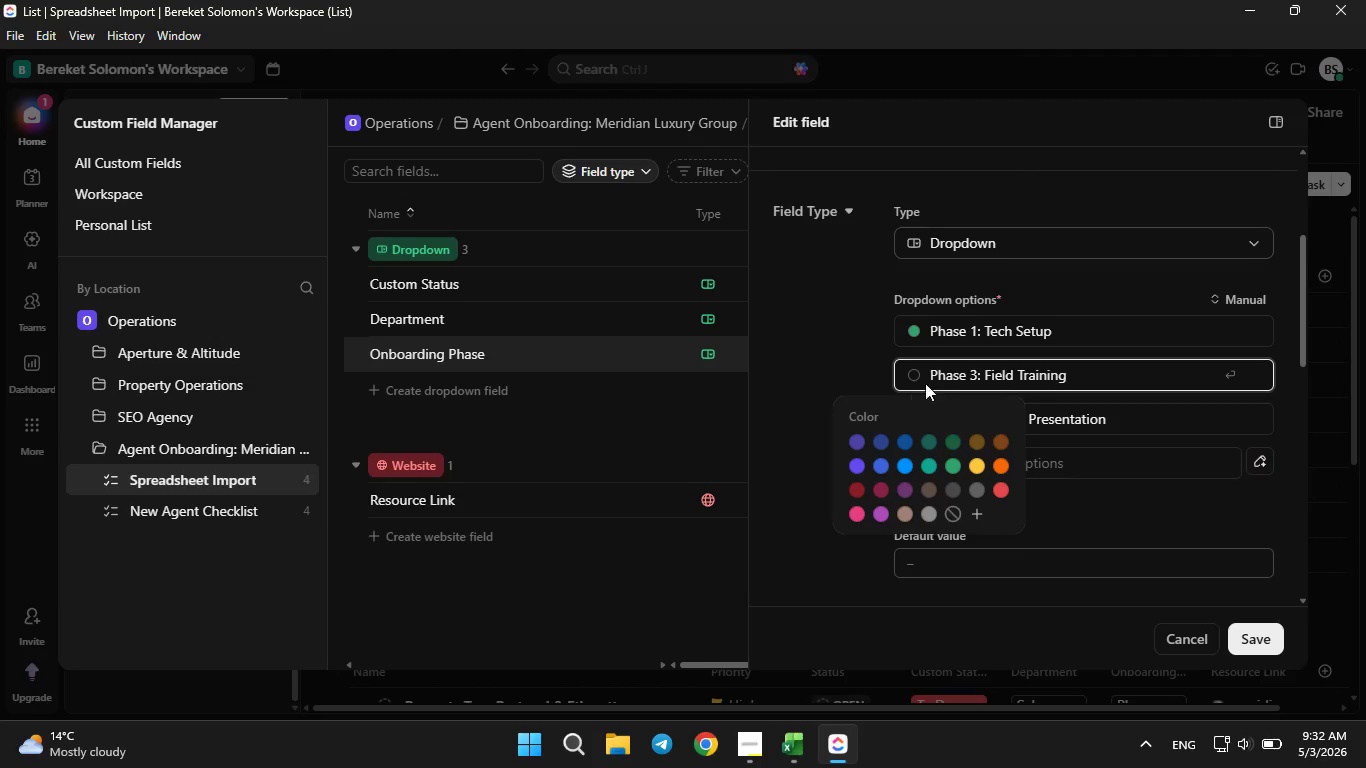 
left_click([863, 361])
 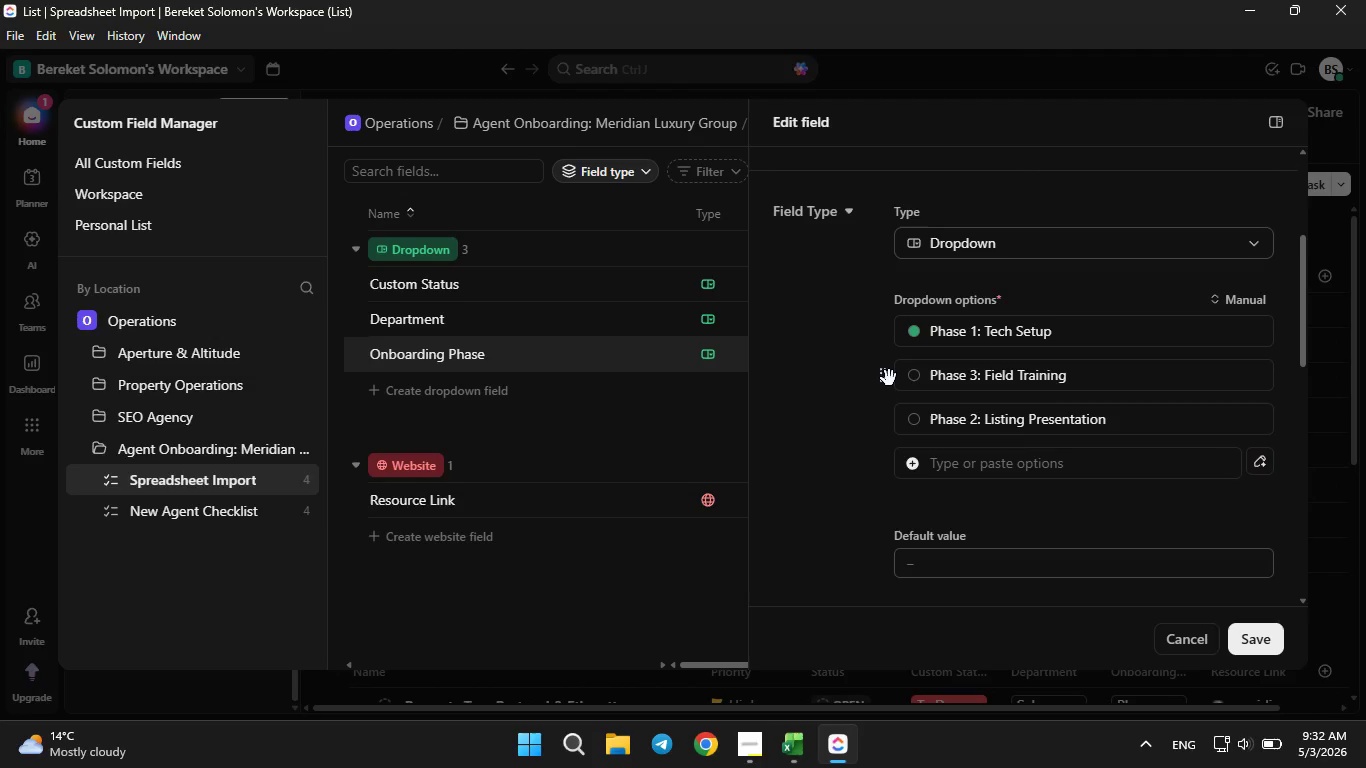 
left_click_drag(start_coordinate=[889, 378], to_coordinate=[898, 425])
 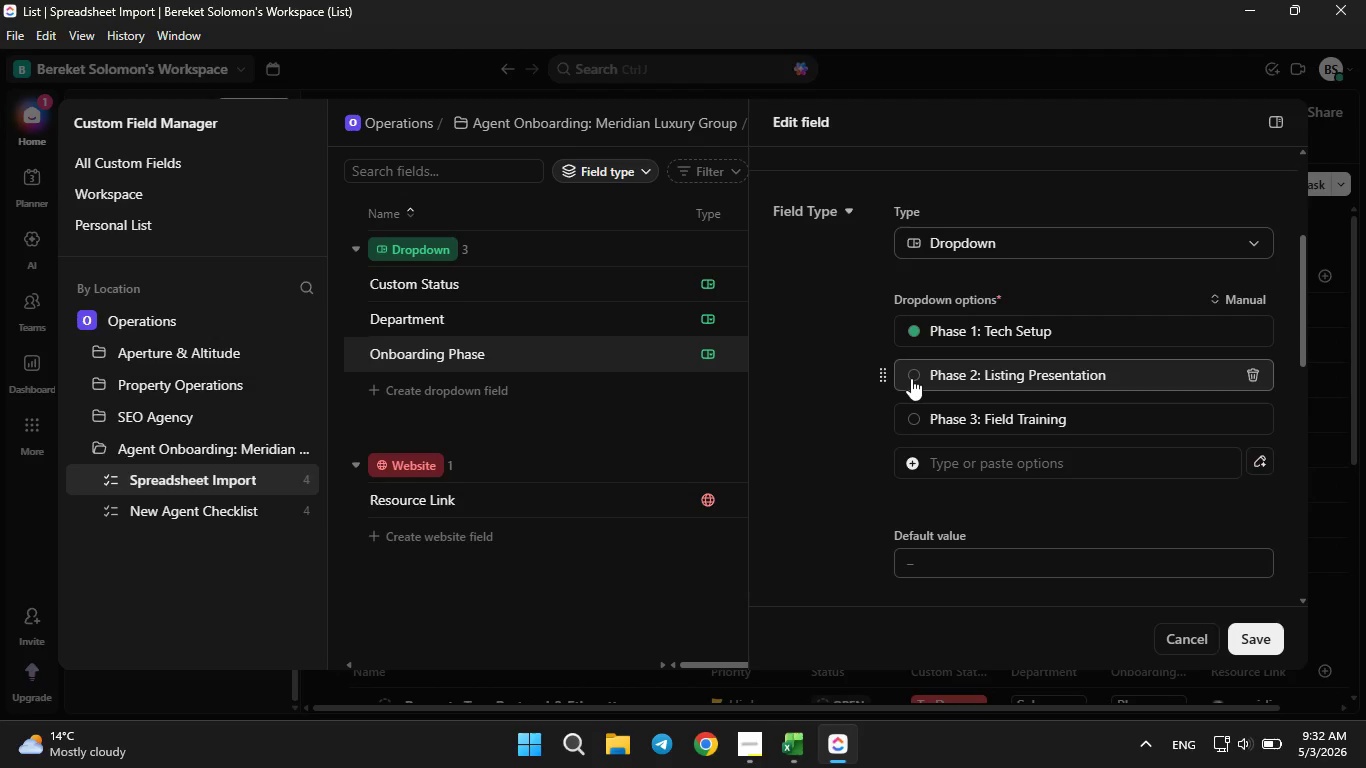 
left_click([911, 378])
 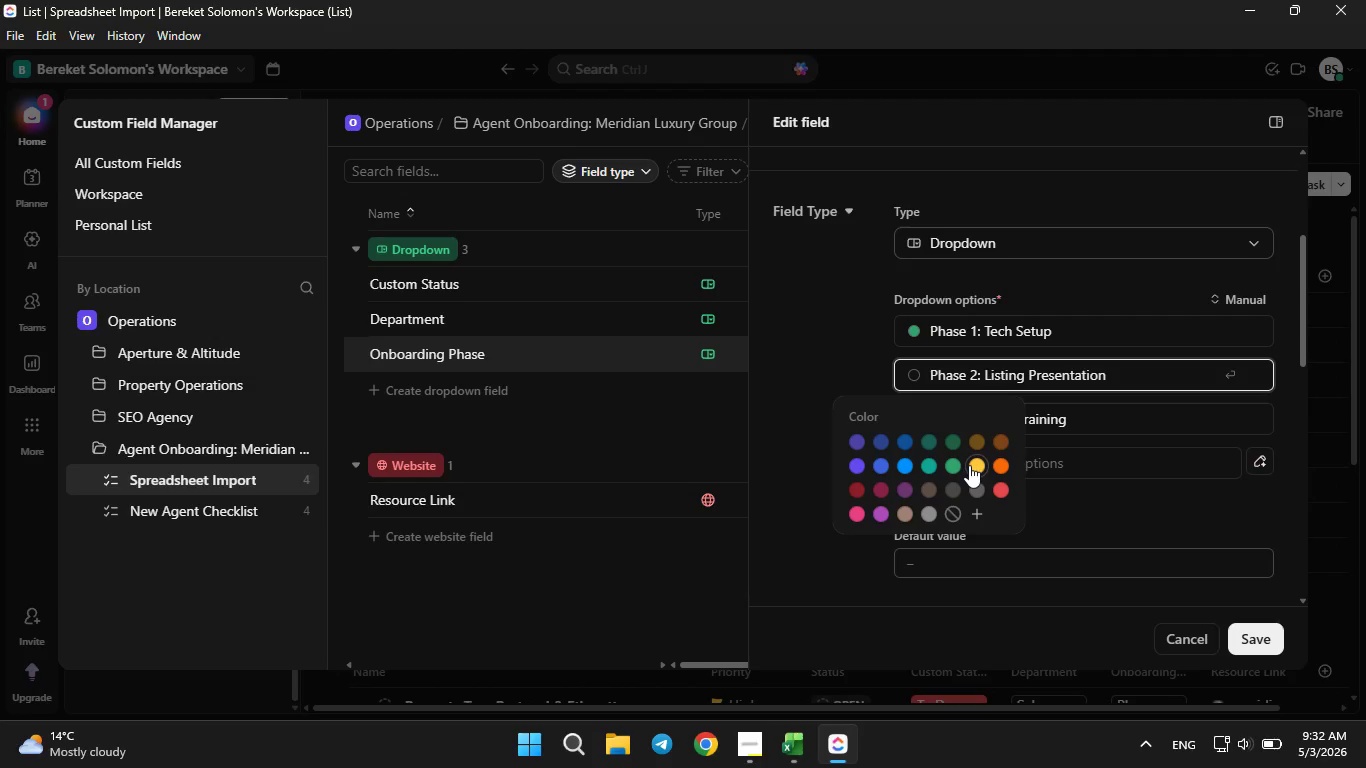 
left_click([970, 465])
 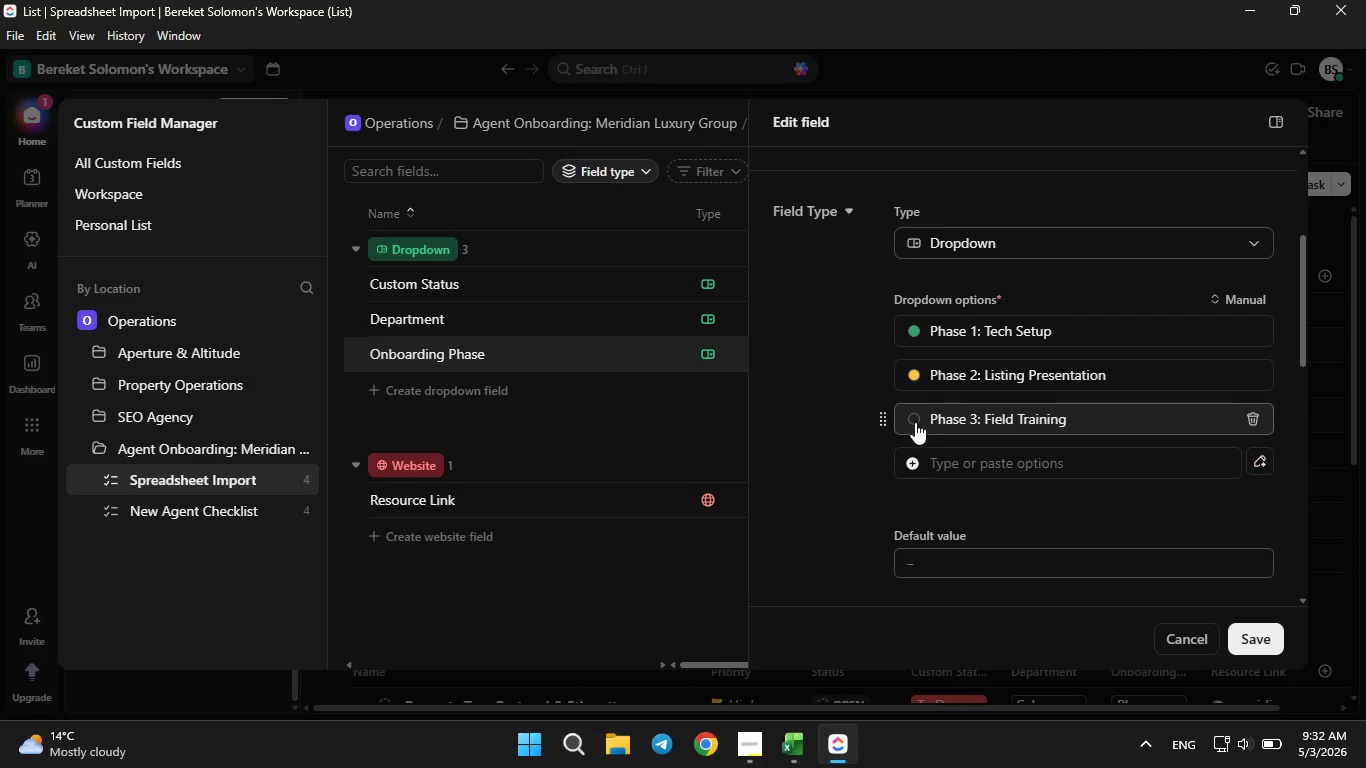 
left_click([915, 421])
 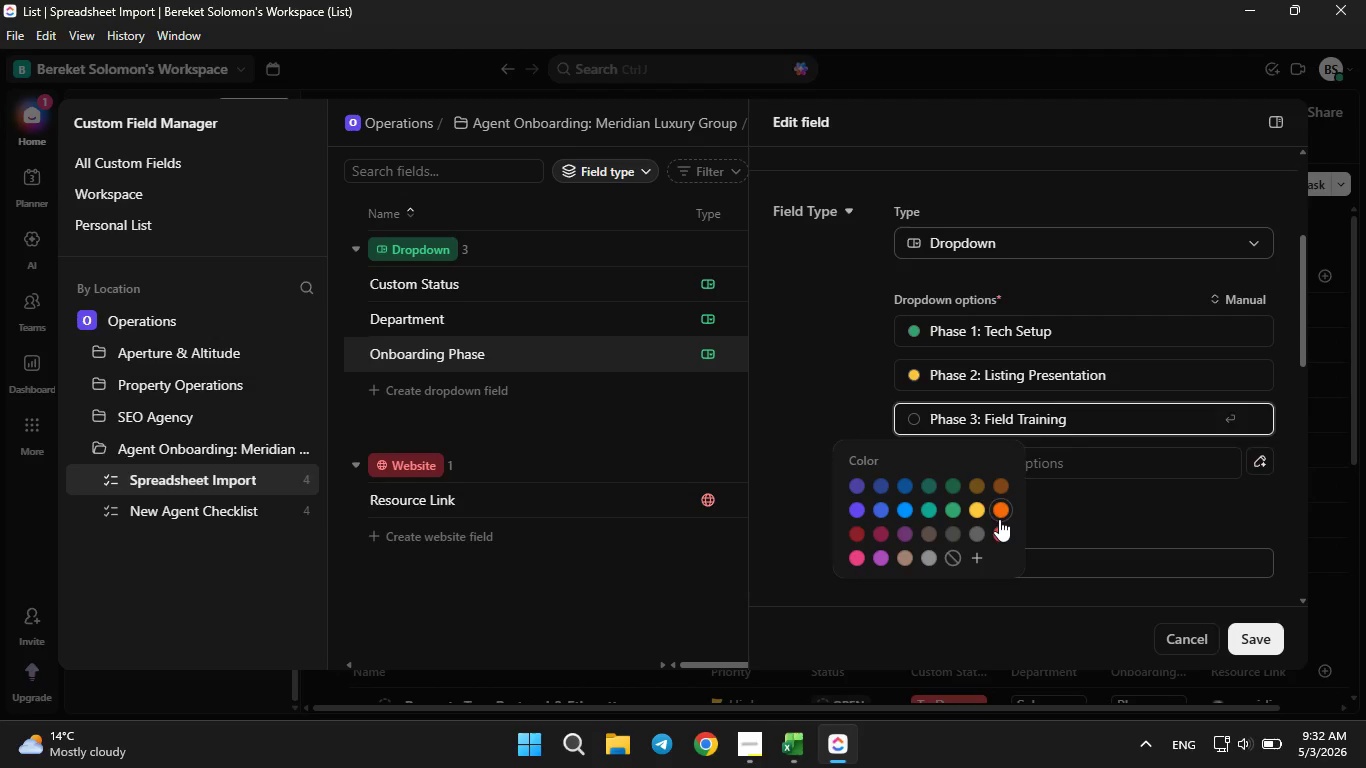 
left_click([999, 512])
 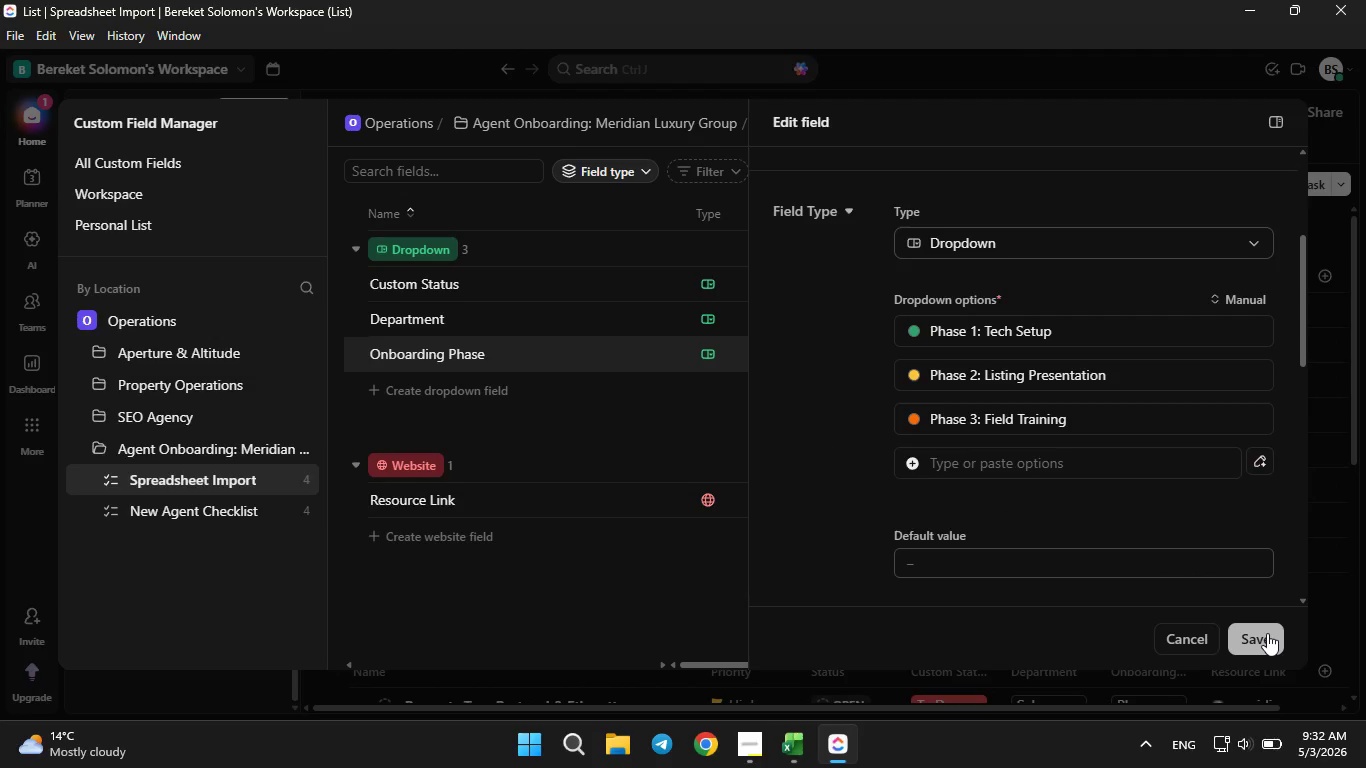 
left_click([1267, 633])
 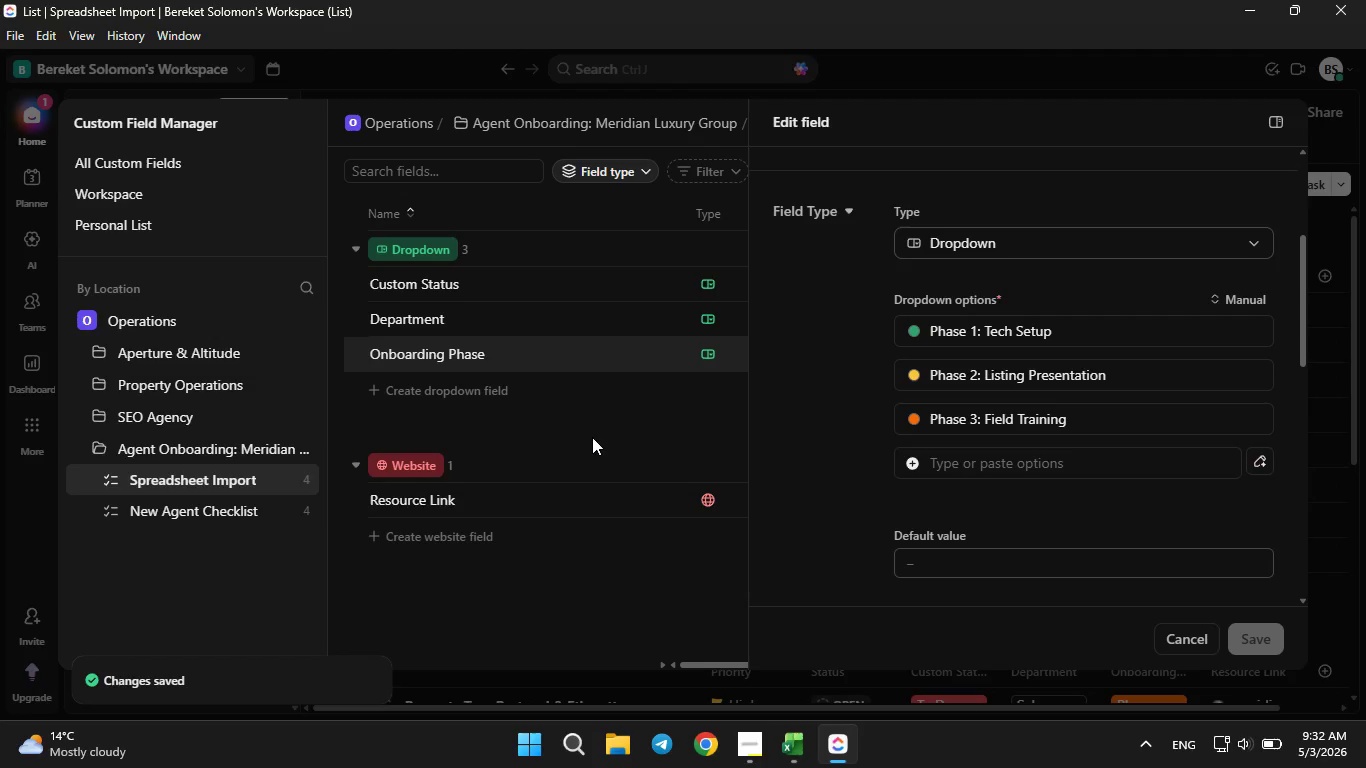 
left_click([605, 434])
 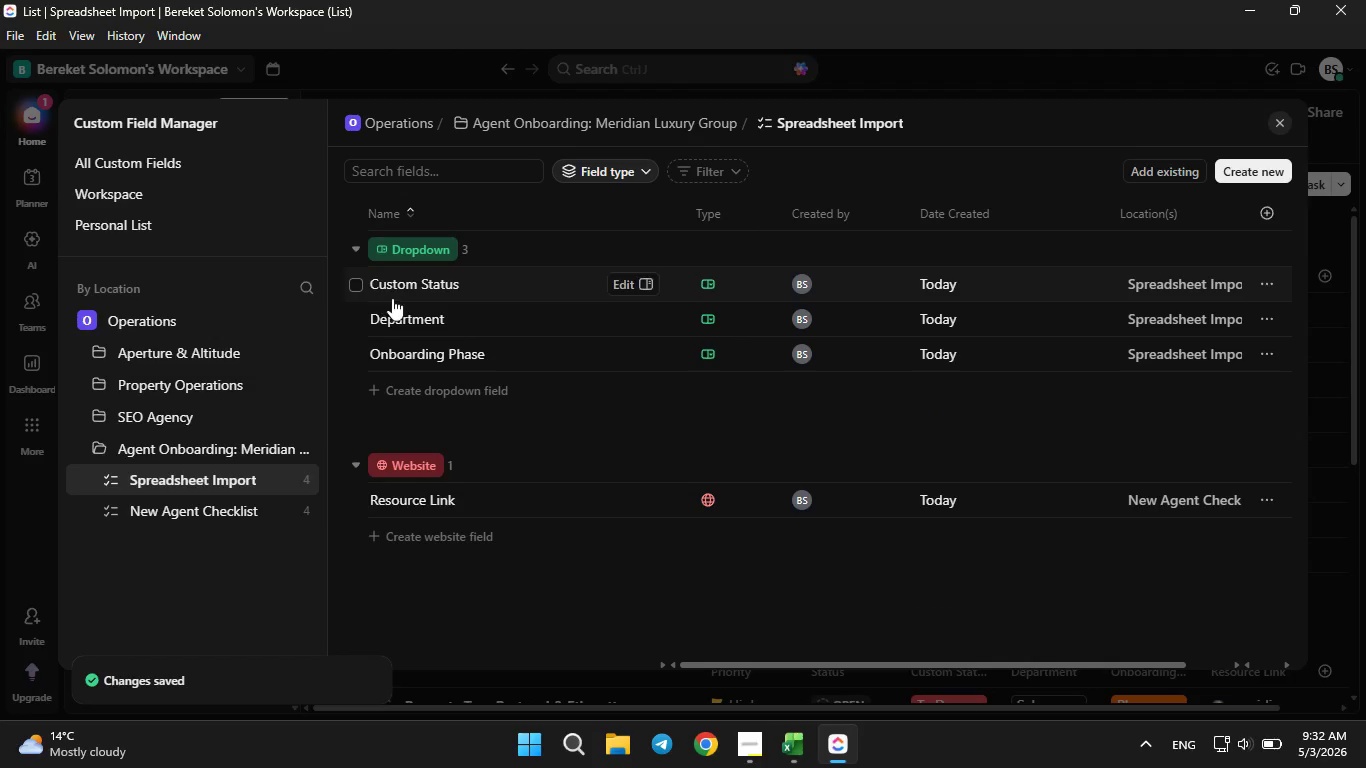 
left_click([396, 315])
 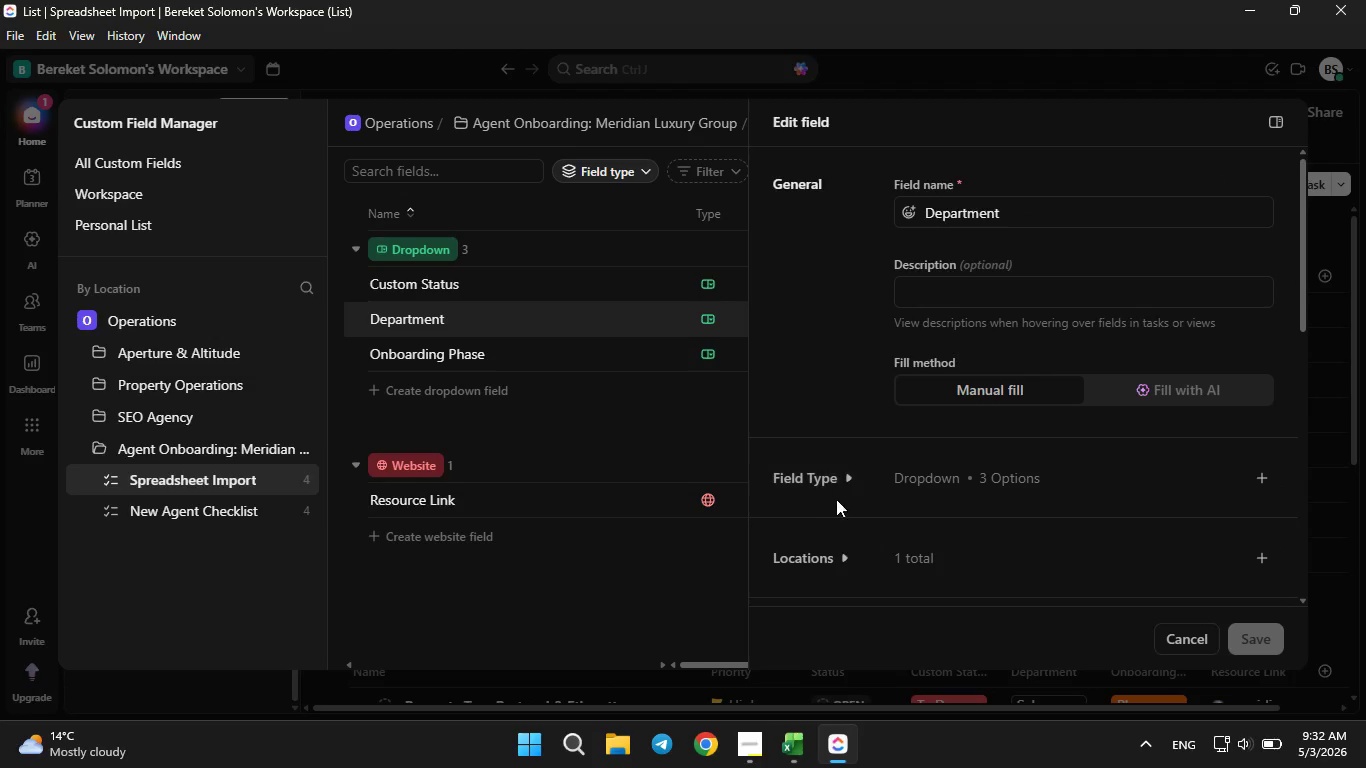 
left_click([828, 474])
 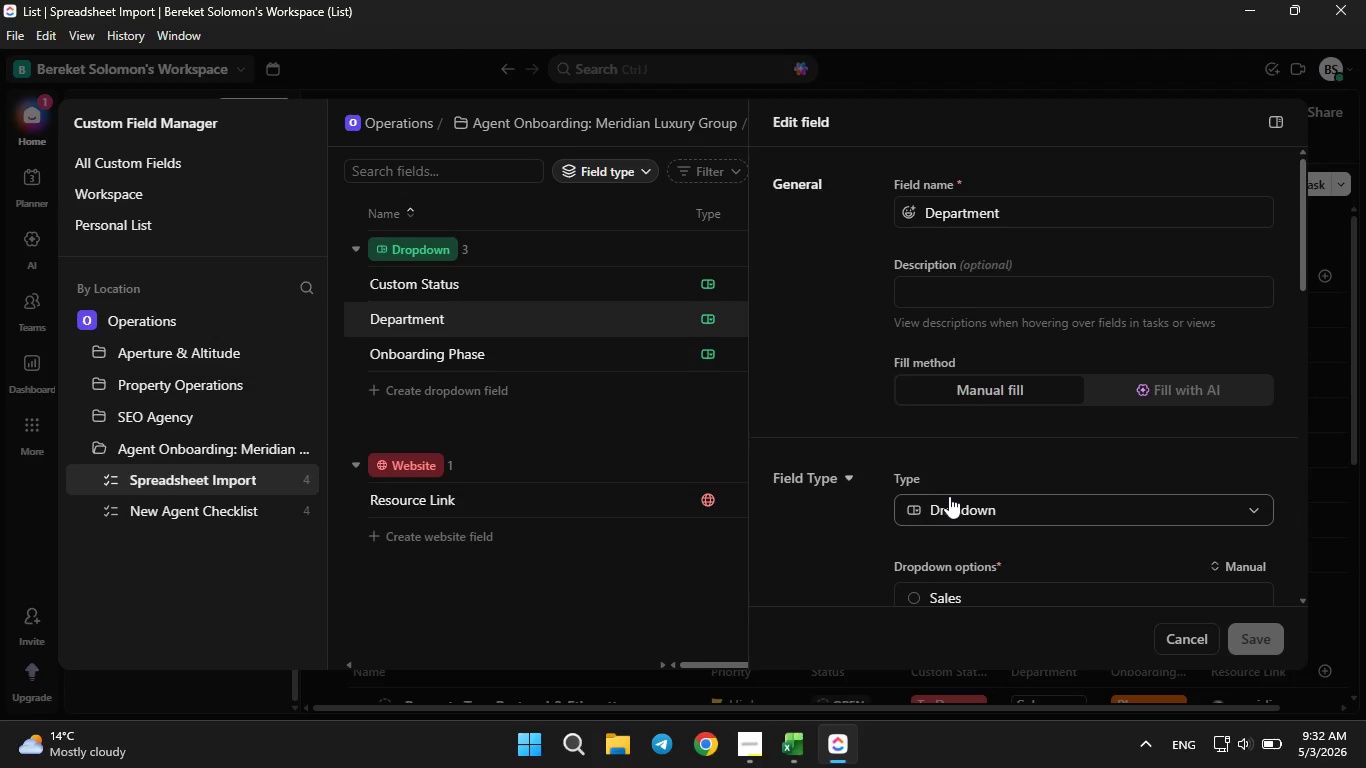 
scroll: coordinate [949, 496], scroll_direction: down, amount: 1.0
 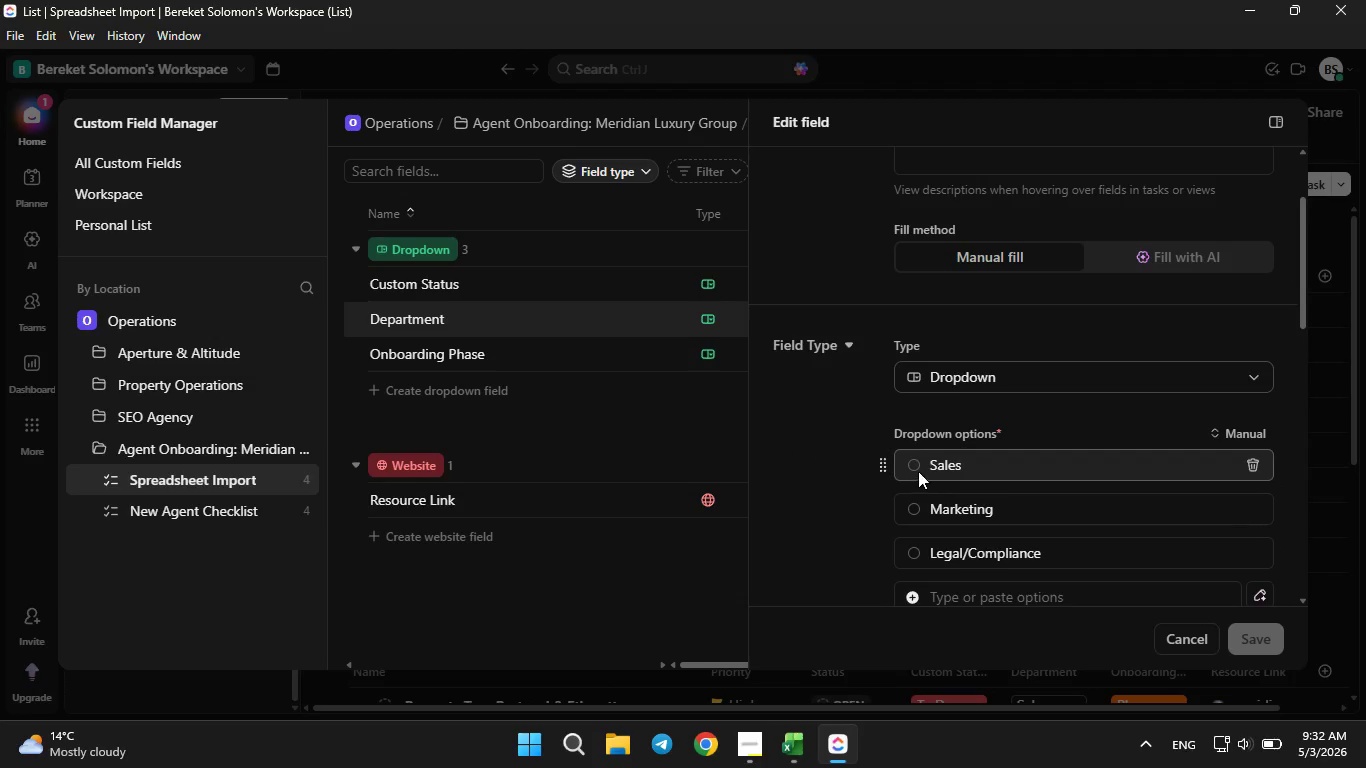 
left_click([914, 468])
 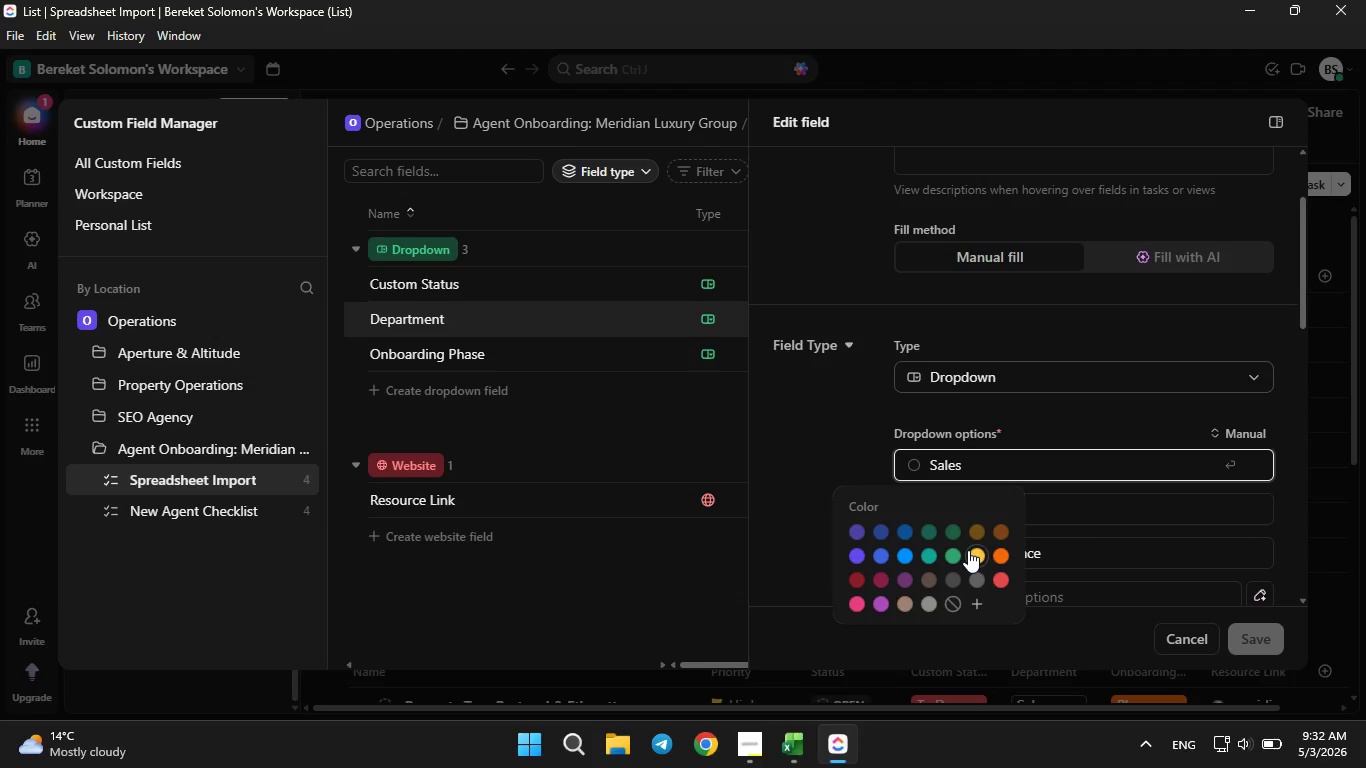 
left_click([968, 550])
 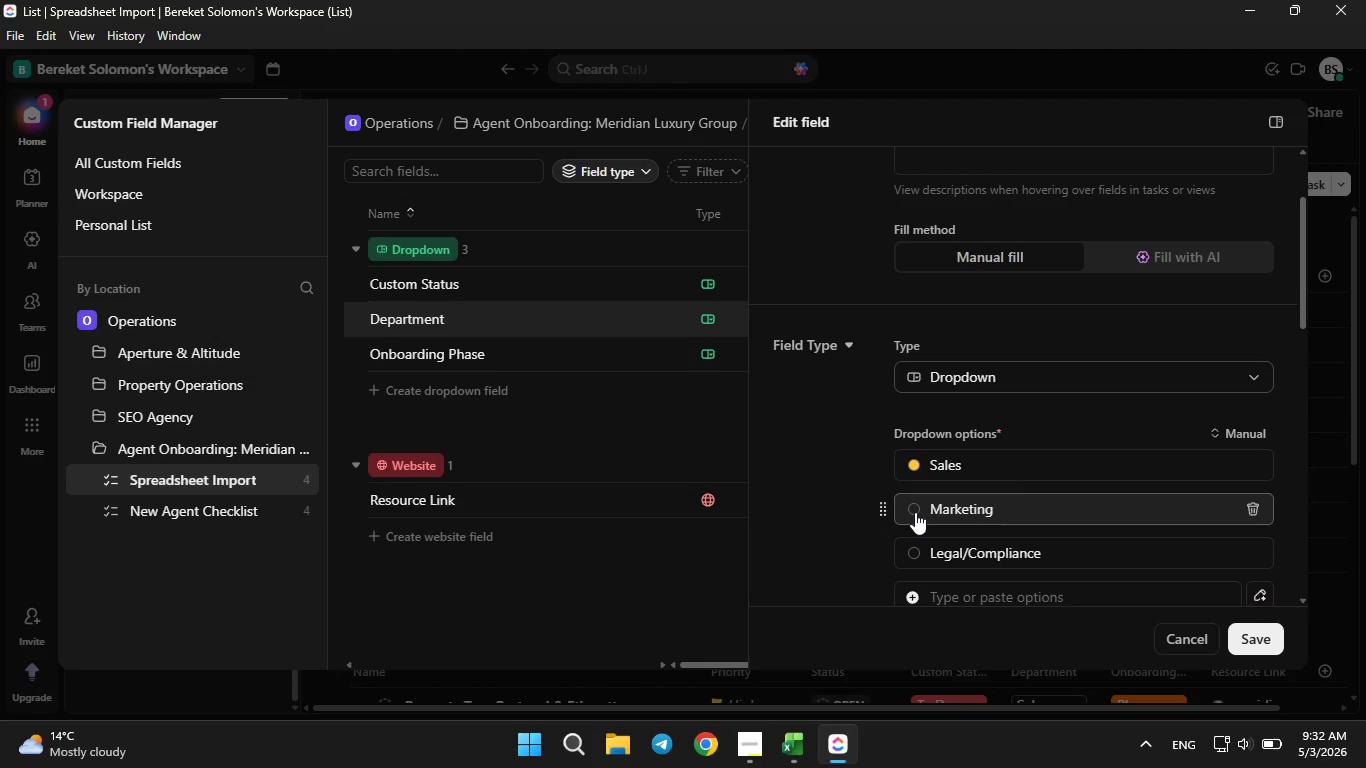 
left_click([915, 512])
 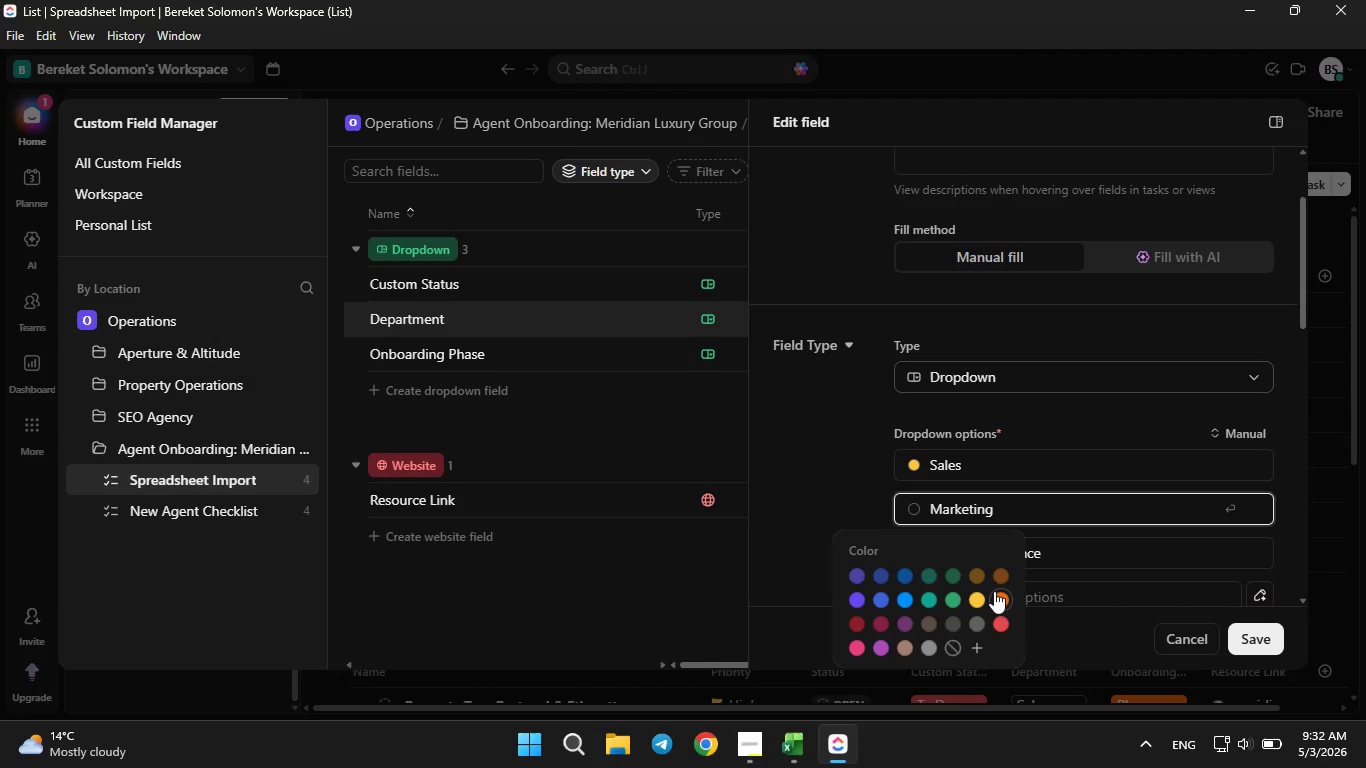 
left_click([996, 594])
 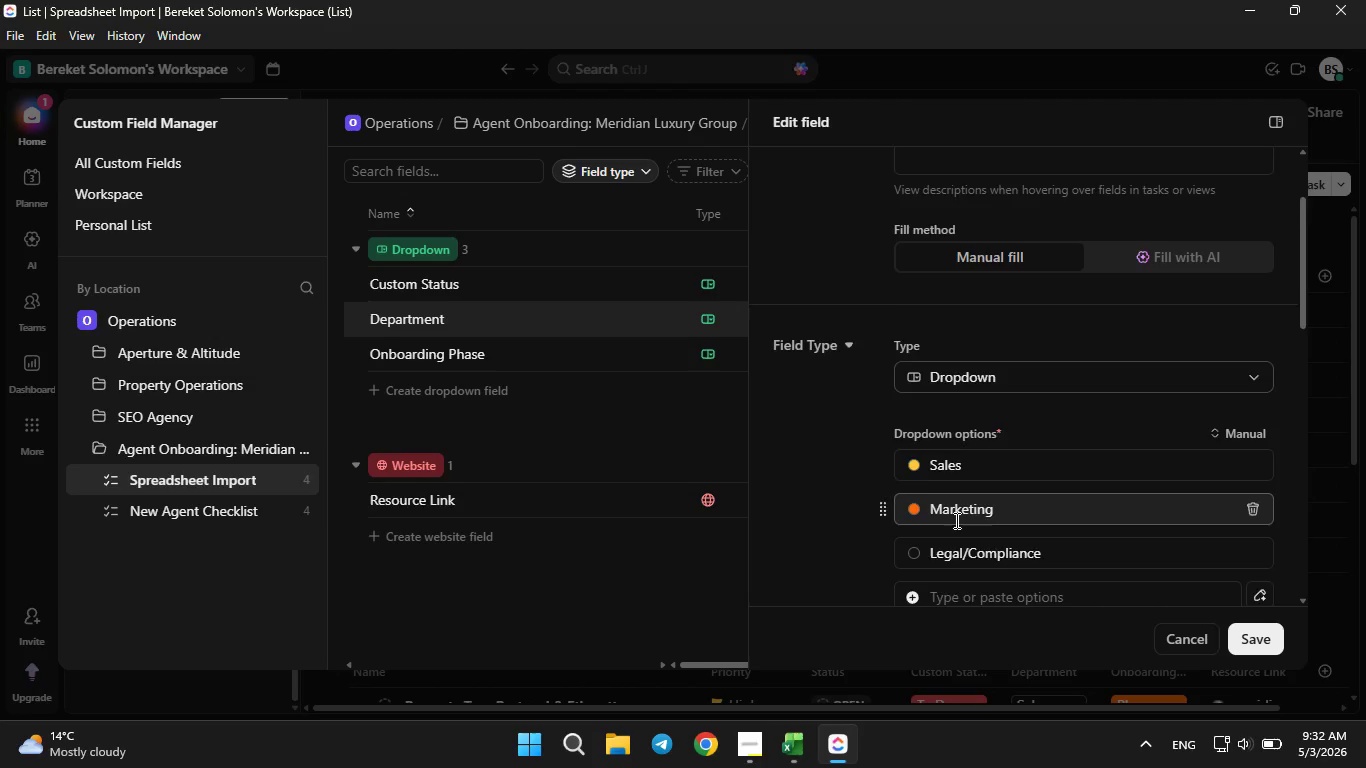 
scroll: coordinate [955, 520], scroll_direction: down, amount: 1.0
 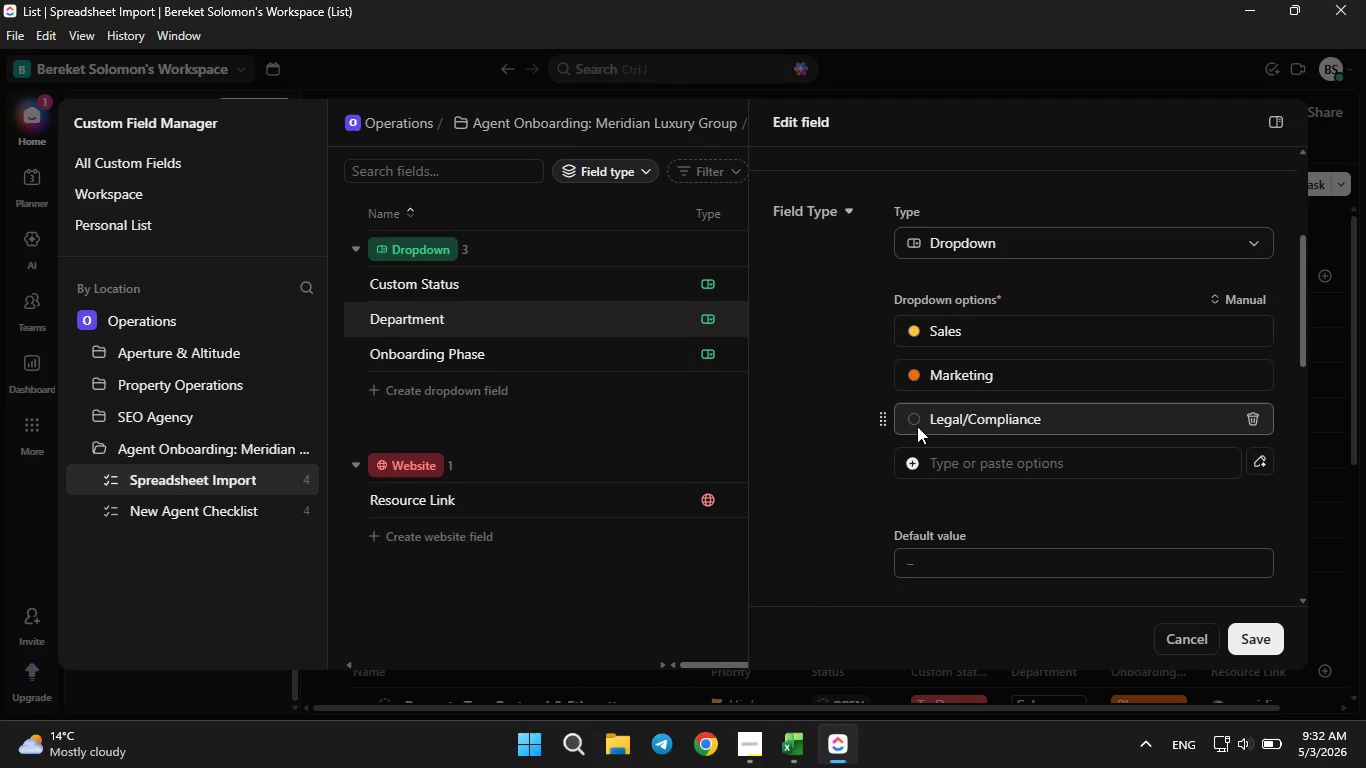 
left_click([917, 426])
 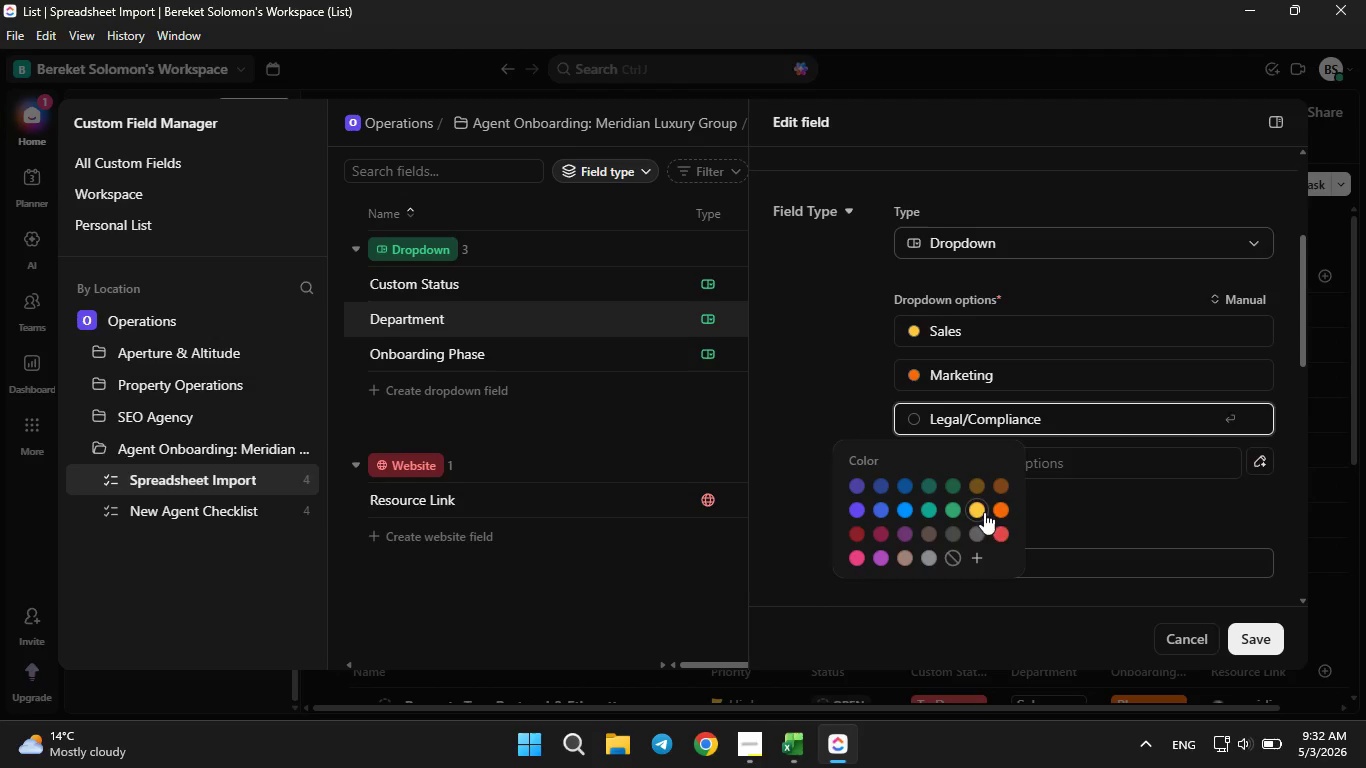 
left_click([995, 531])
 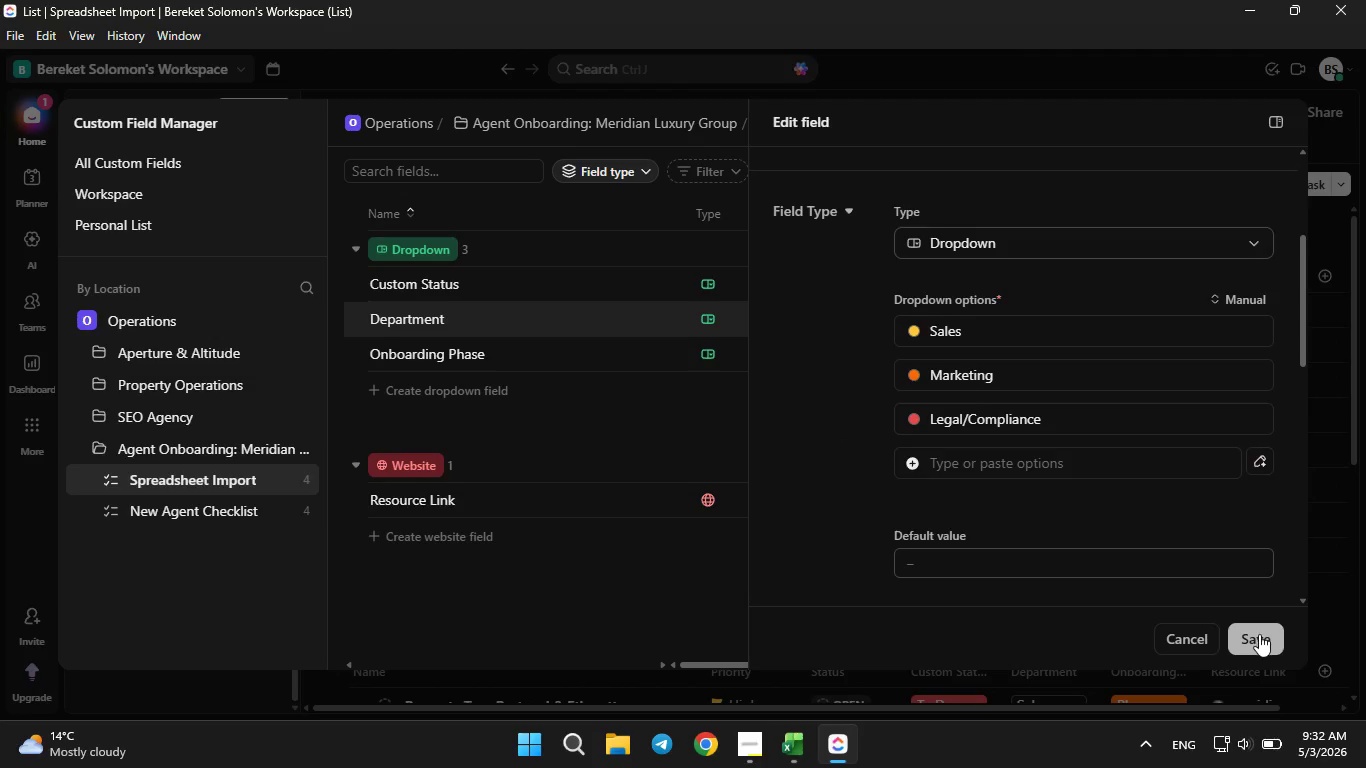 
left_click([1259, 634])
 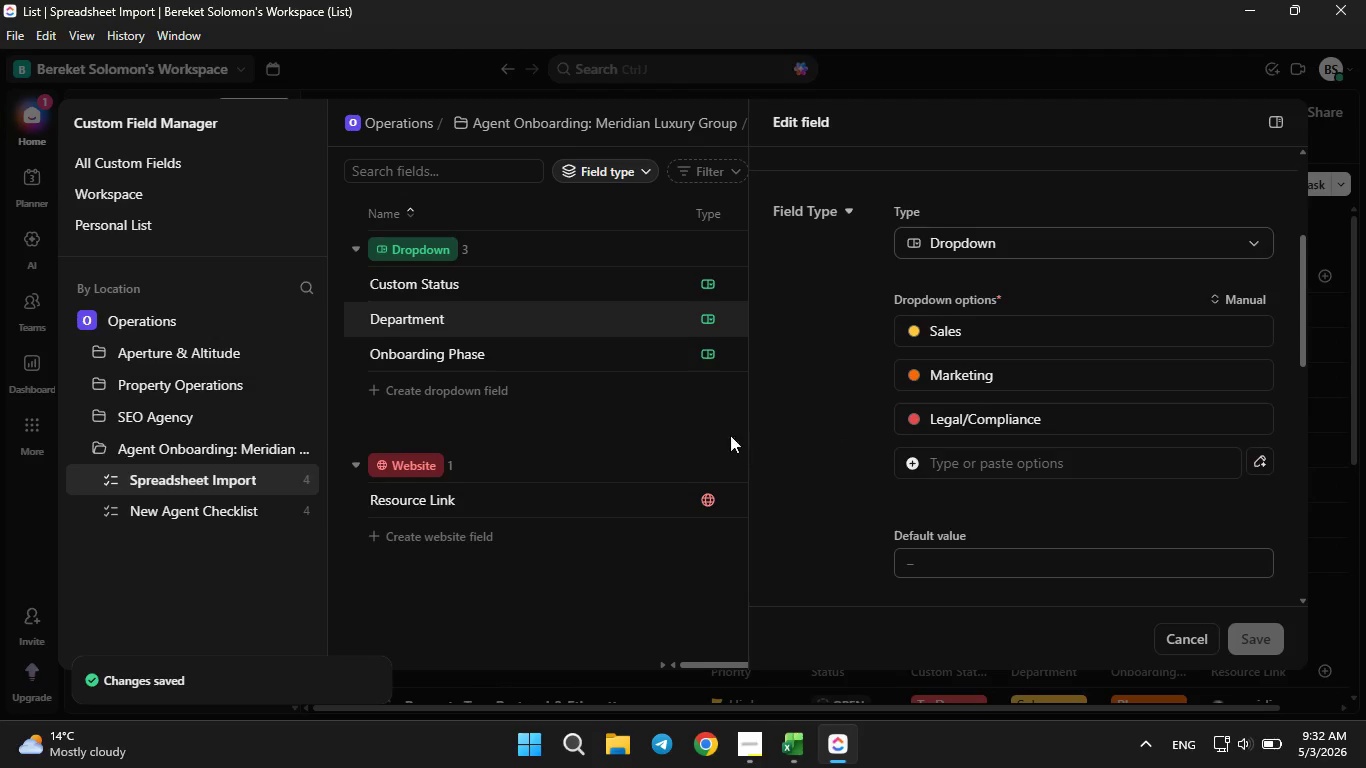 
left_click([625, 440])
 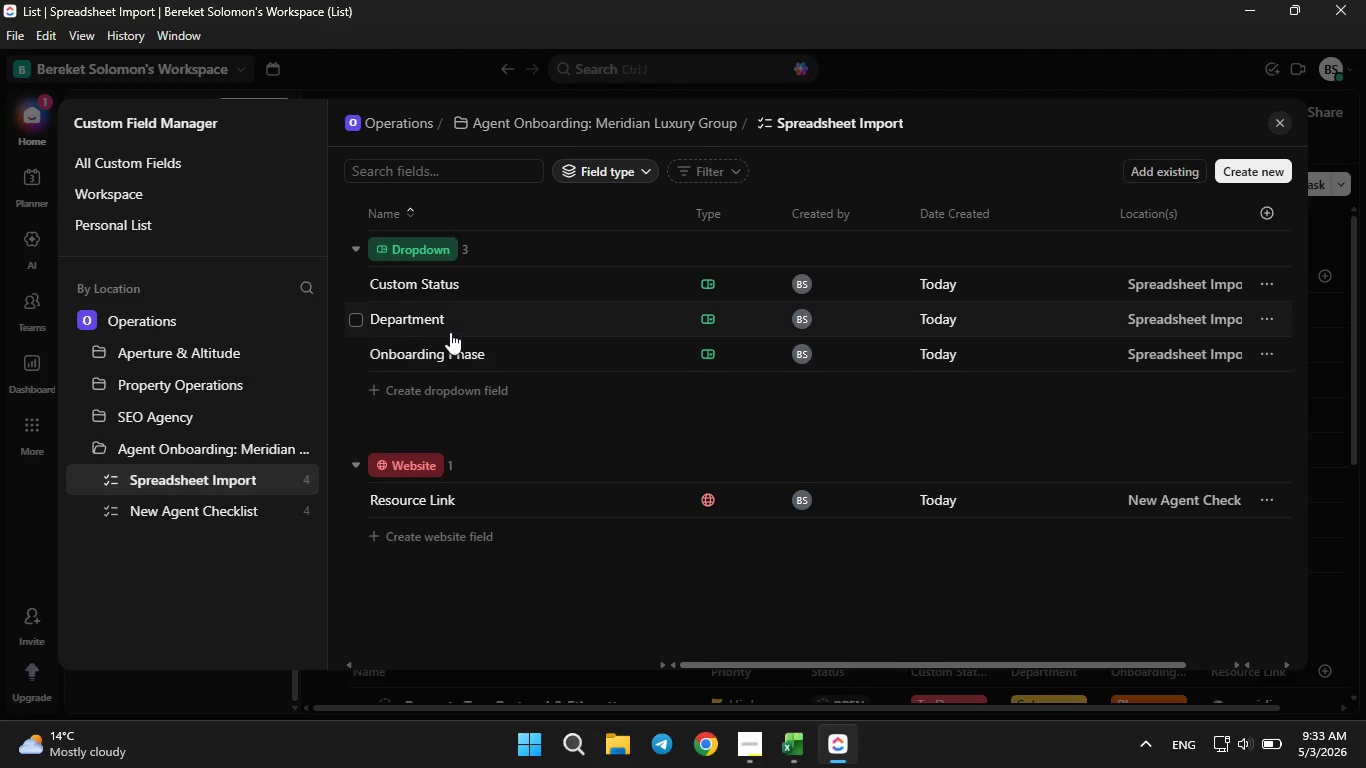 
left_click([461, 289])
 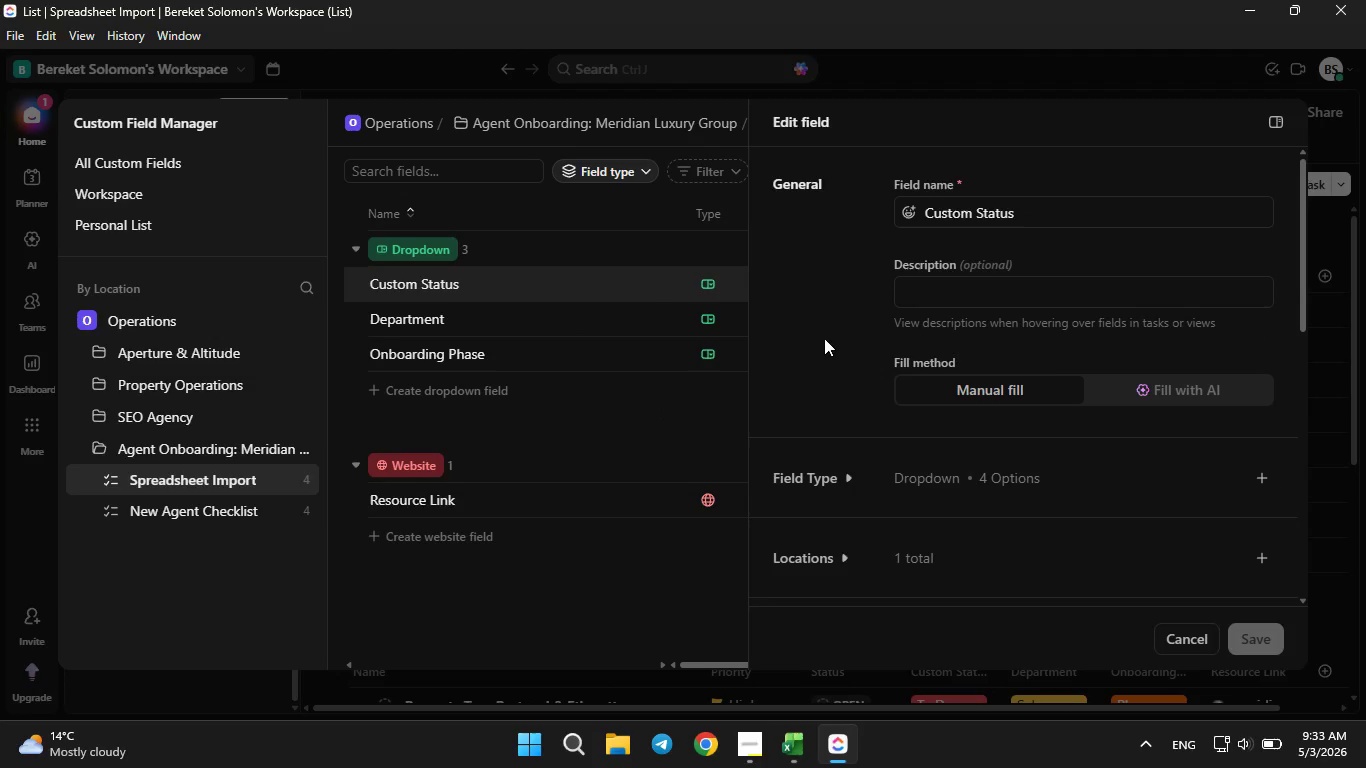 
left_click([831, 473])
 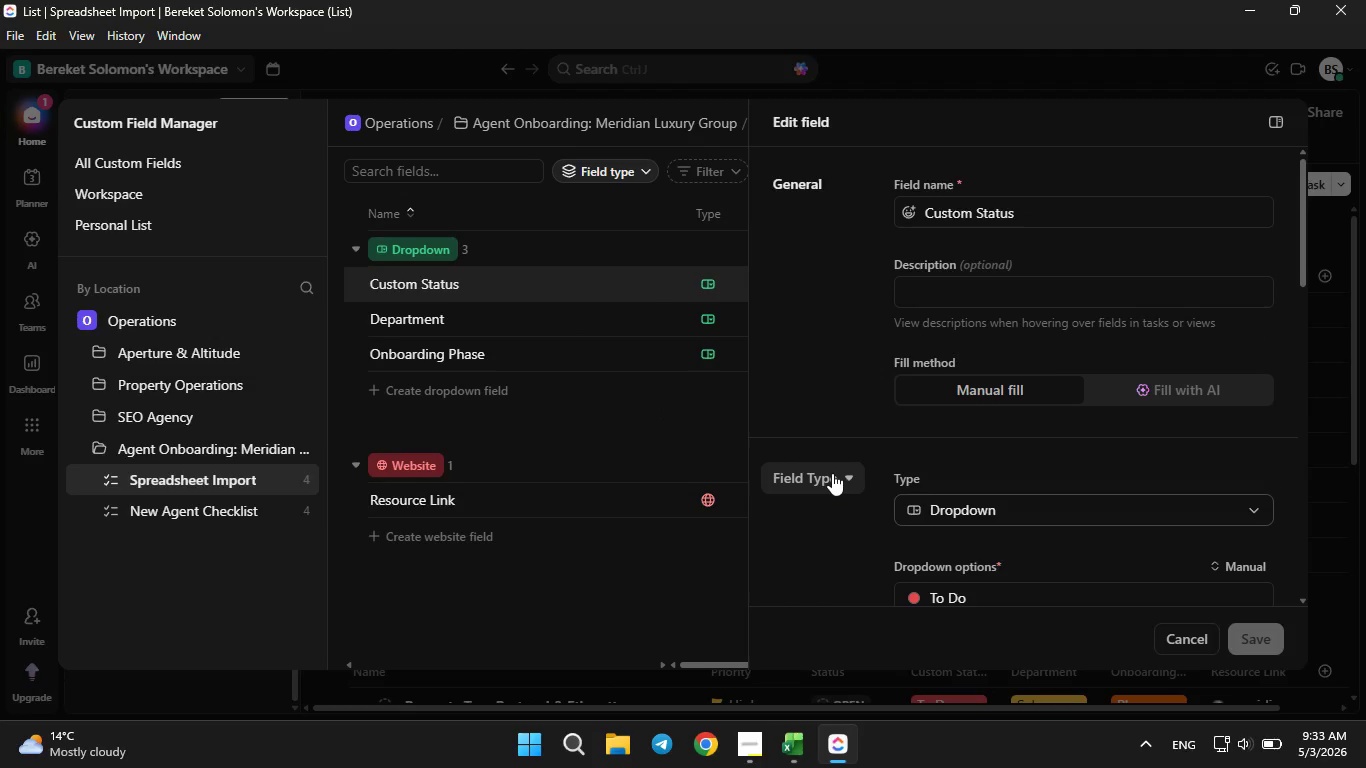 
scroll: coordinate [832, 473], scroll_direction: down, amount: 4.0
 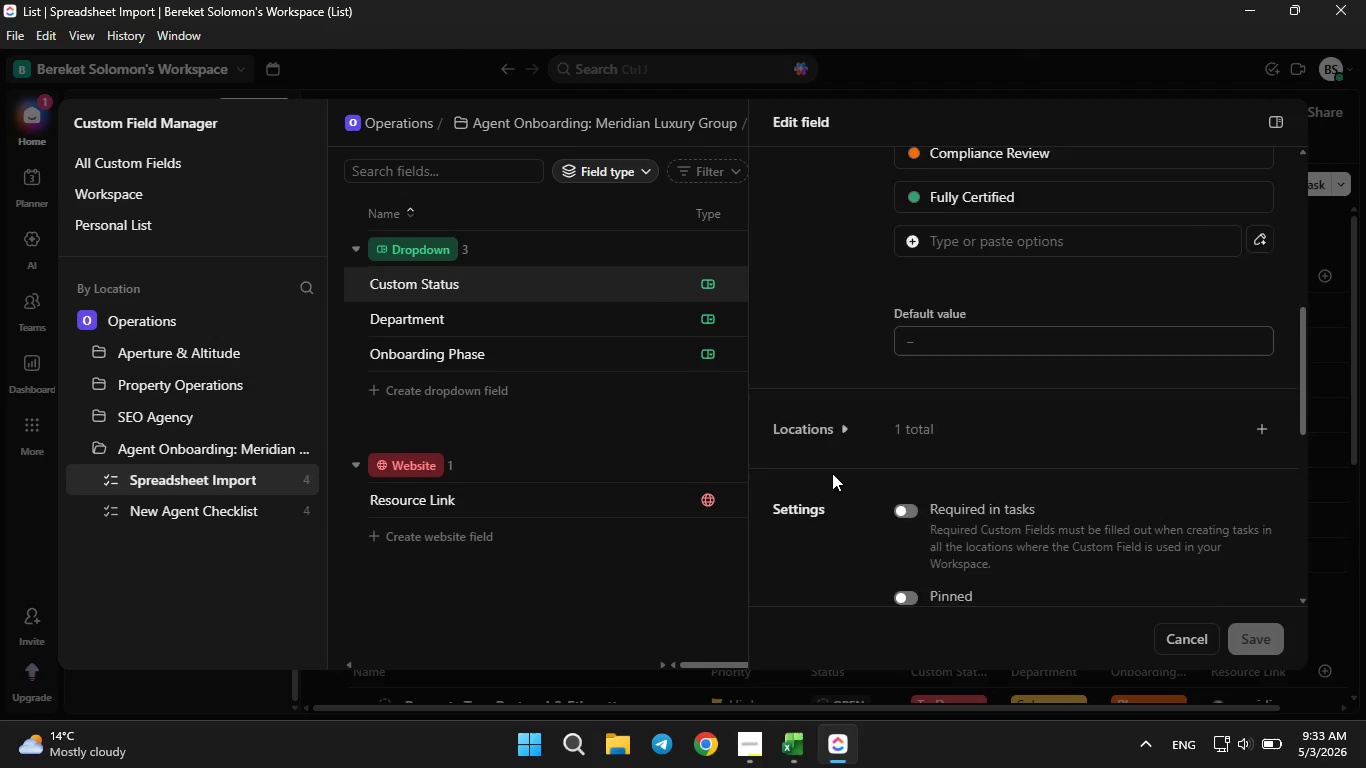 
scroll: coordinate [832, 472], scroll_direction: up, amount: 4.0
 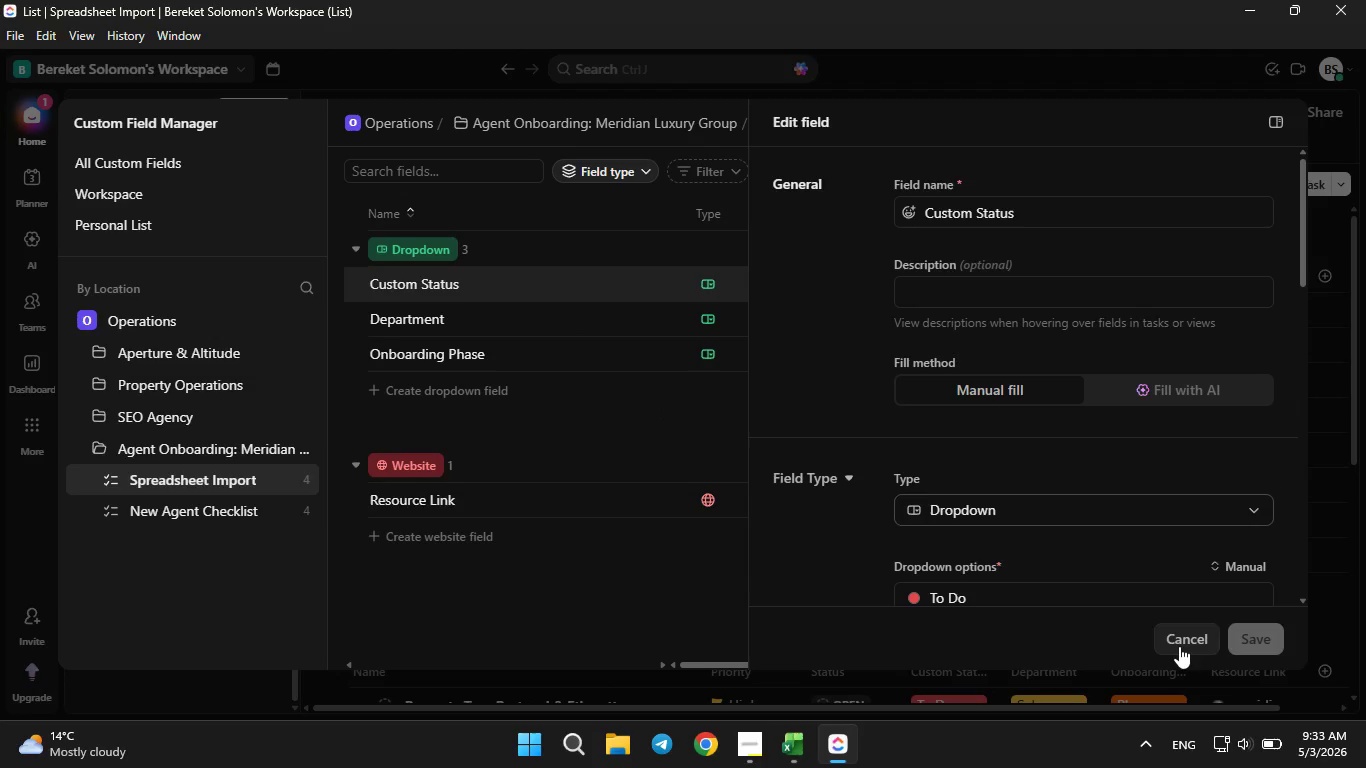 
left_click([1179, 646])
 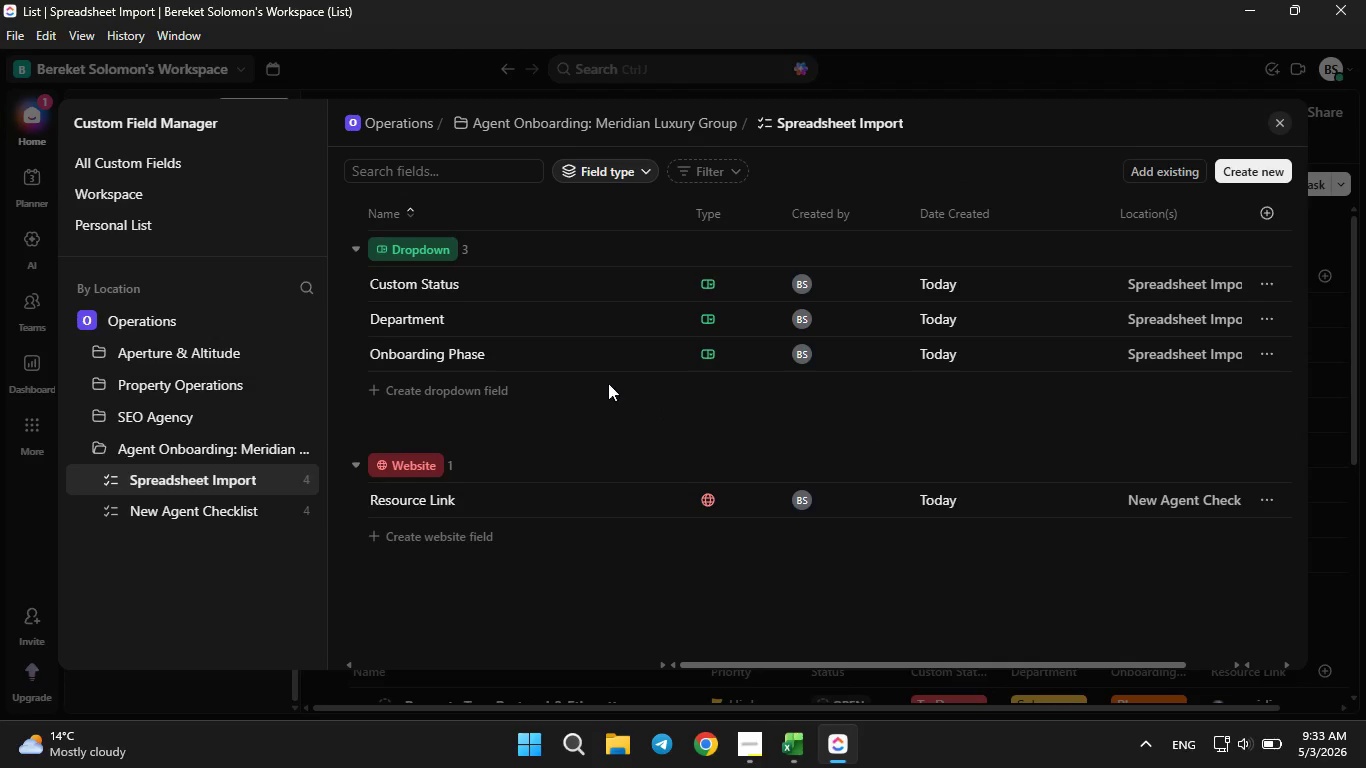 
scroll: coordinate [990, 425], scroll_direction: down, amount: 5.0
 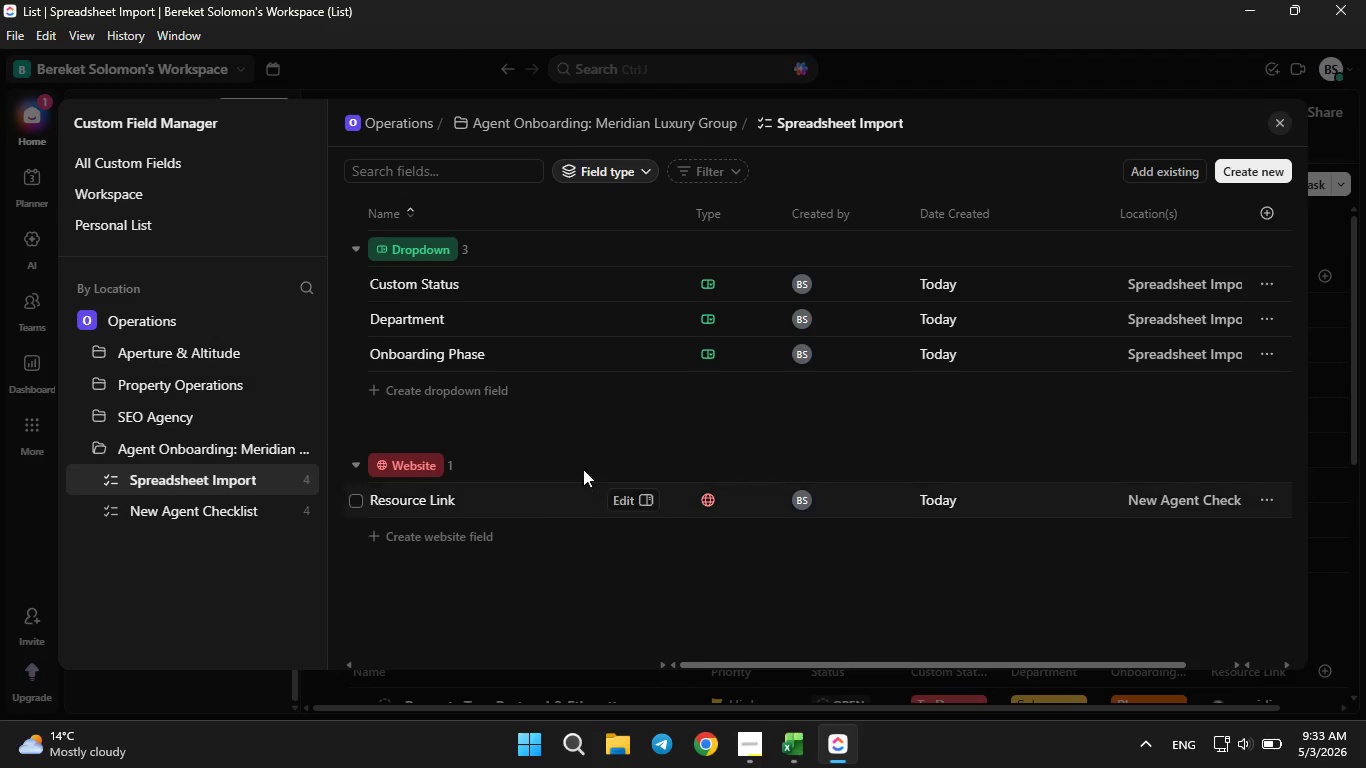 
scroll: coordinate [526, 491], scroll_direction: up, amount: 1.0
 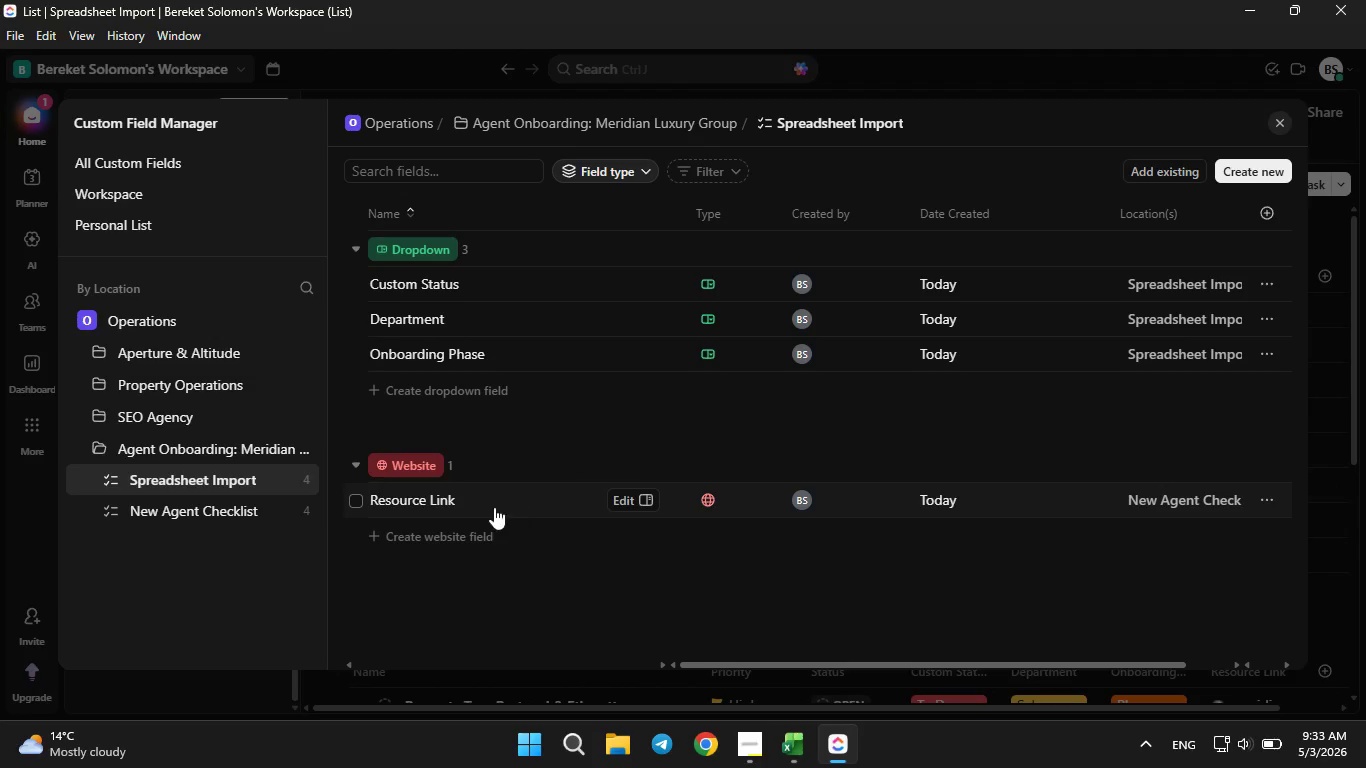 
left_click([460, 490])
 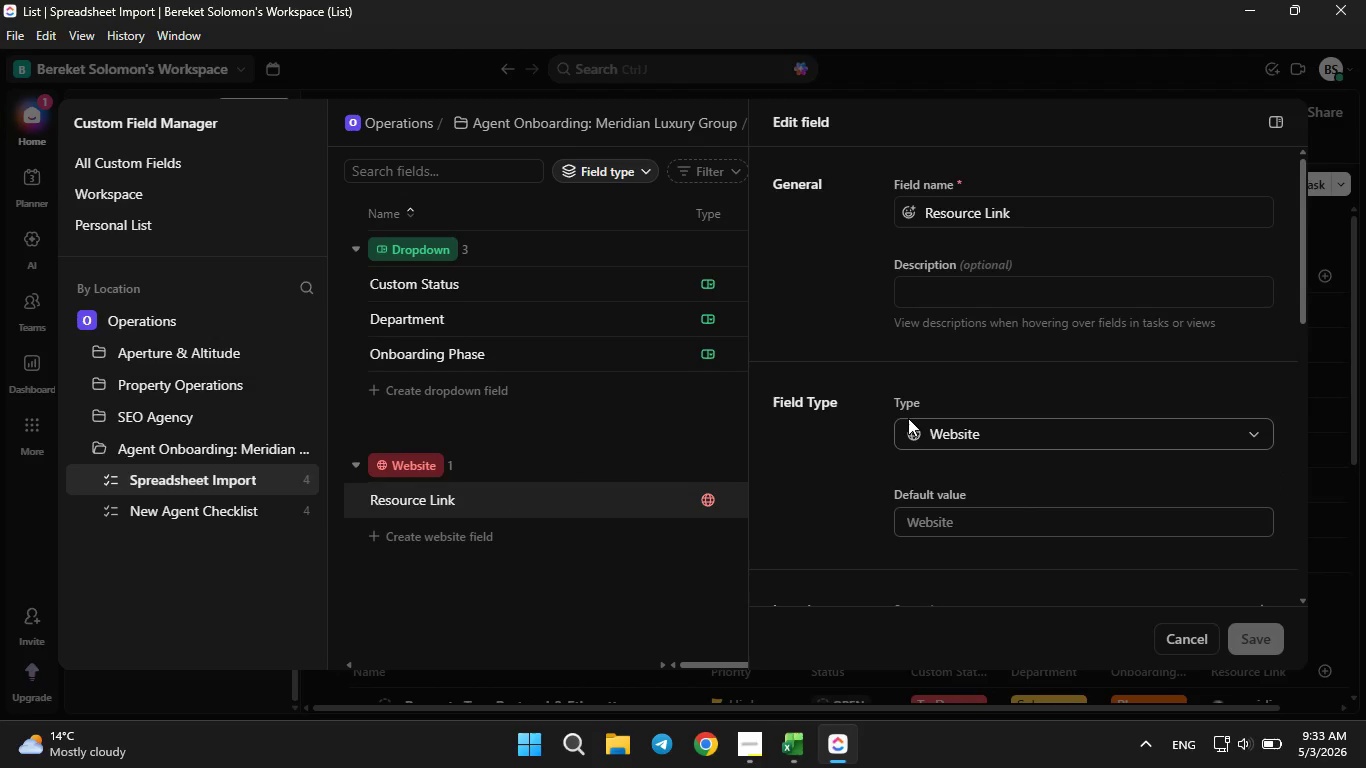 
left_click([903, 435])
 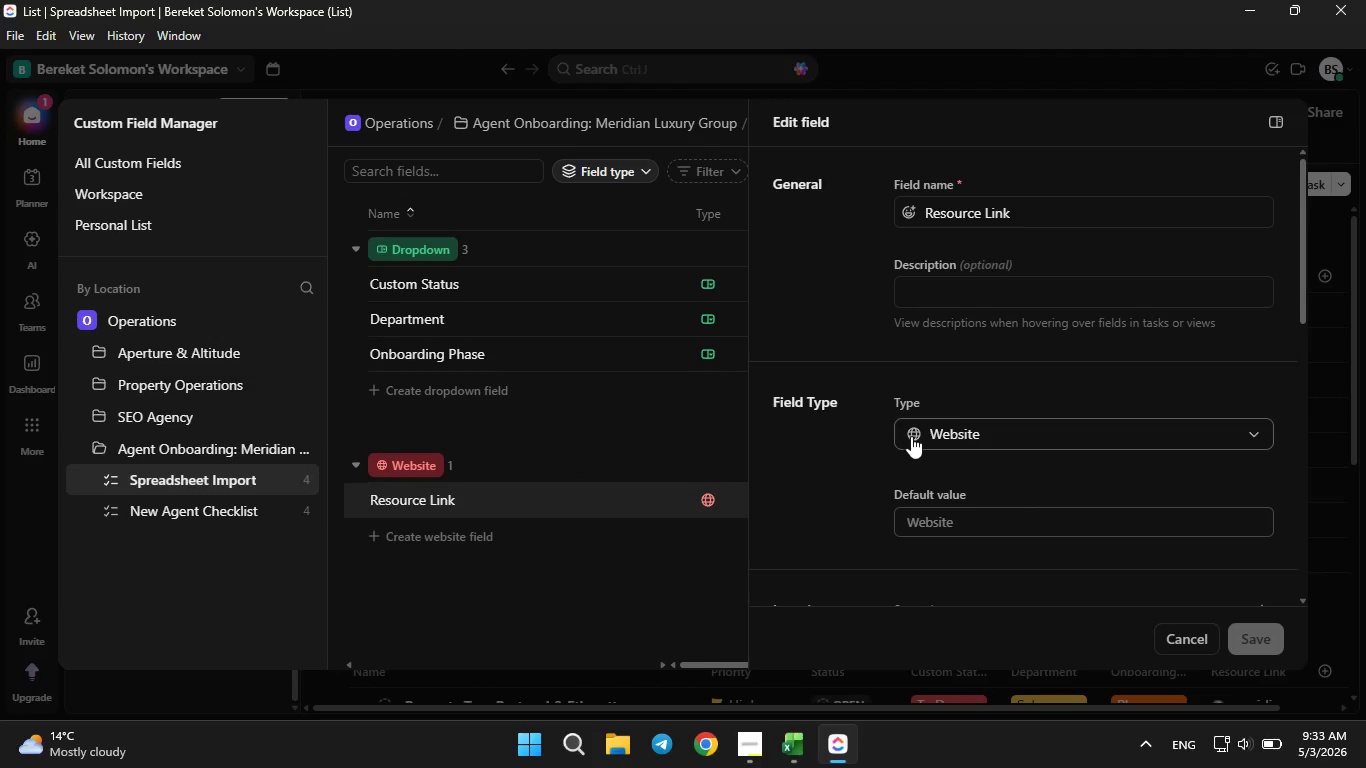 
left_click([911, 436])
 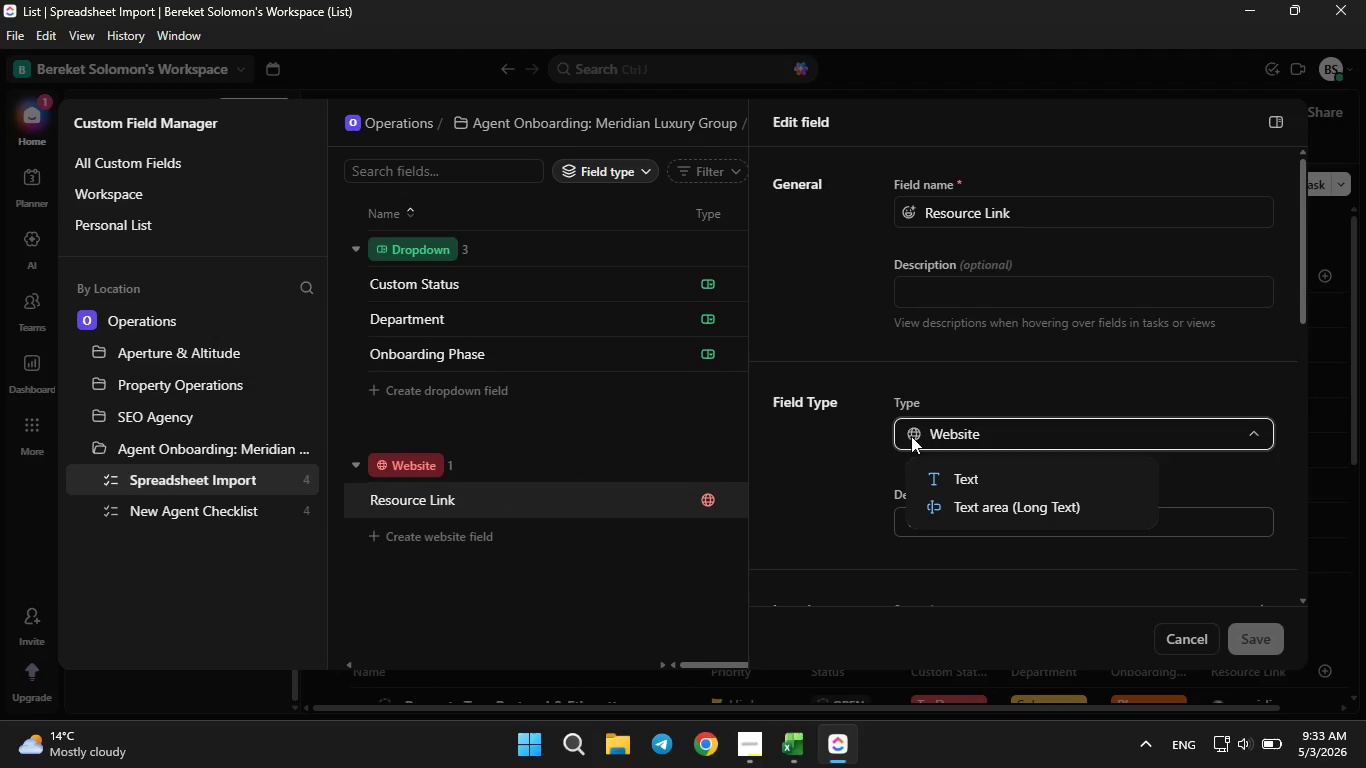 
left_click([911, 436])
 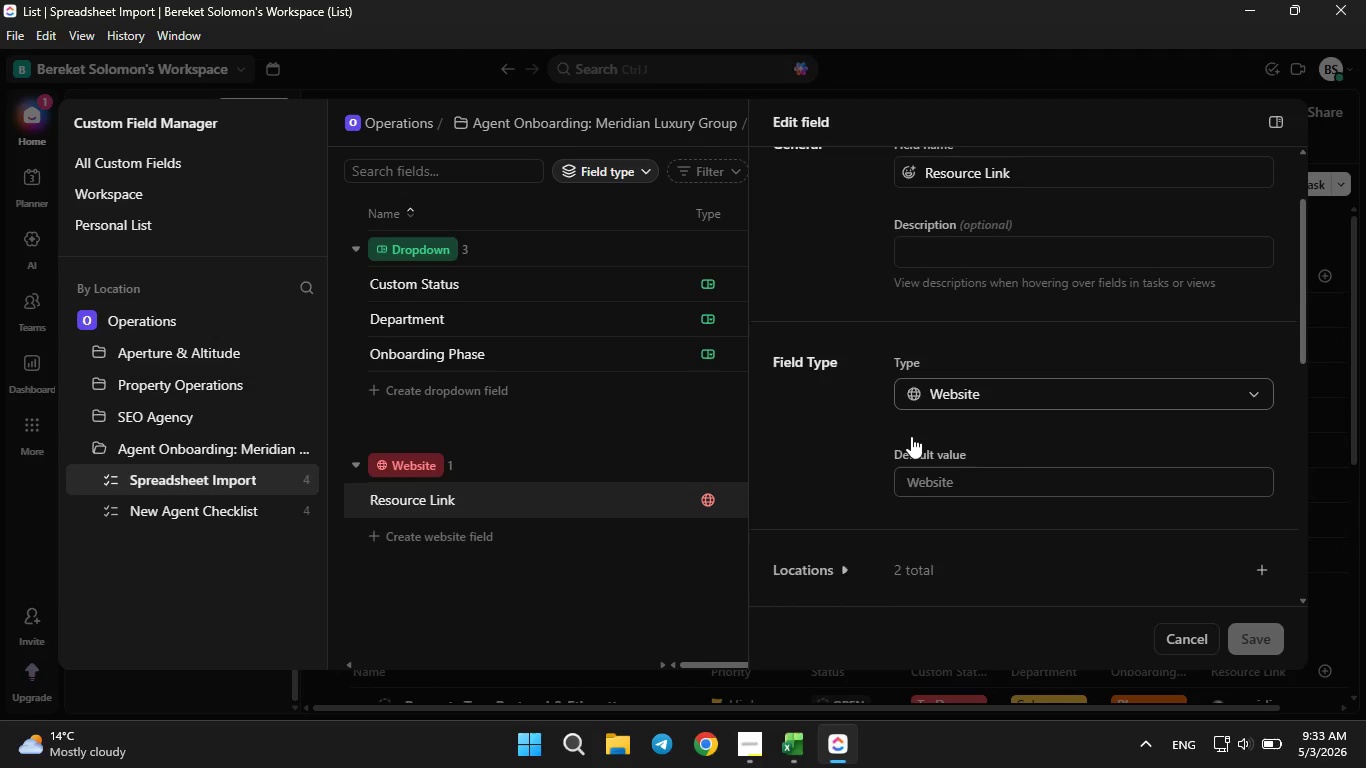 
scroll: coordinate [910, 435], scroll_direction: down, amount: 6.0
 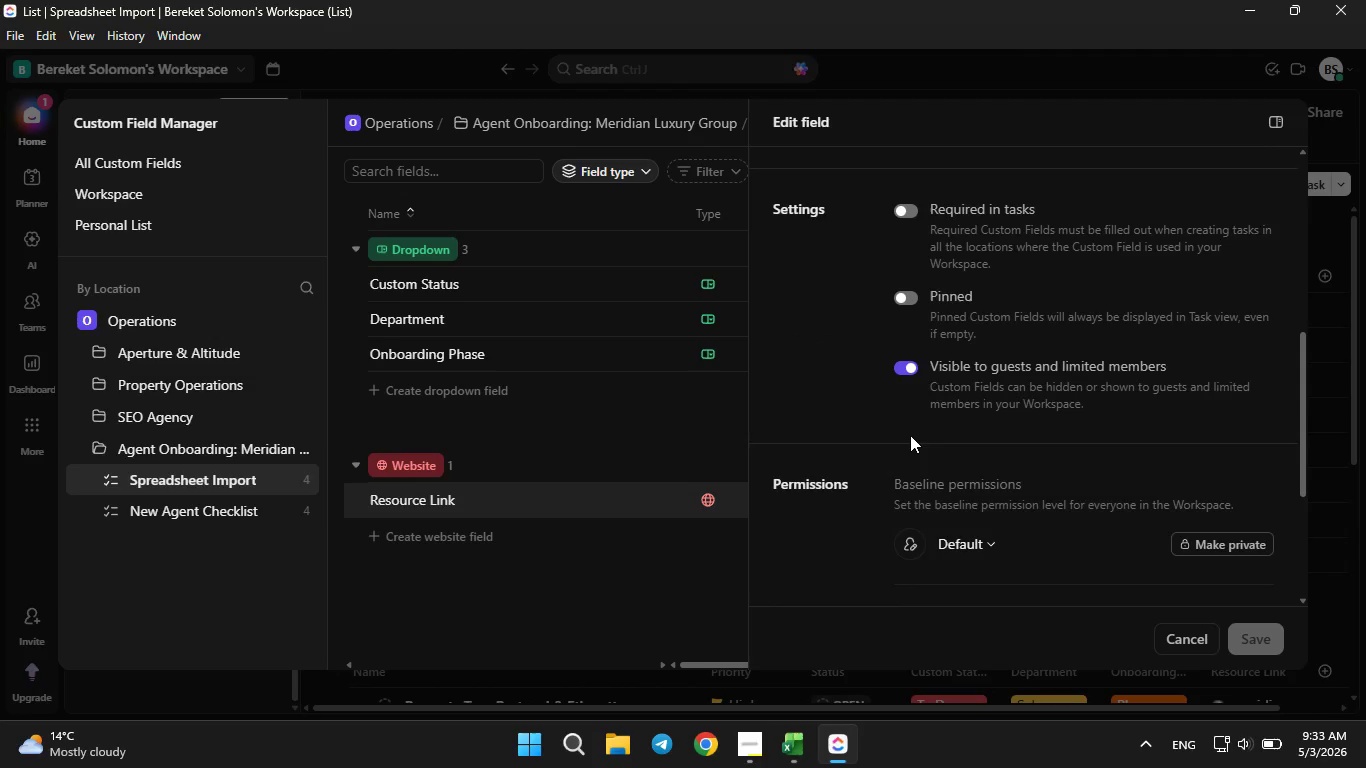 
scroll: coordinate [910, 435], scroll_direction: up, amount: 1.0
 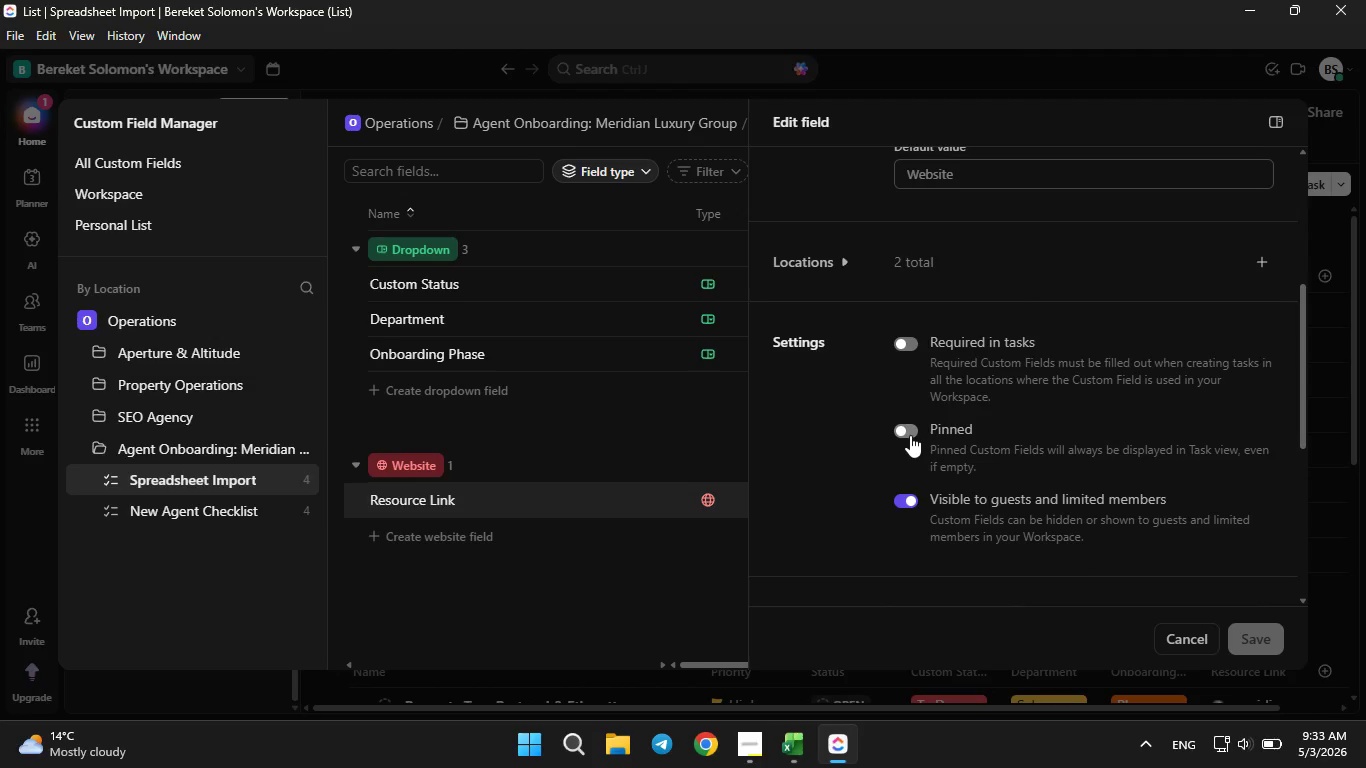 
wait(5.4)
 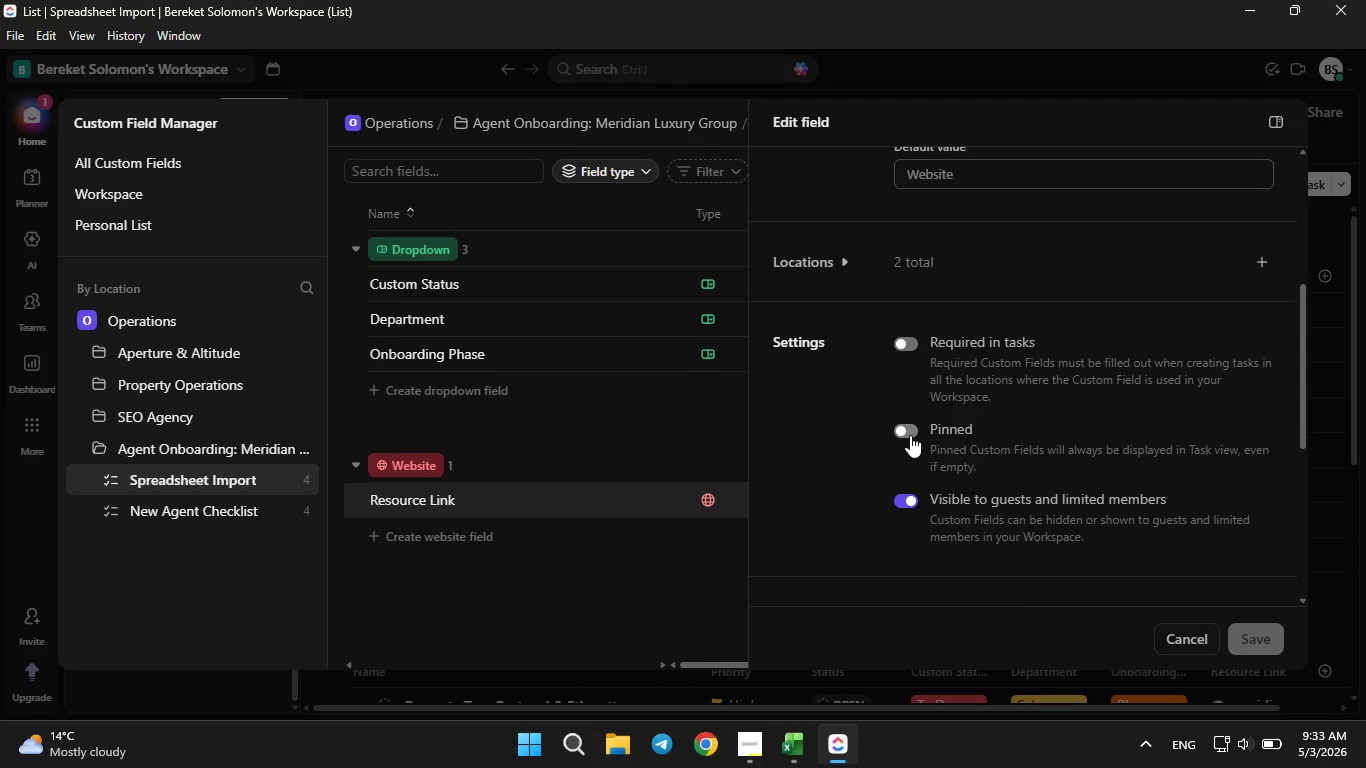 
scroll: coordinate [910, 435], scroll_direction: up, amount: 2.0
 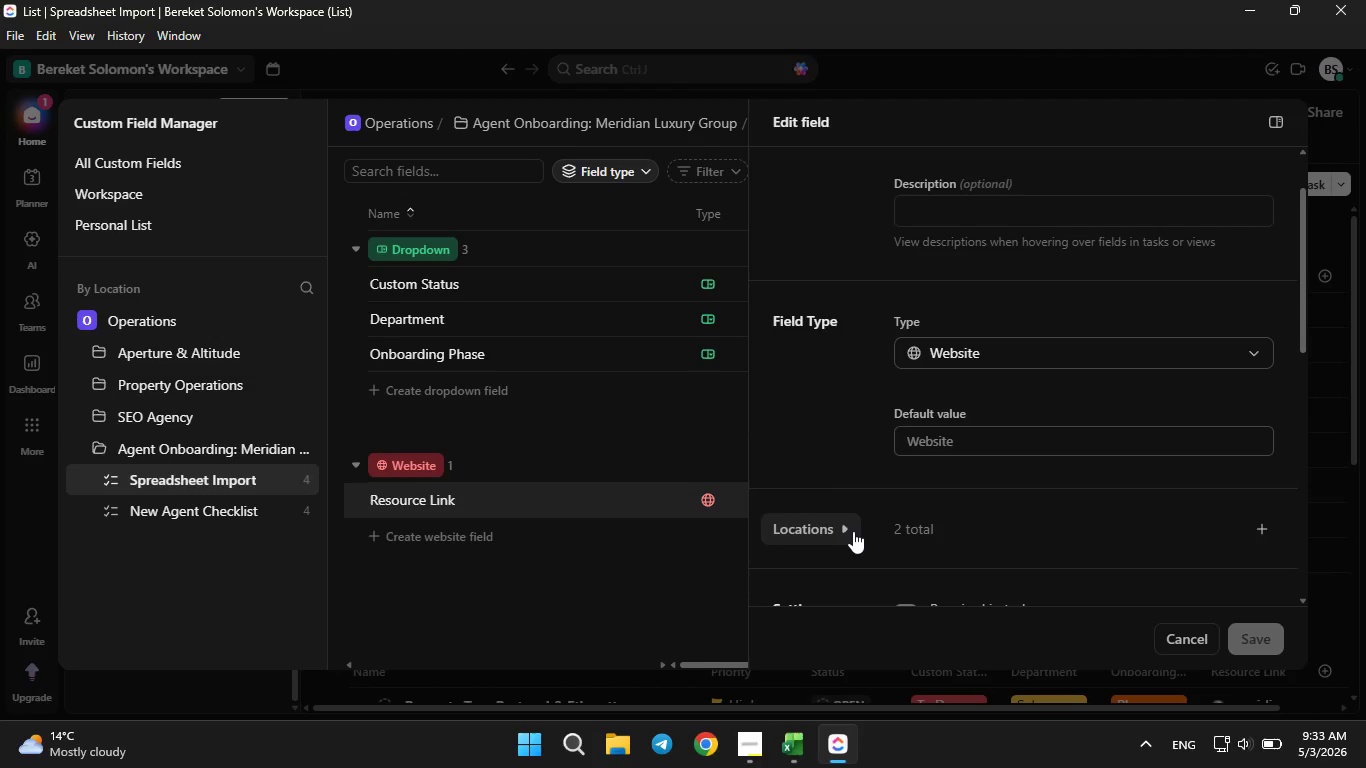 
left_click([850, 531])
 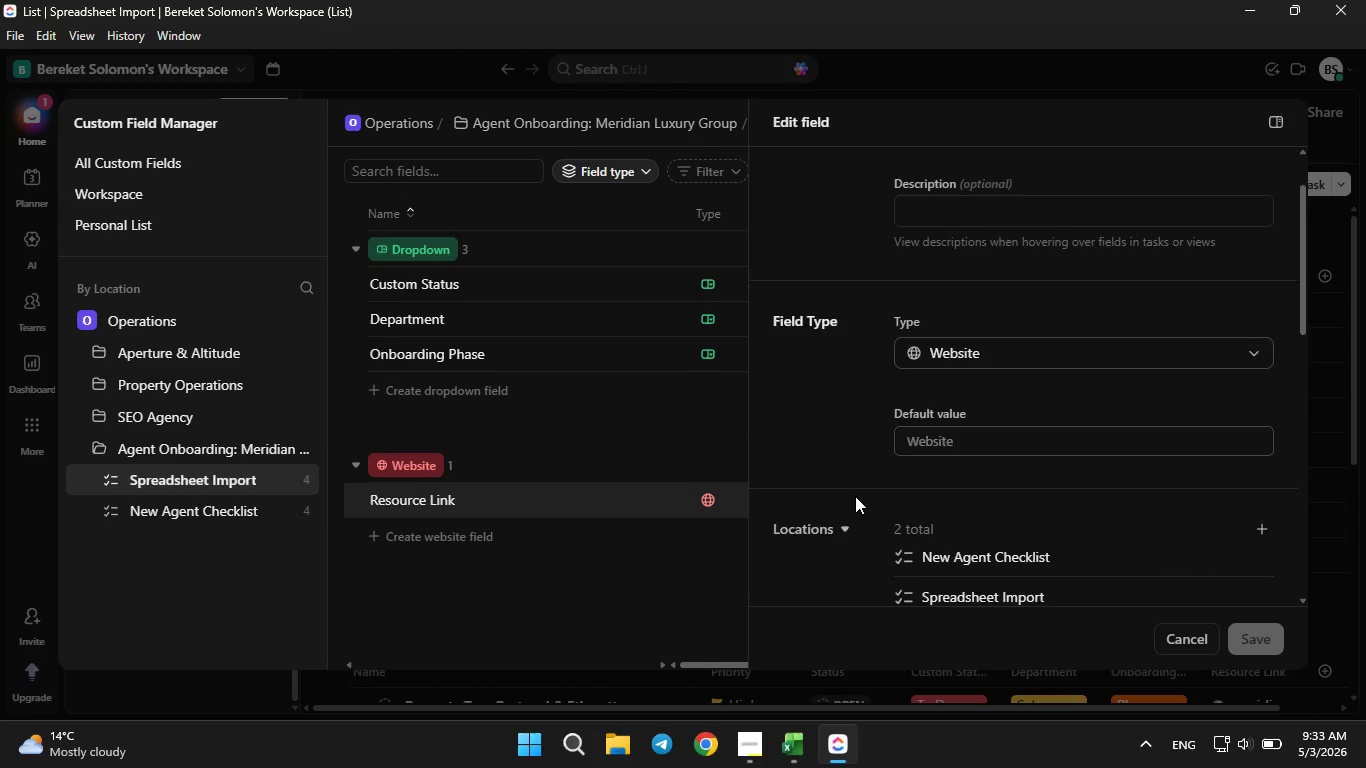 
scroll: coordinate [855, 496], scroll_direction: none, amount: 0.0
 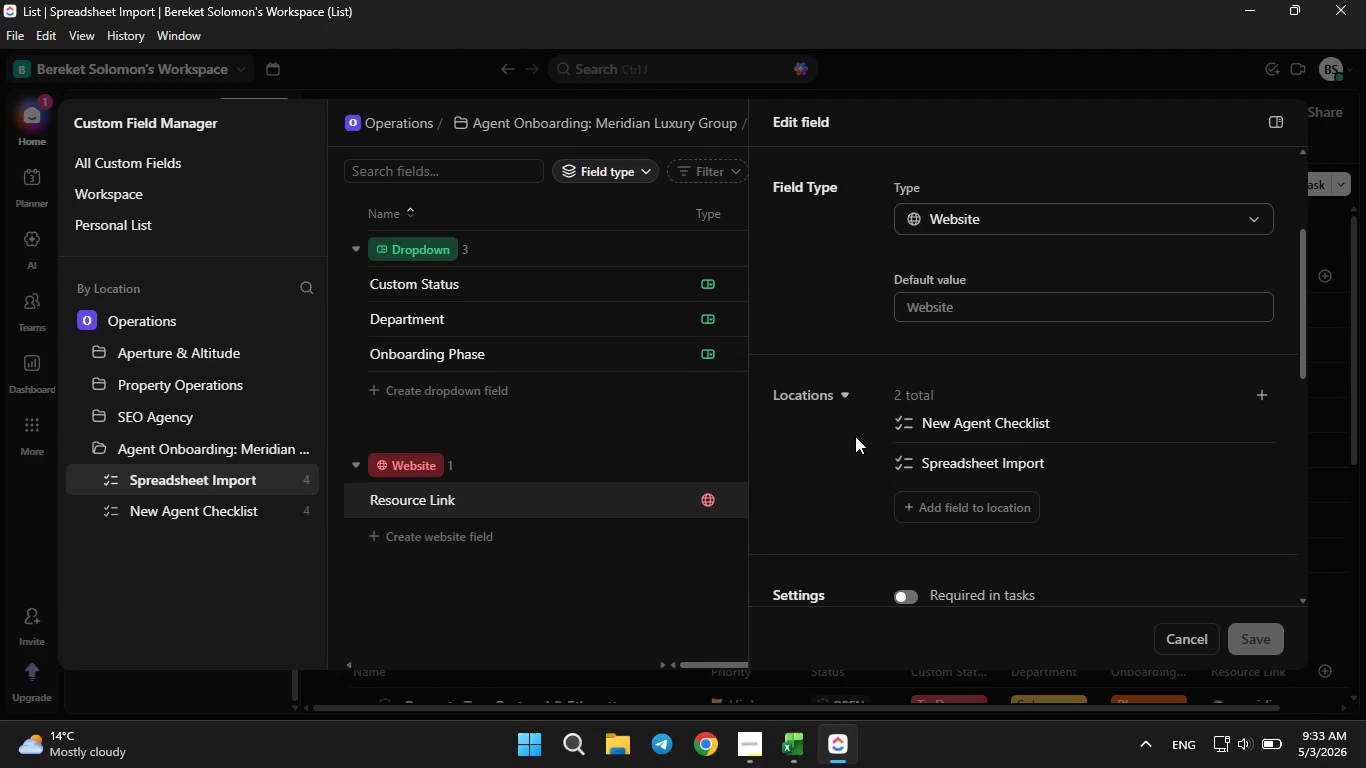 
left_click([850, 396])
 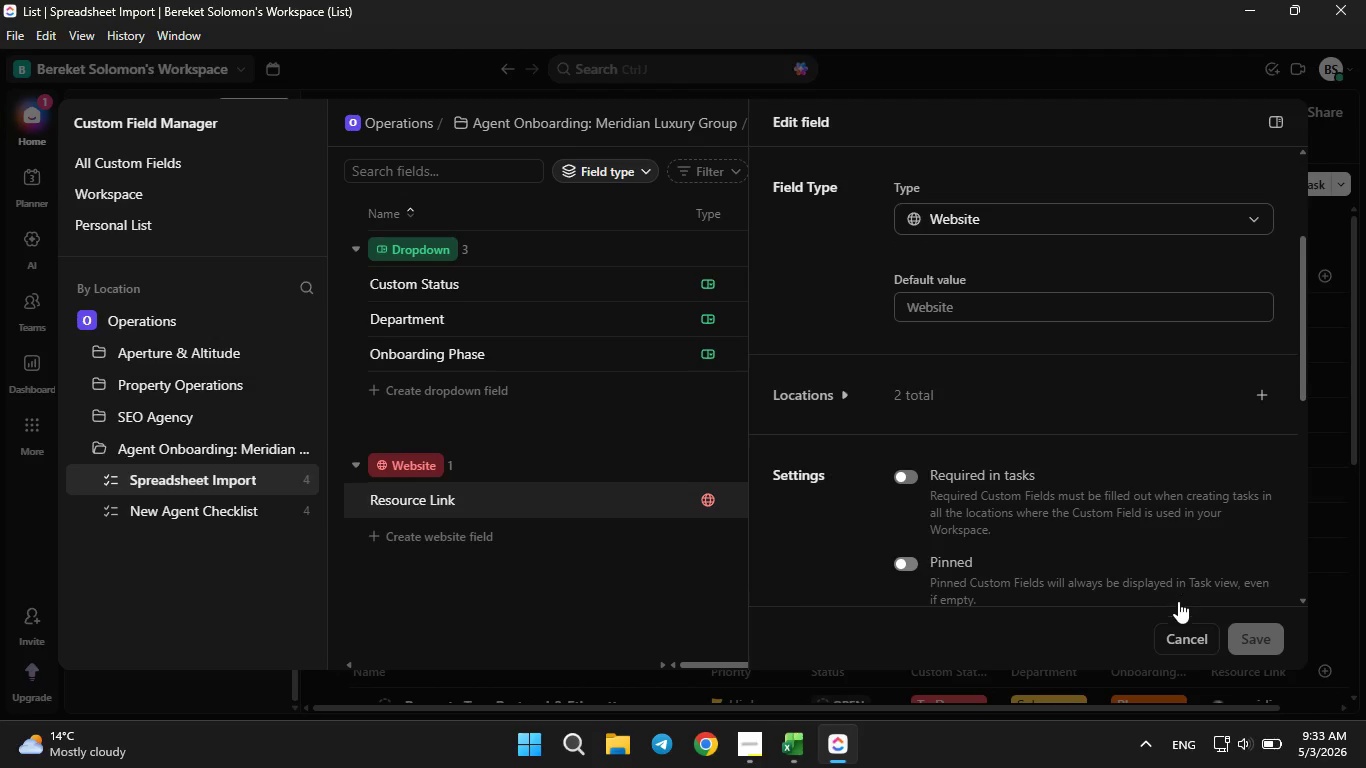 
left_click([1180, 630])
 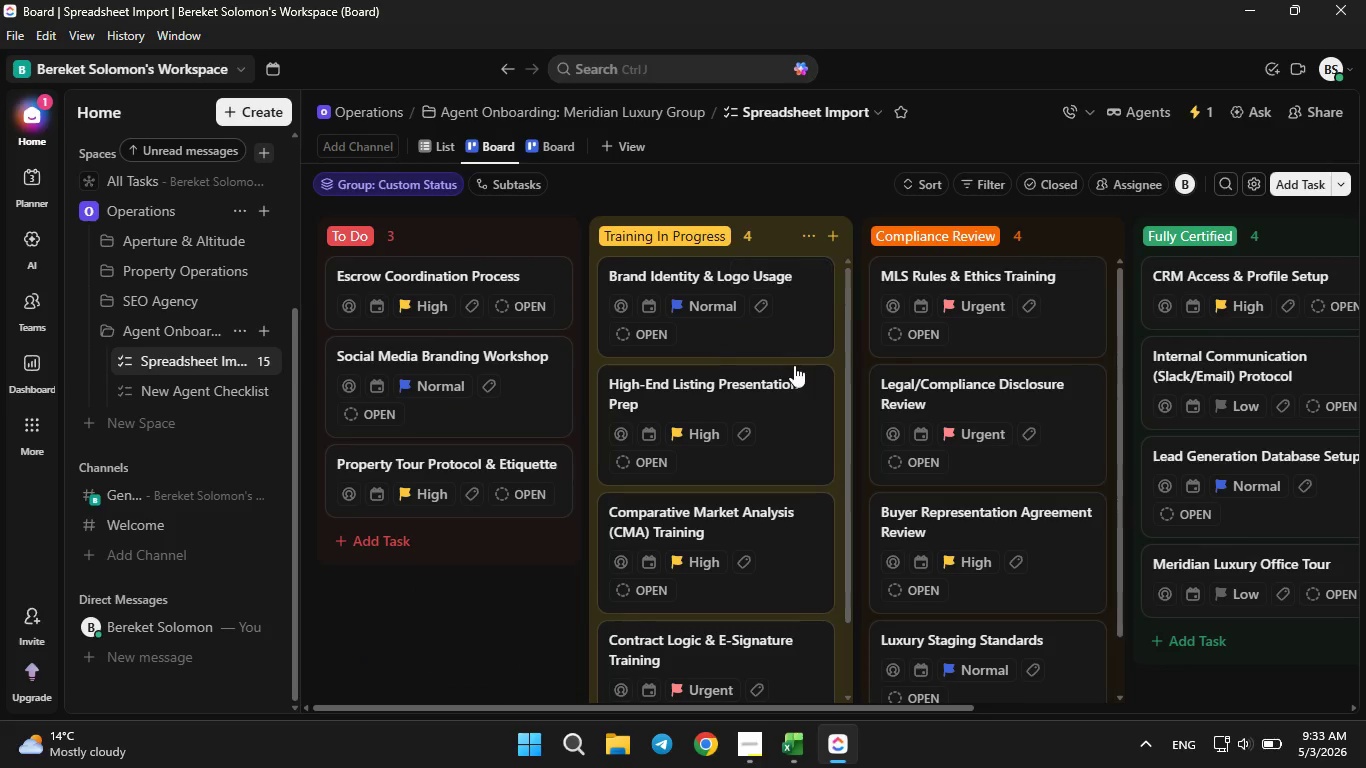 
wait(18.49)
 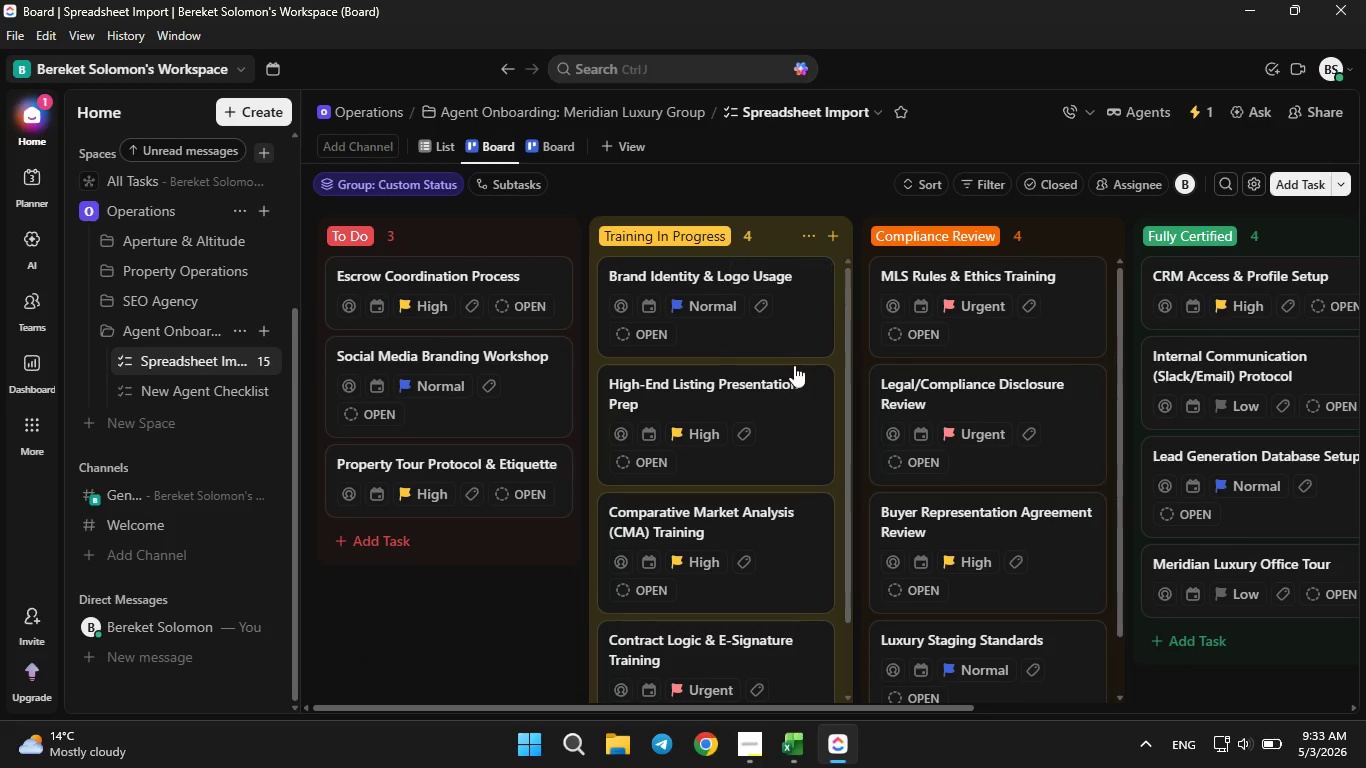 
scroll: coordinate [274, 401], scroll_direction: down, amount: 3.0
 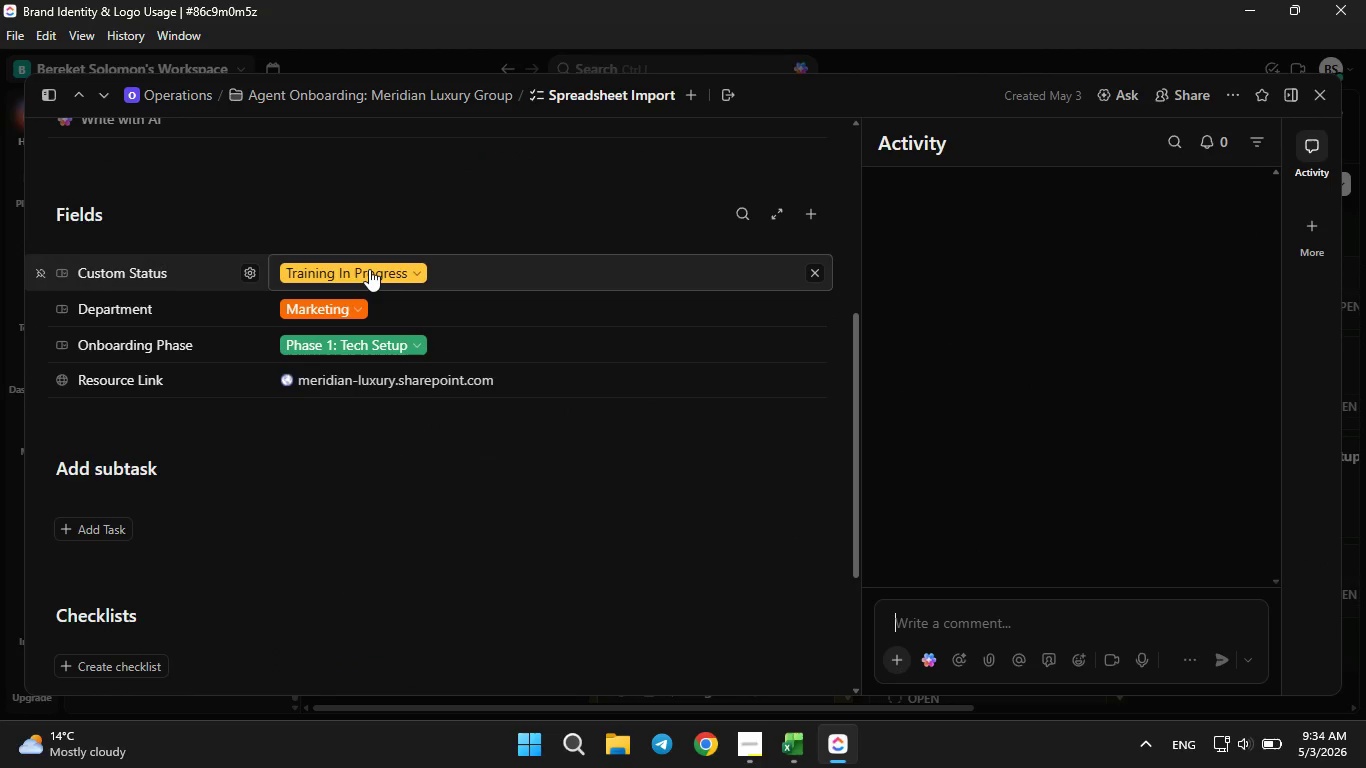 
left_click([369, 269])
 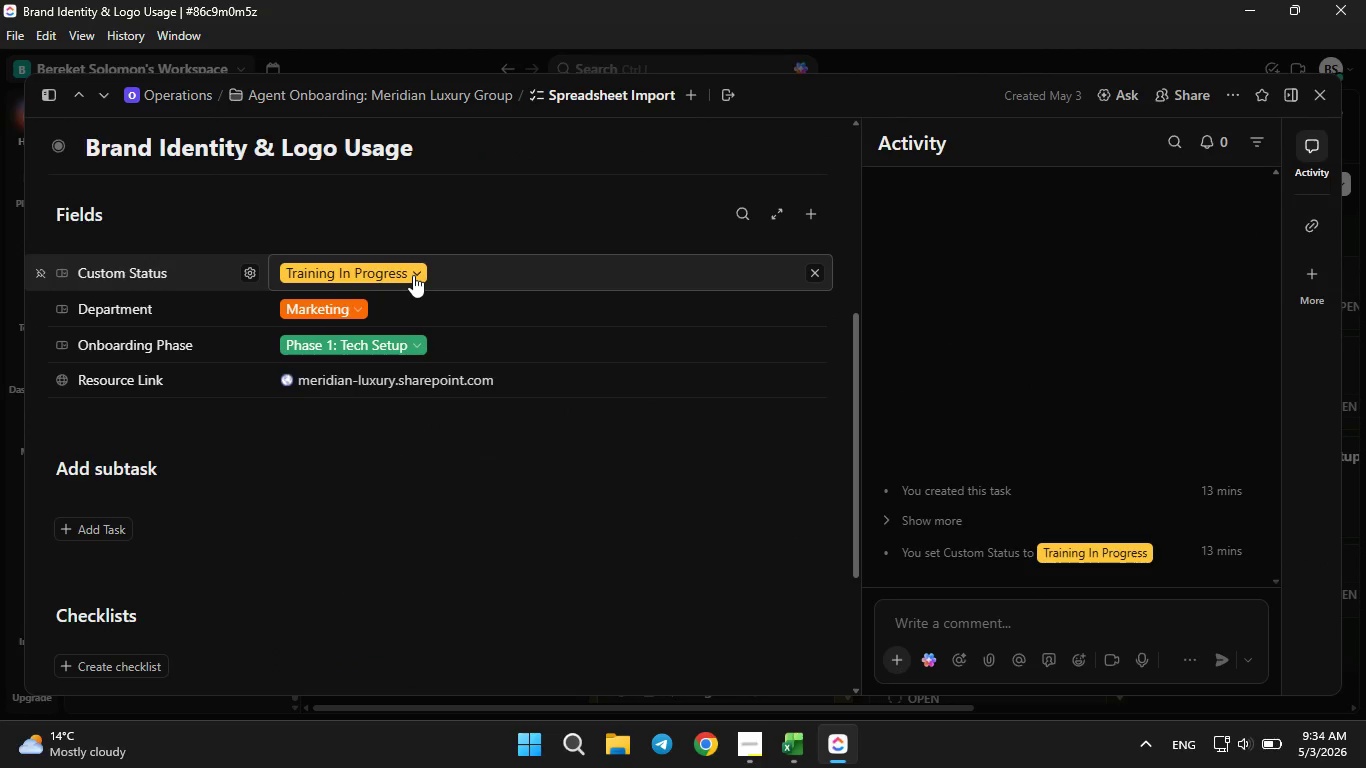 
left_click([413, 275])
 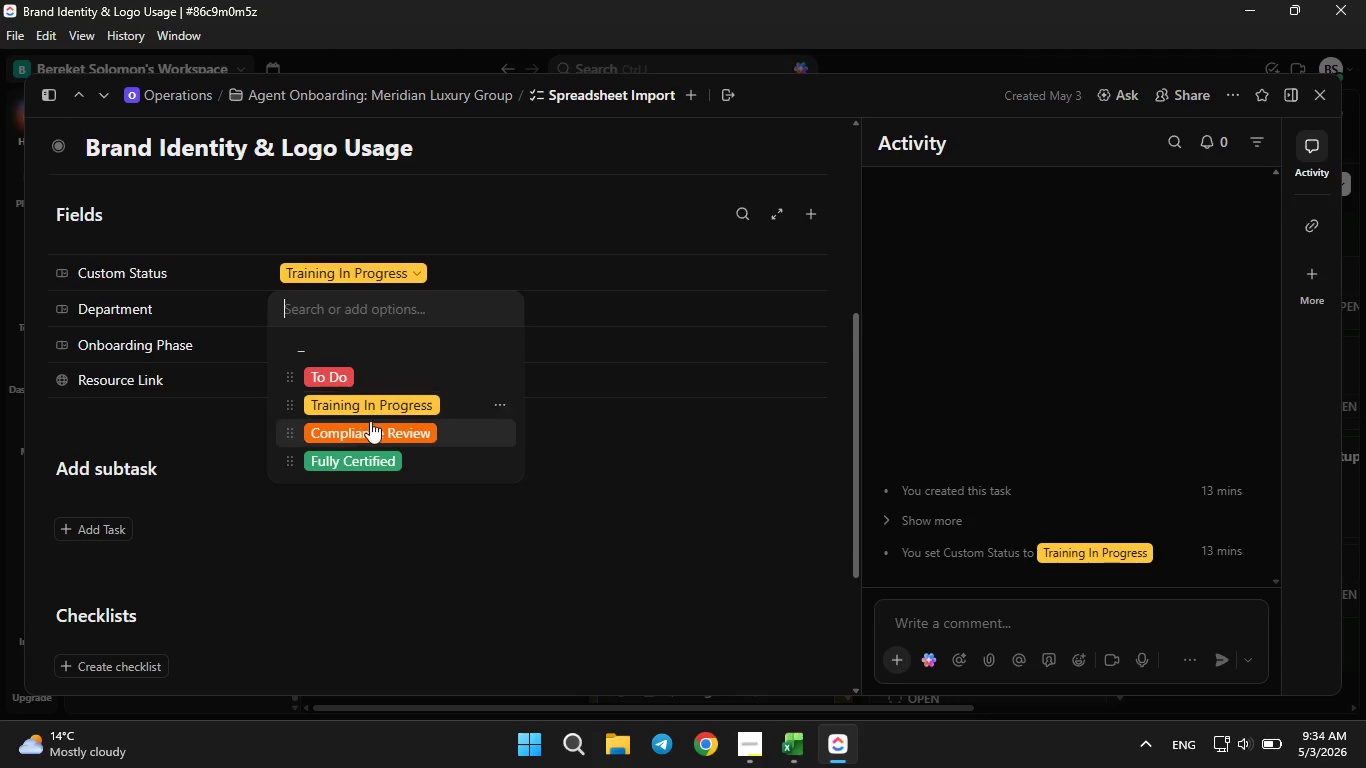 
left_click([368, 429])
 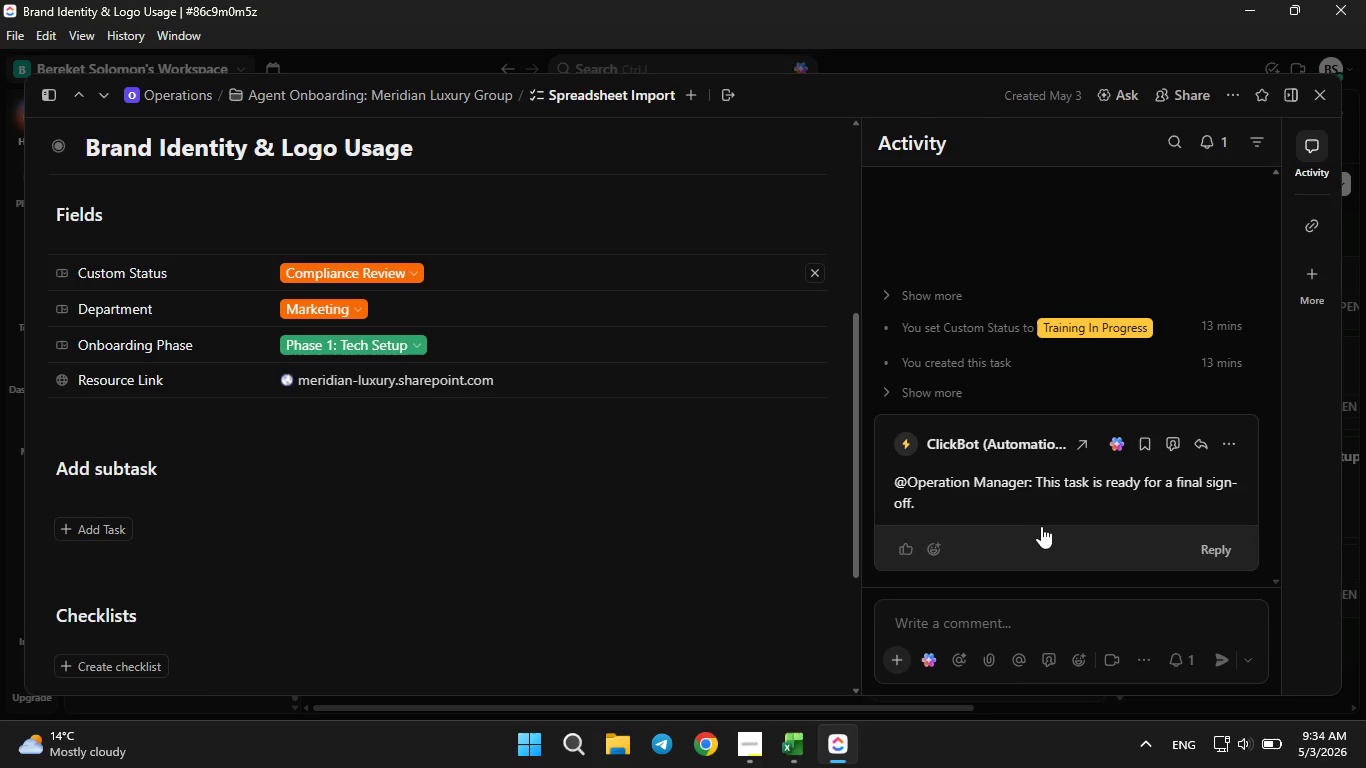 
wait(13.19)
 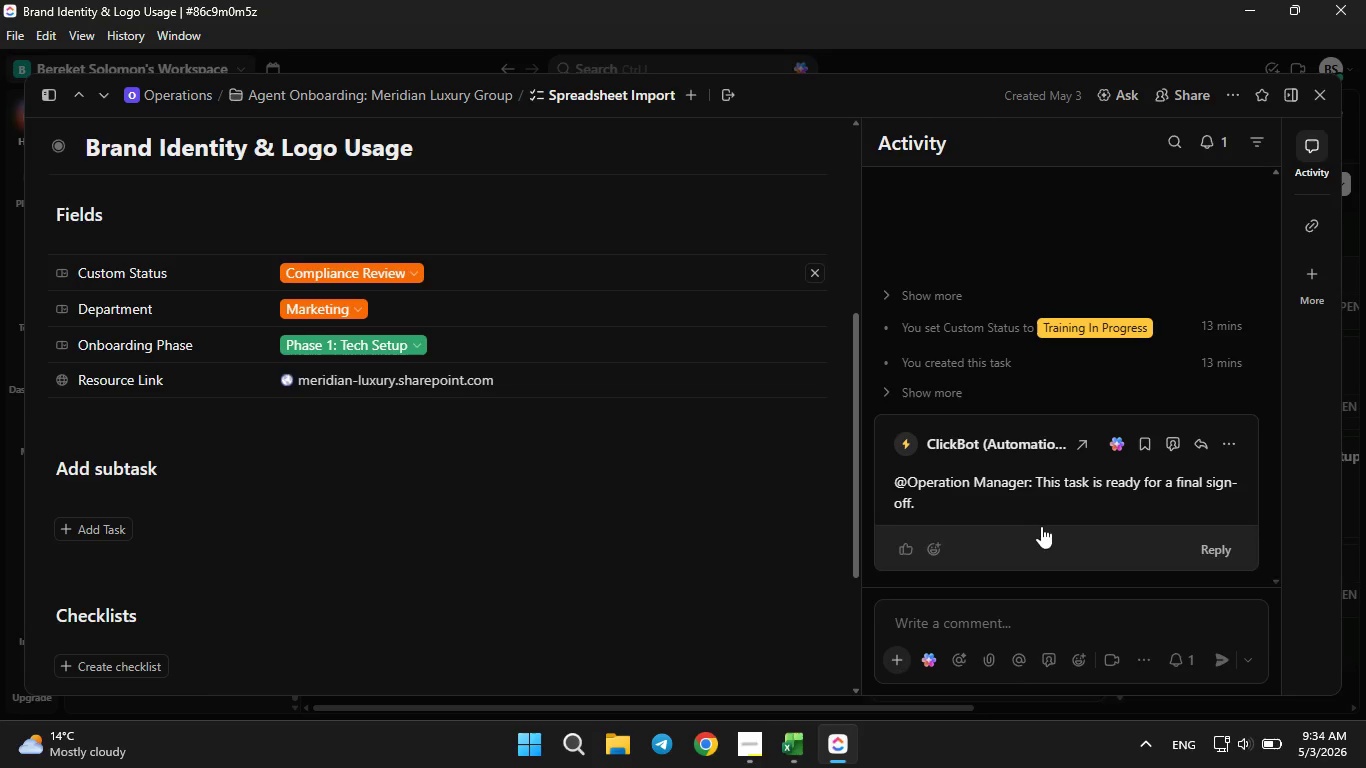 
left_click([1322, 99])
 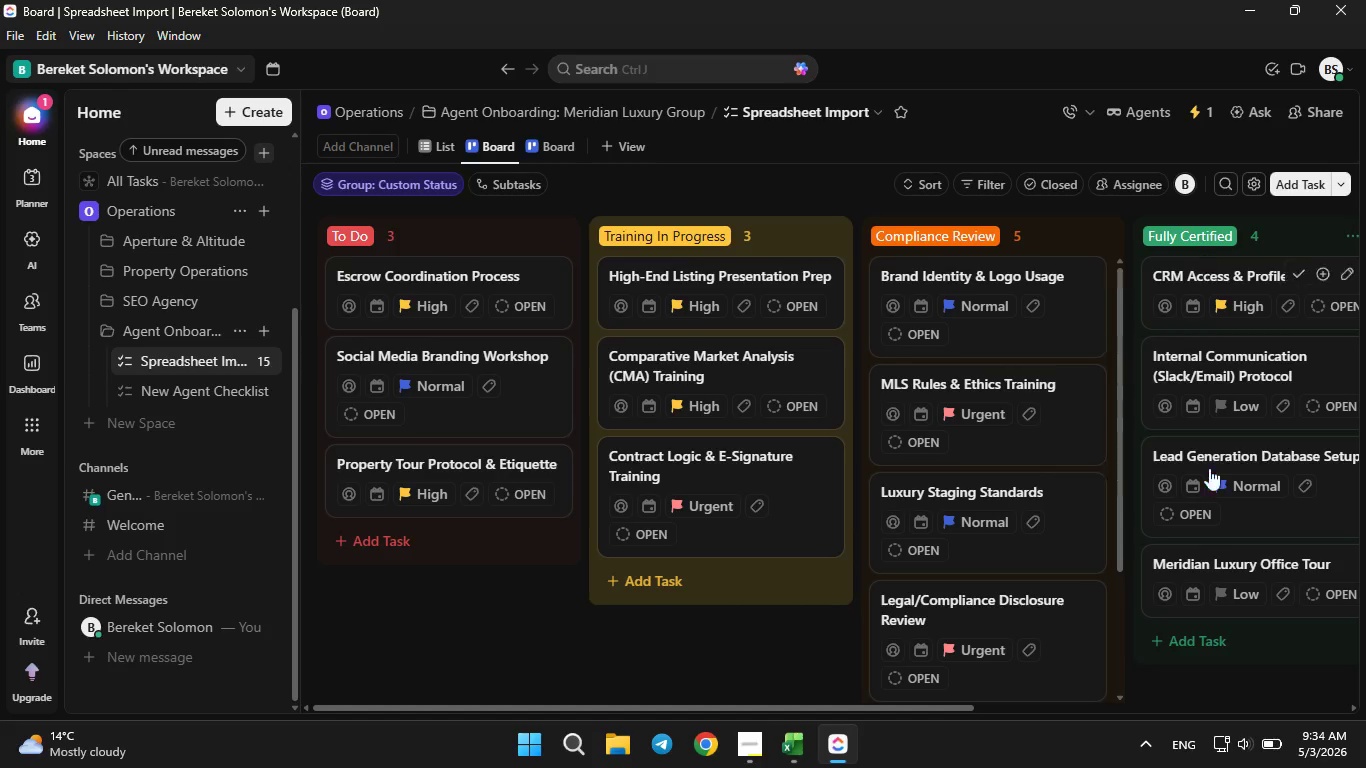 
wait(13.36)
 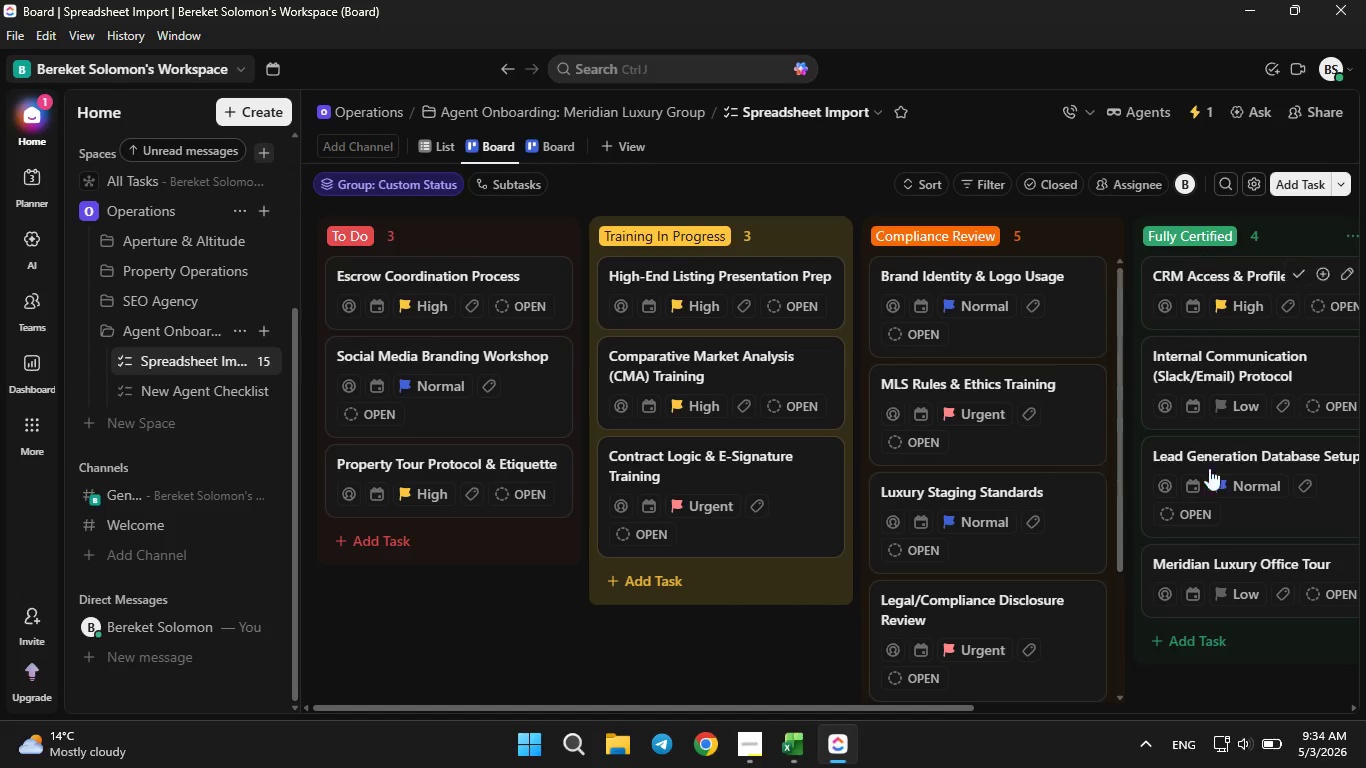 
left_click([802, 502])
 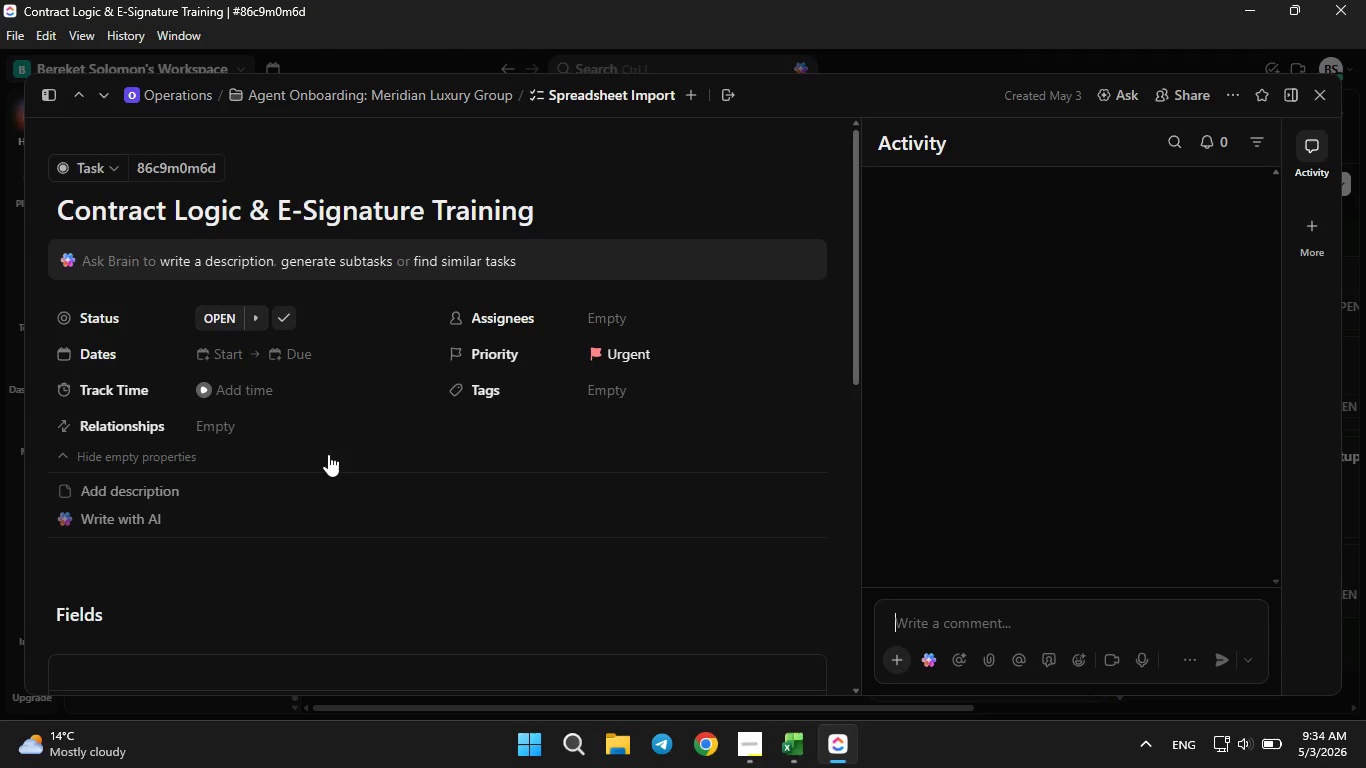 
scroll: coordinate [328, 454], scroll_direction: down, amount: 1.0
 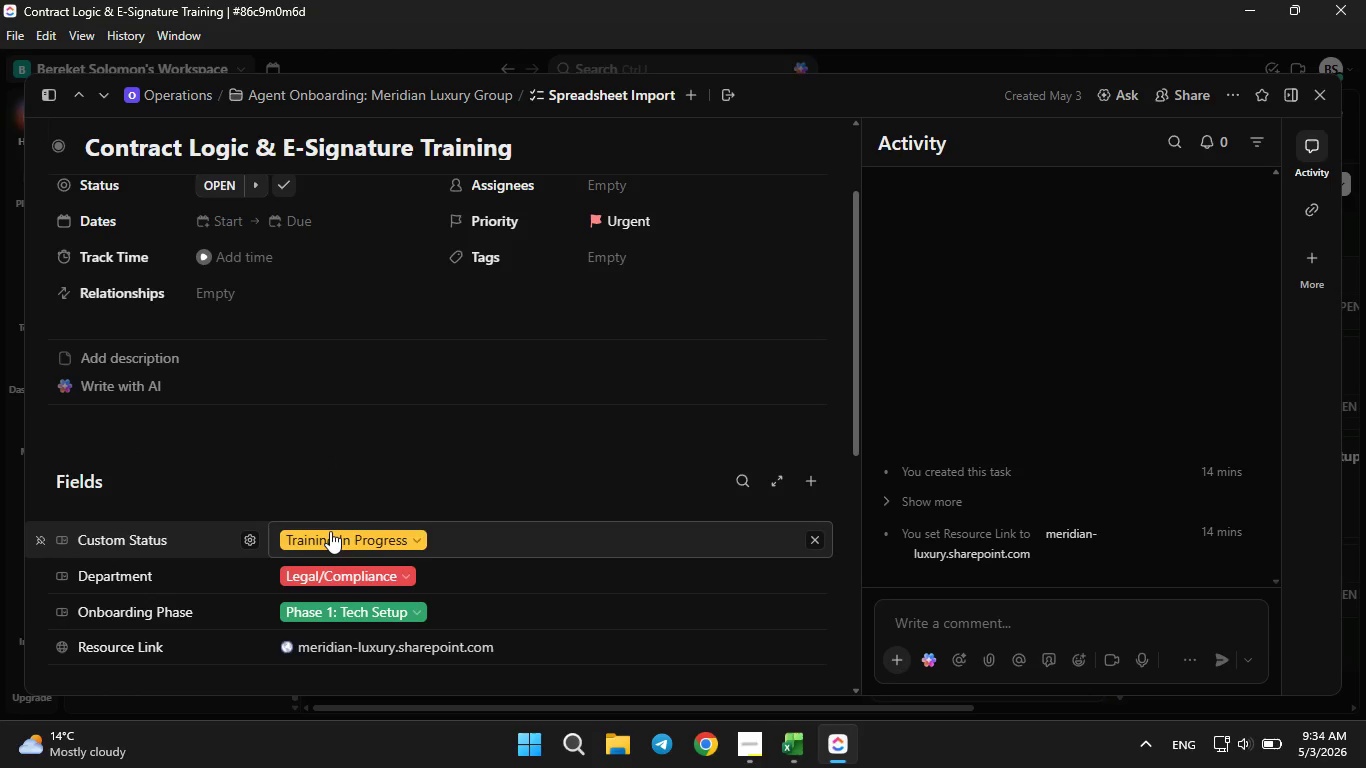 
left_click([330, 531])
 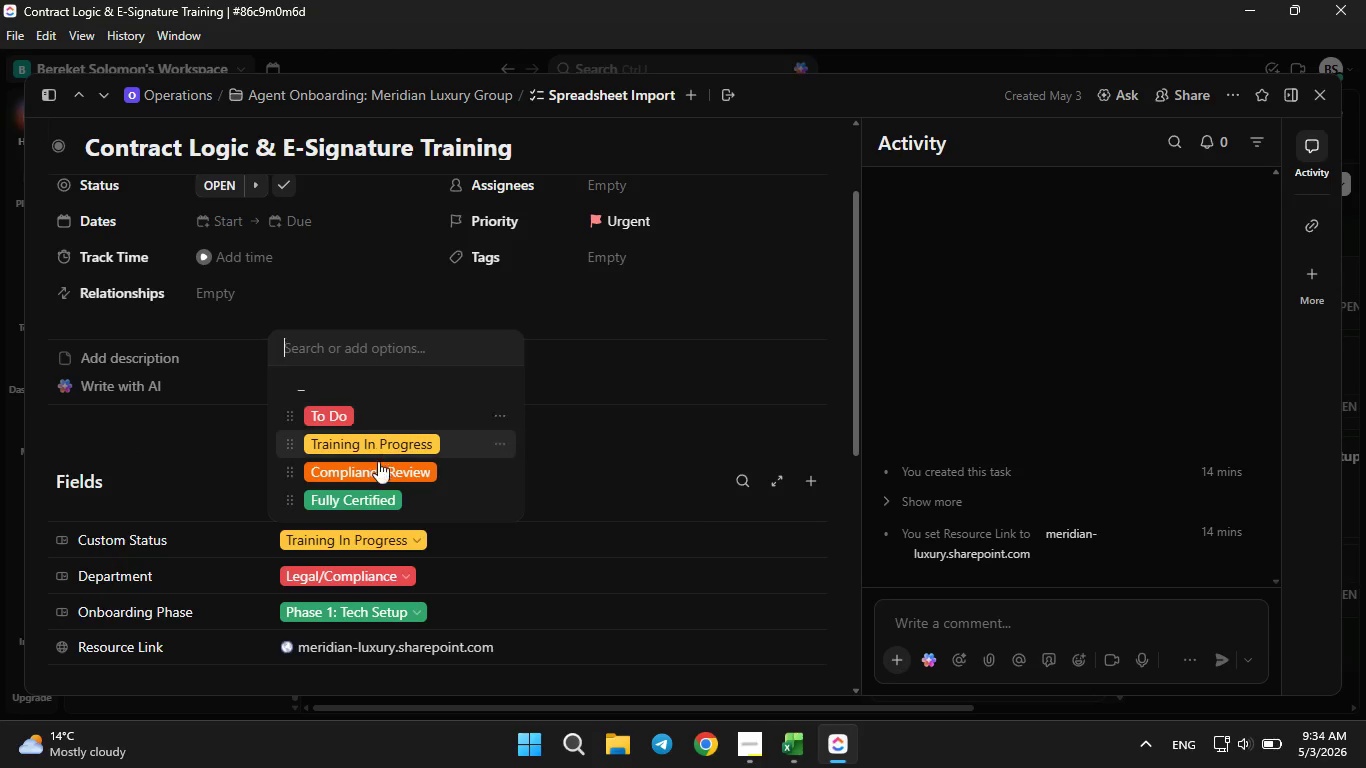 
left_click([381, 476])
 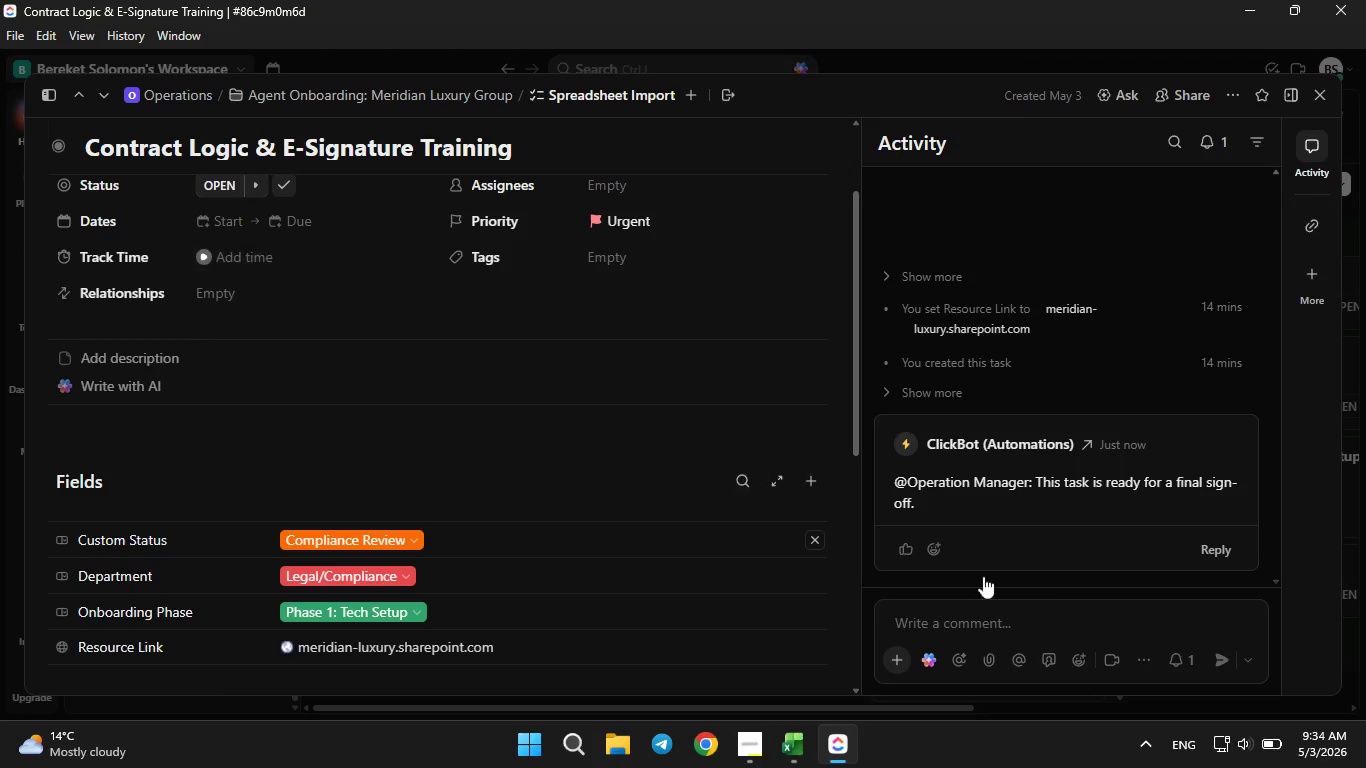 
wait(7.09)
 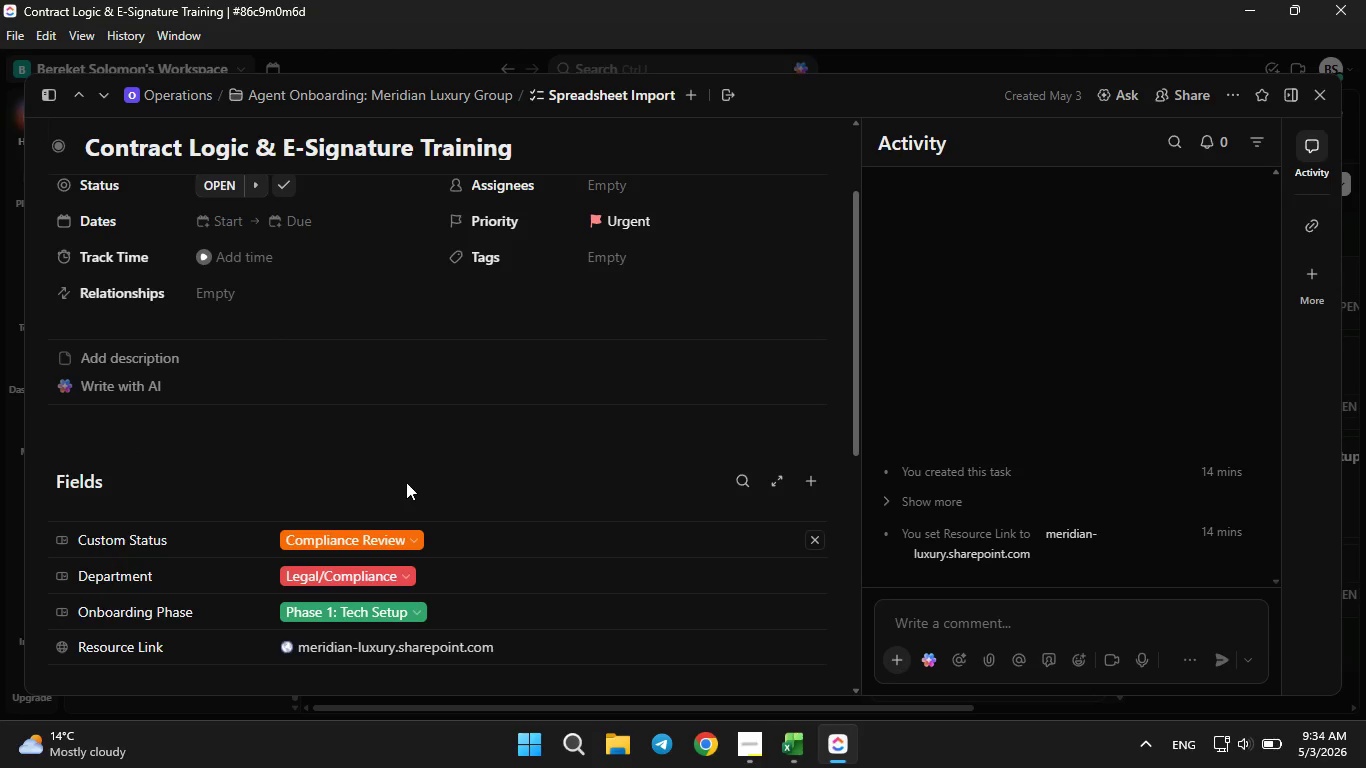 
left_click([1325, 90])
 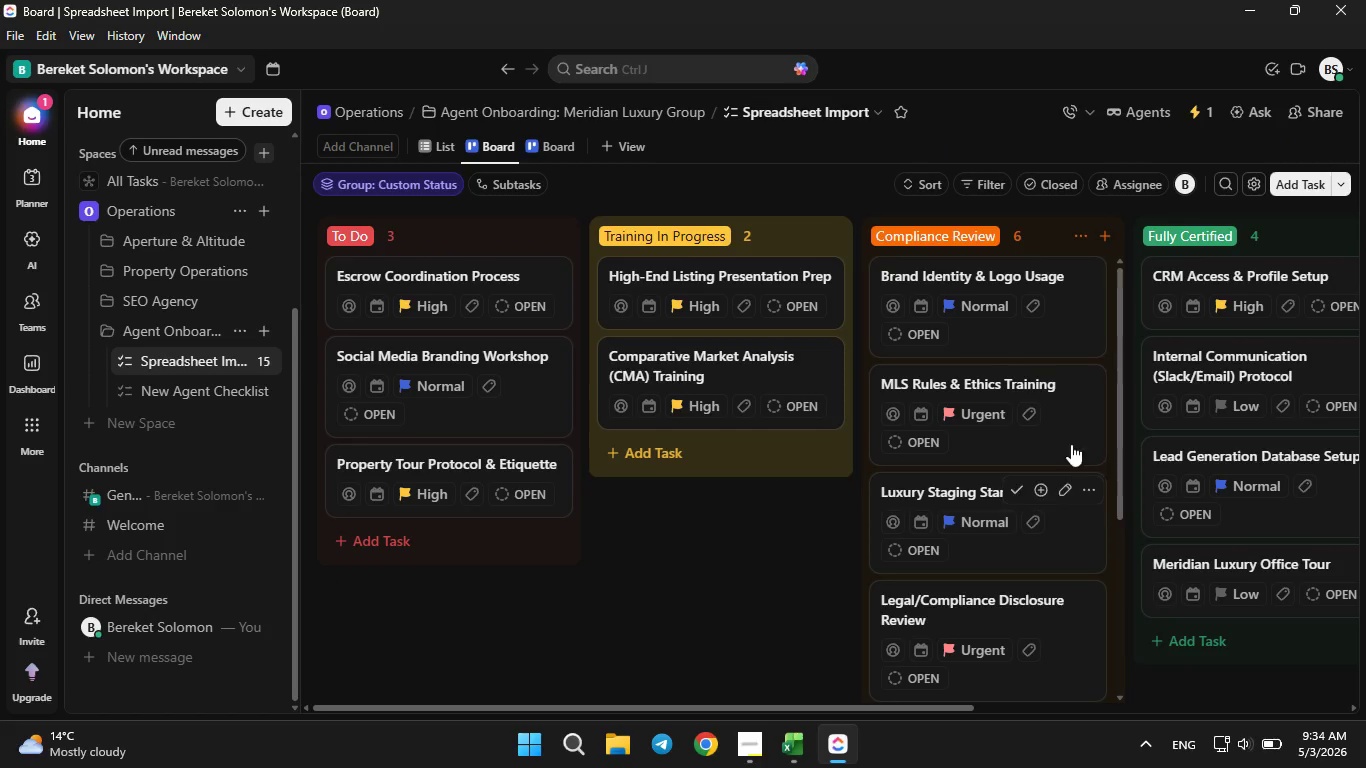 
scroll: coordinate [1003, 560], scroll_direction: down, amount: 4.0
 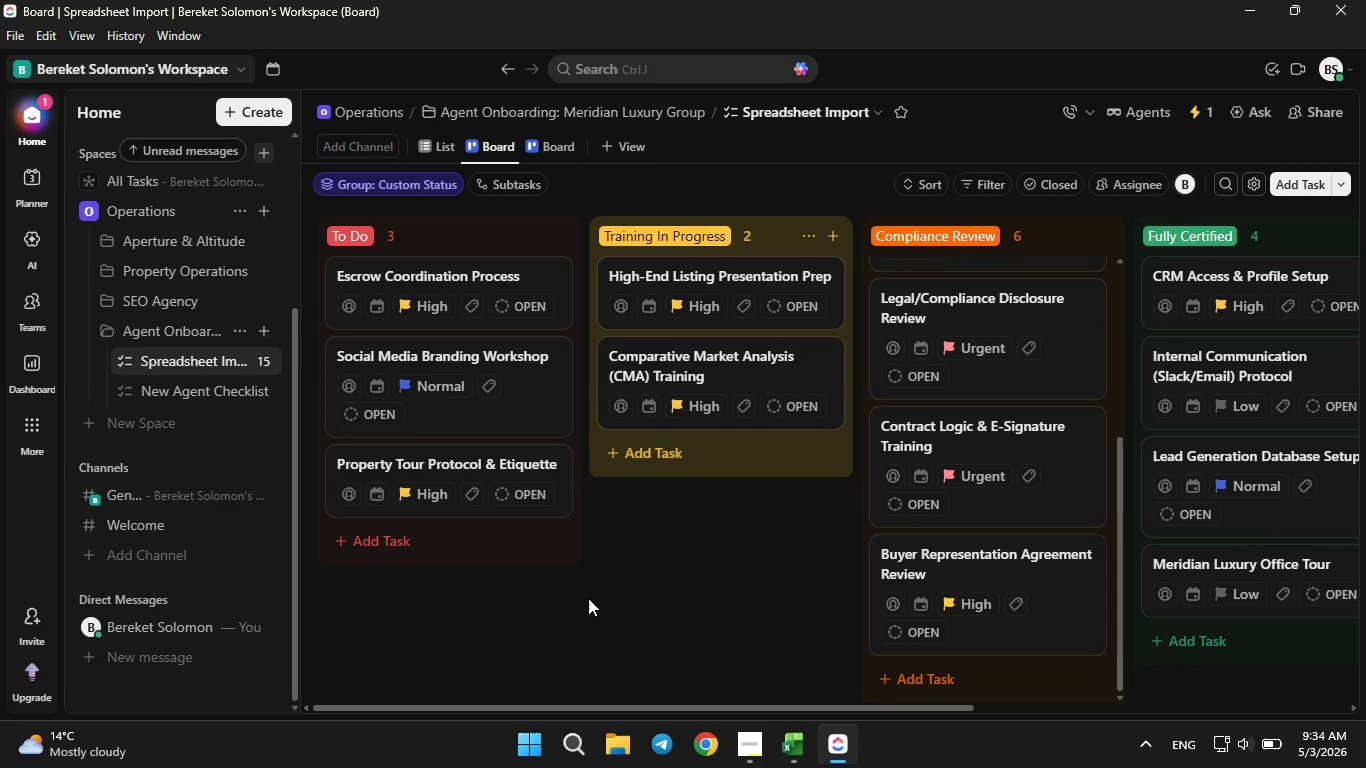 
scroll: coordinate [578, 593], scroll_direction: up, amount: 2.0
 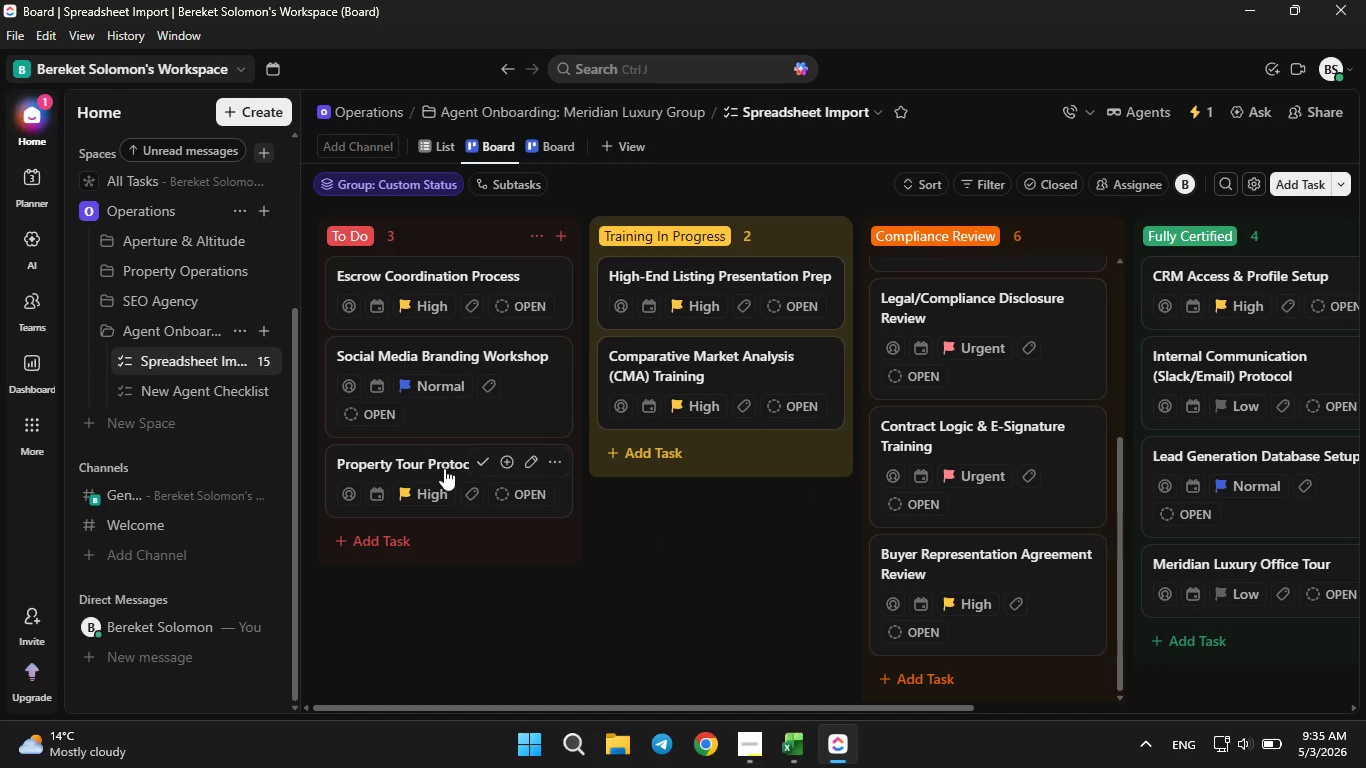 
left_click([445, 467])
 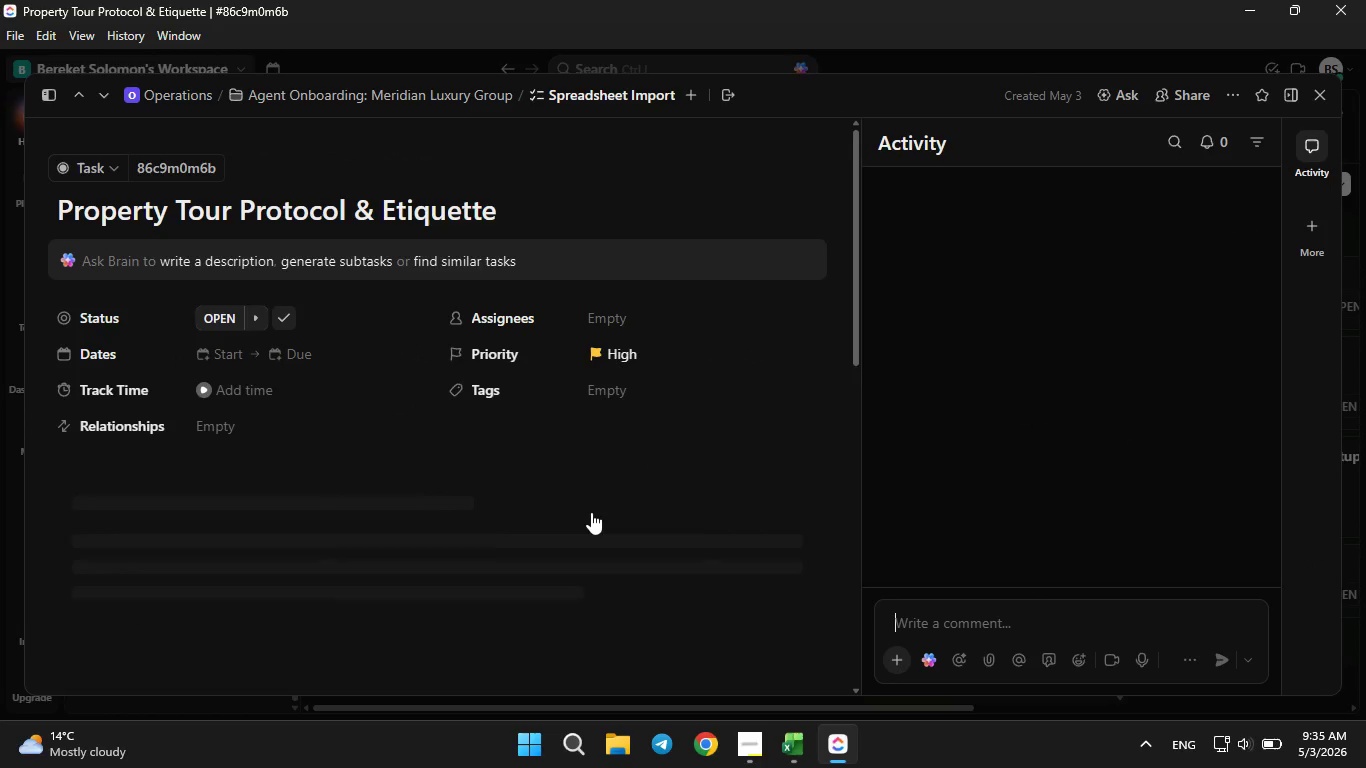 
scroll: coordinate [594, 511], scroll_direction: down, amount: 1.0
 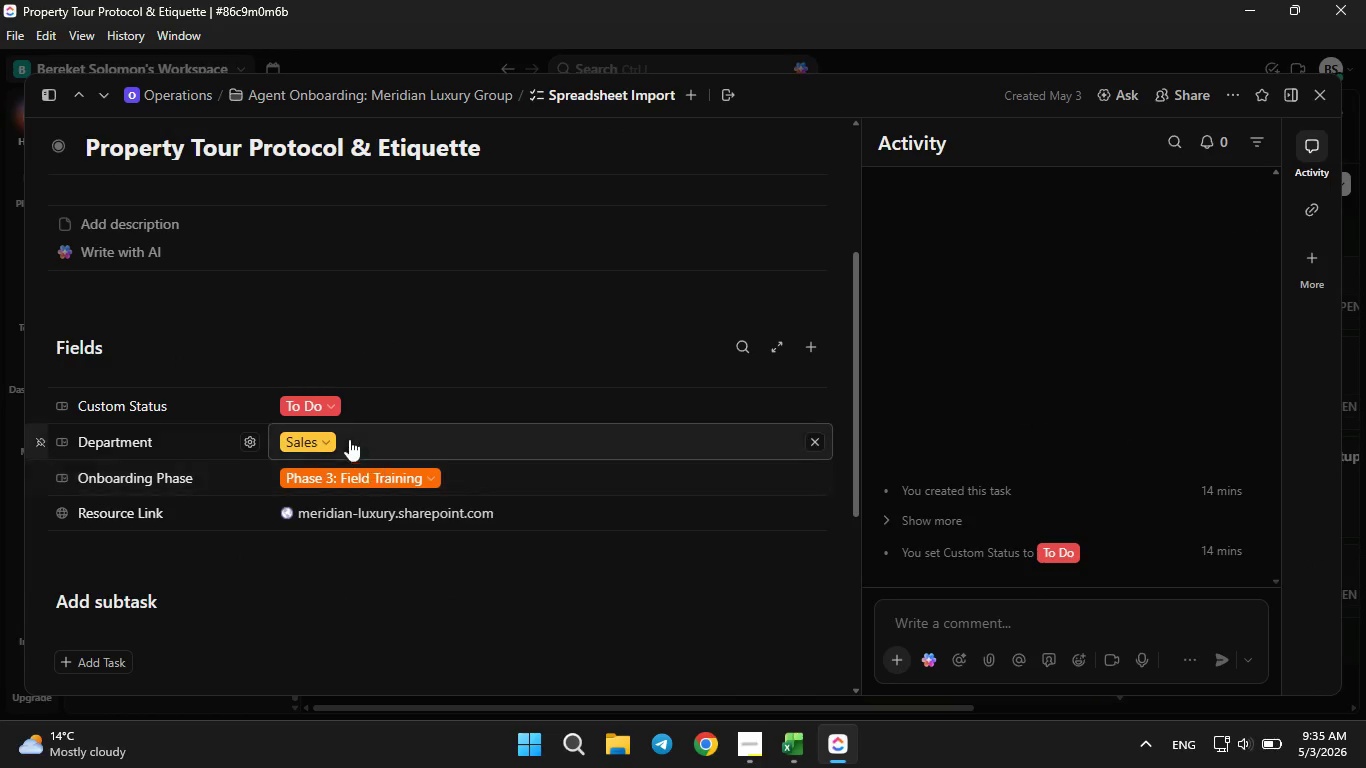 
left_click([327, 403])
 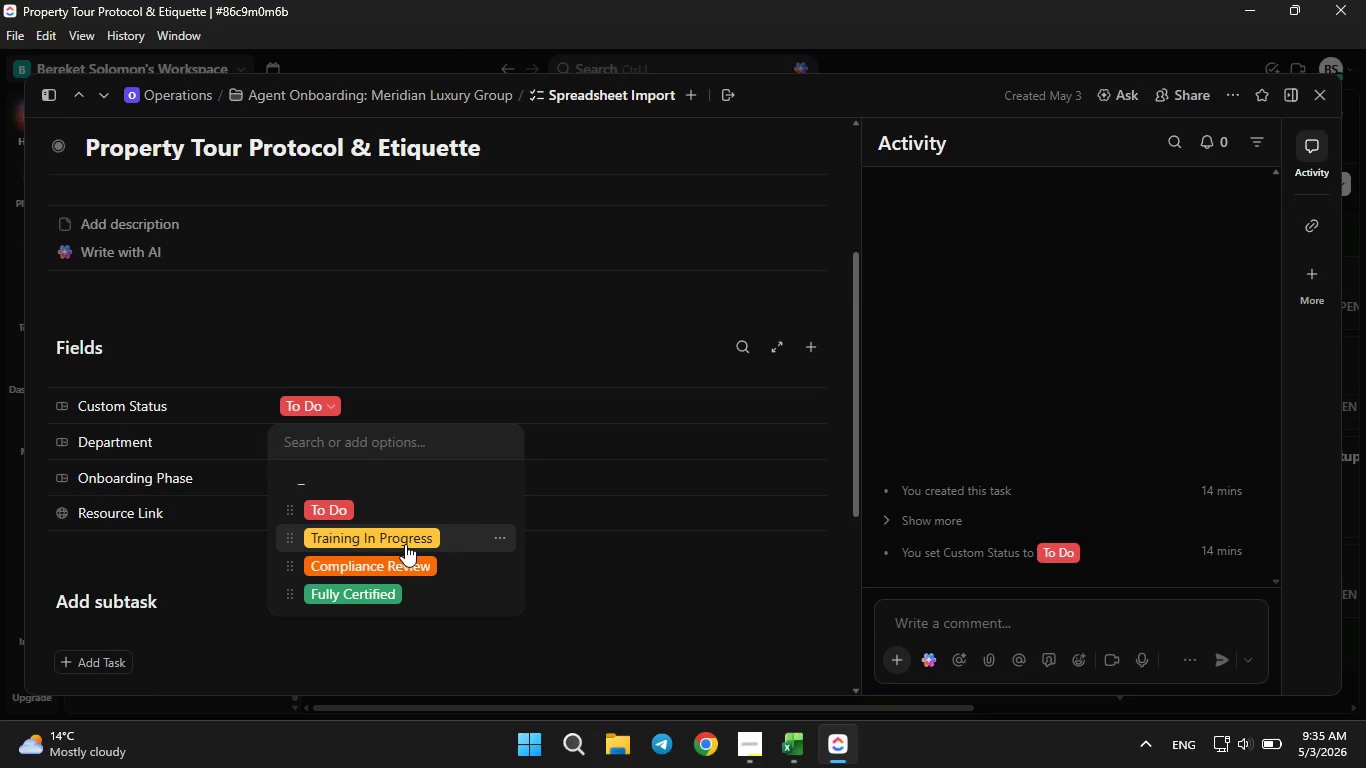 
left_click([406, 542])
 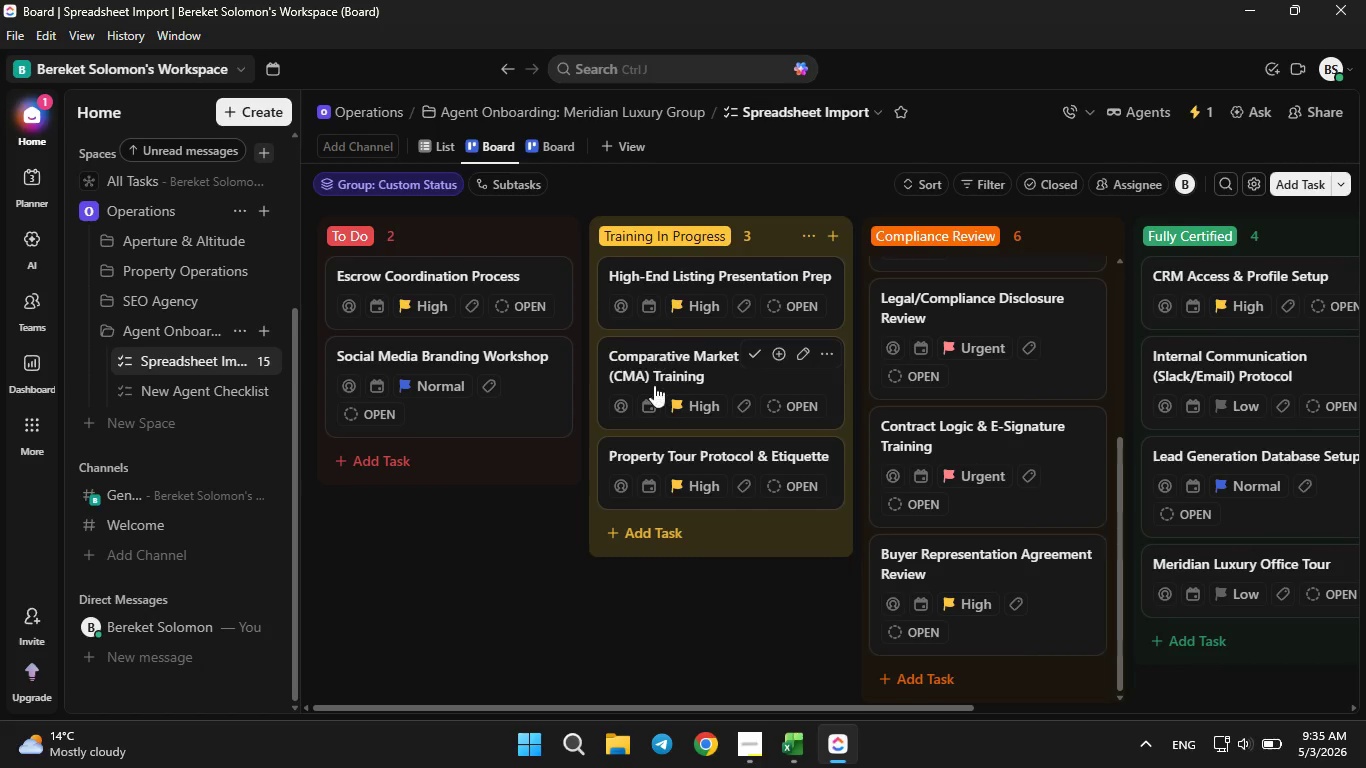 
wait(13.53)
 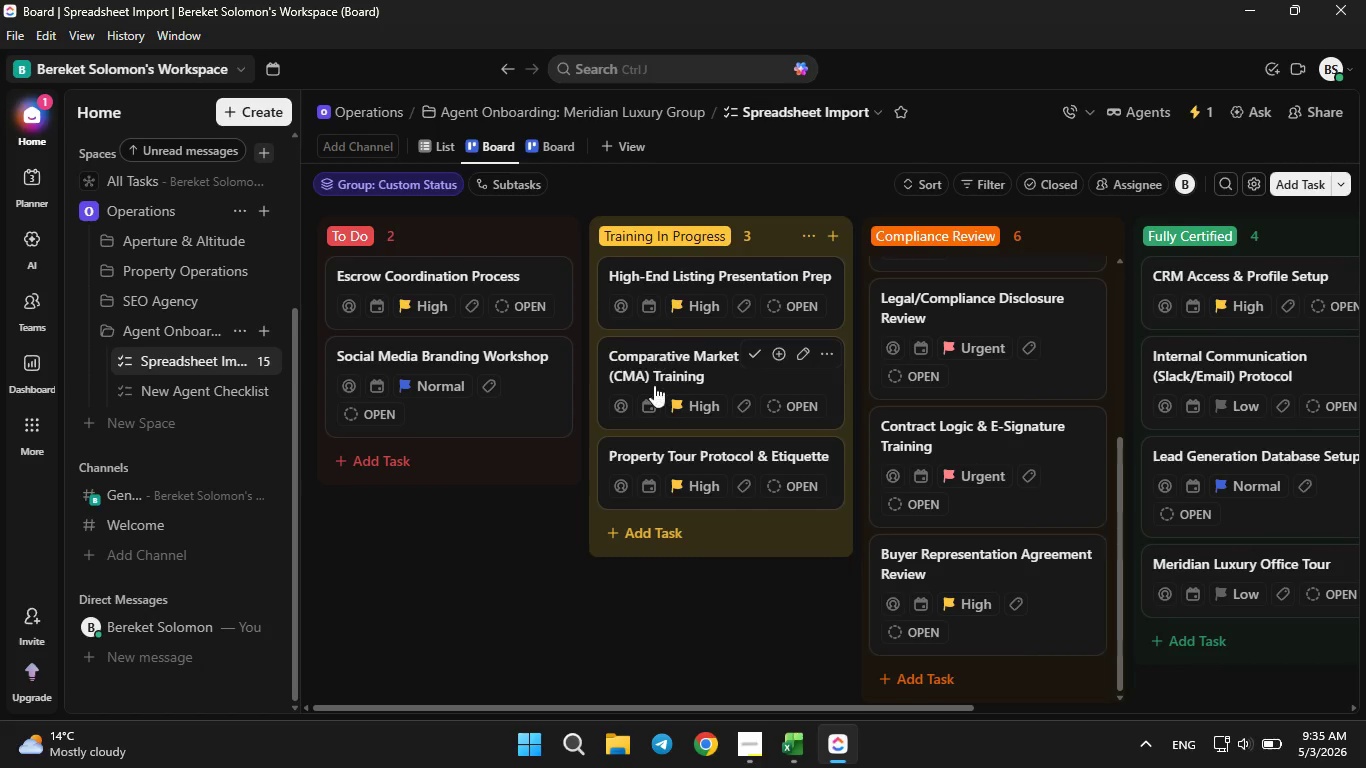 
scroll: coordinate [833, 604], scroll_direction: down, amount: 2.0
 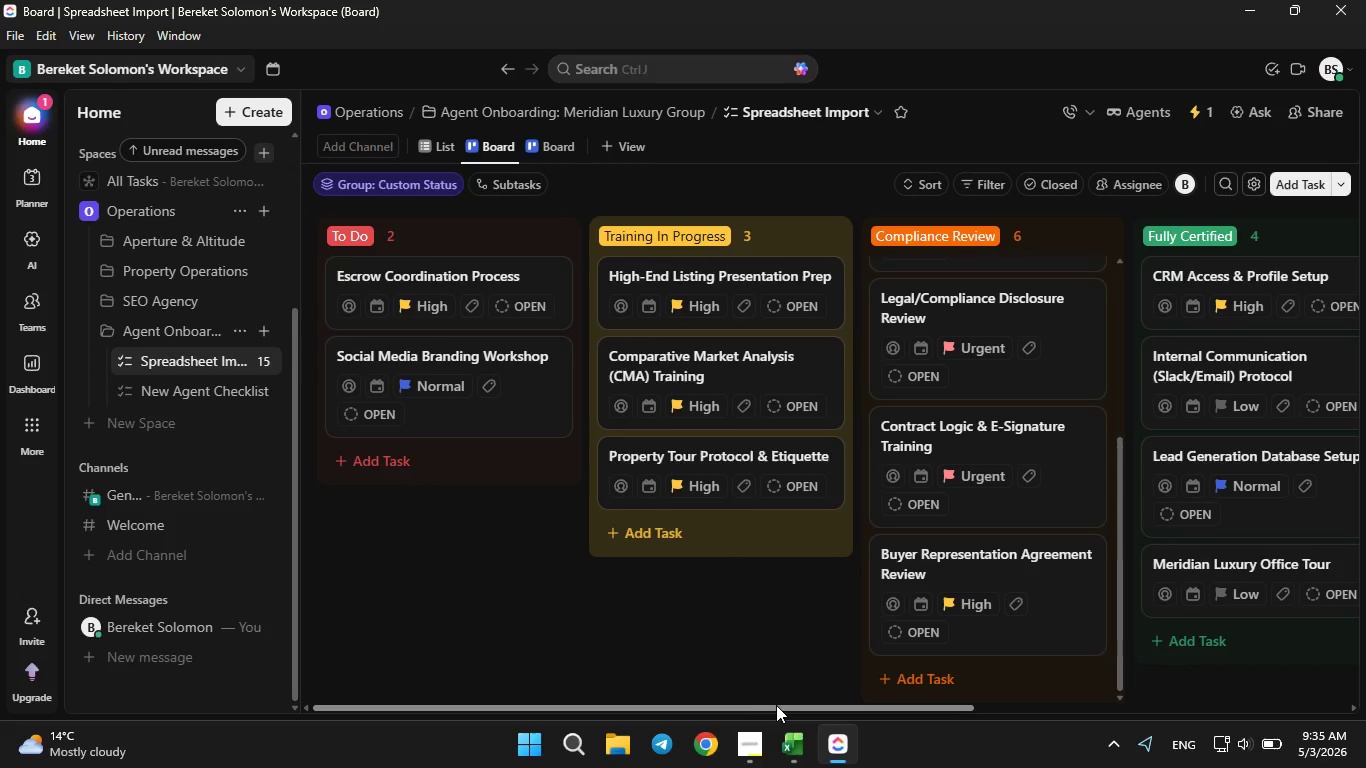 
left_click_drag(start_coordinate=[776, 704], to_coordinate=[1190, 767])
 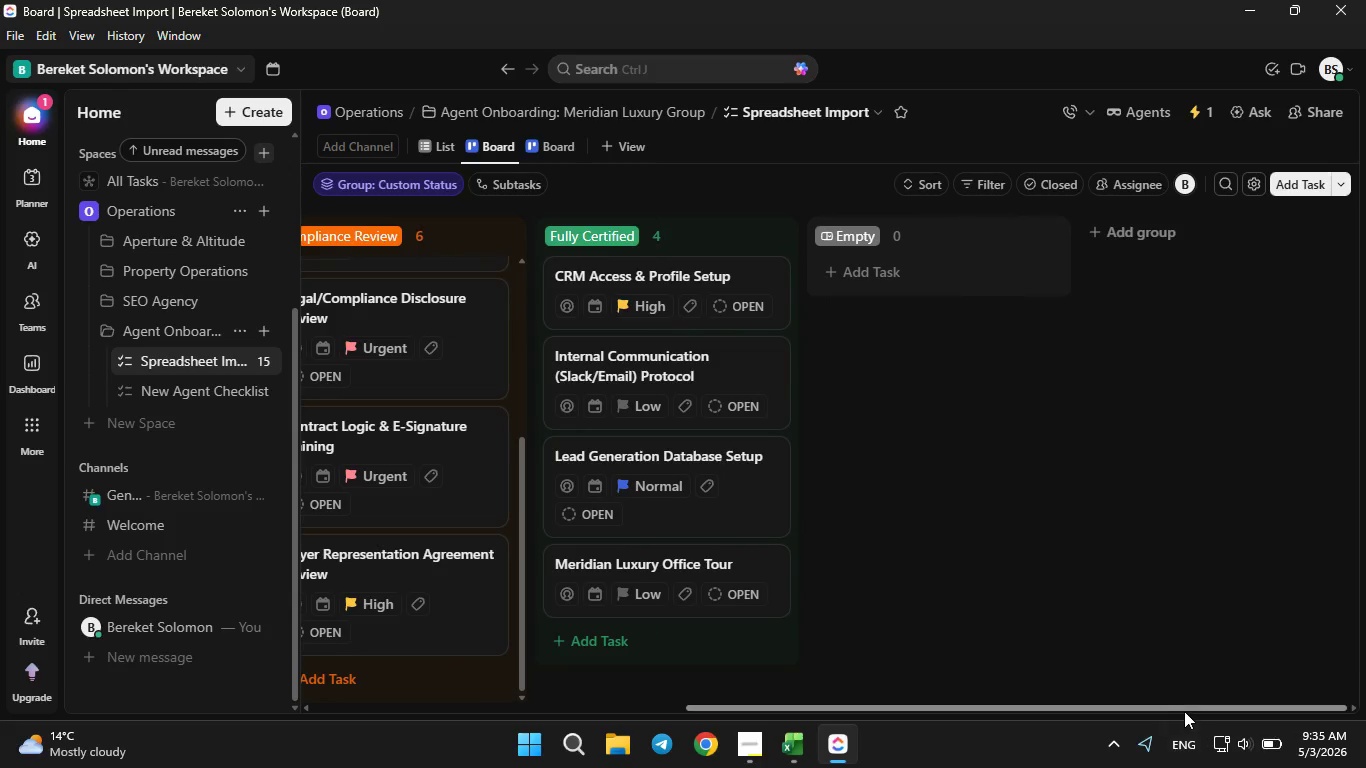 
left_click_drag(start_coordinate=[1182, 710], to_coordinate=[743, 692])
 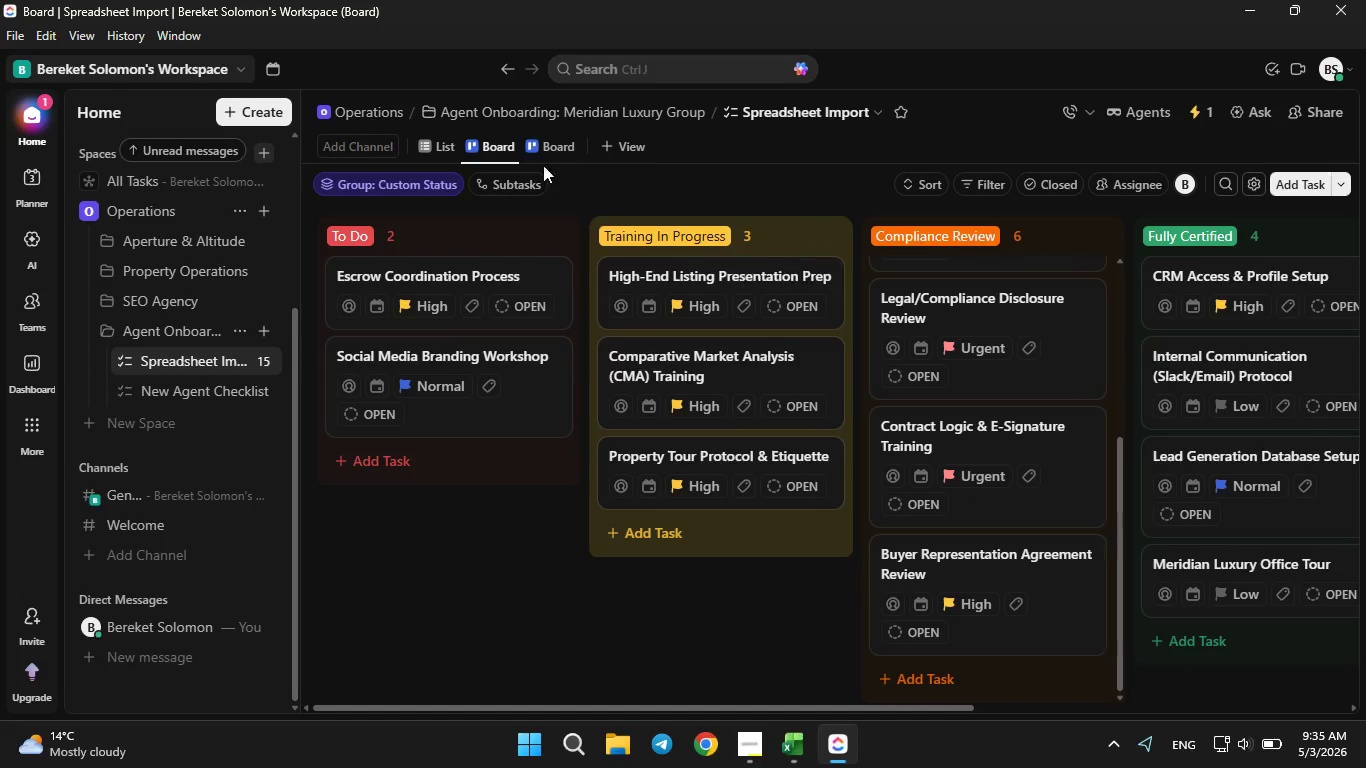 
left_click([450, 151])
 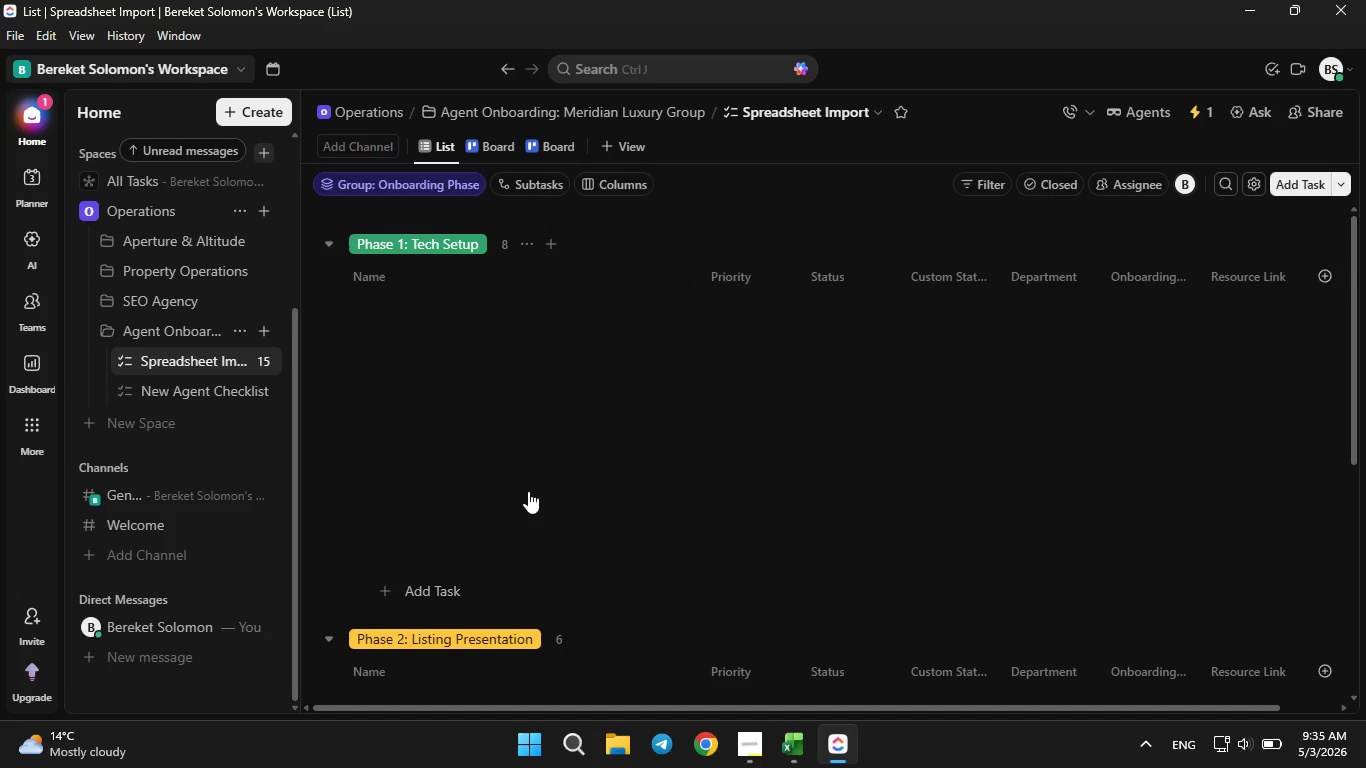 
scroll: coordinate [547, 495], scroll_direction: down, amount: 1.0
 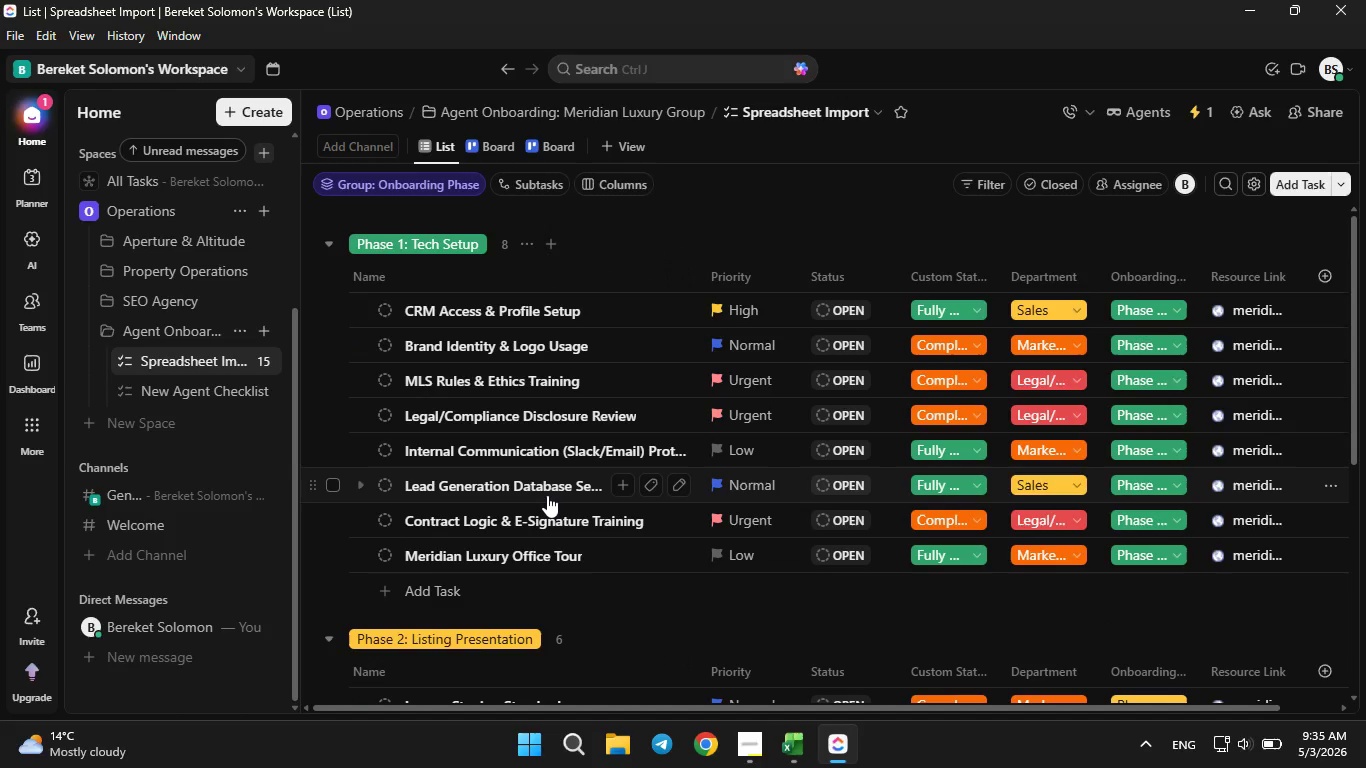 
scroll: coordinate [547, 495], scroll_direction: up, amount: 1.0
 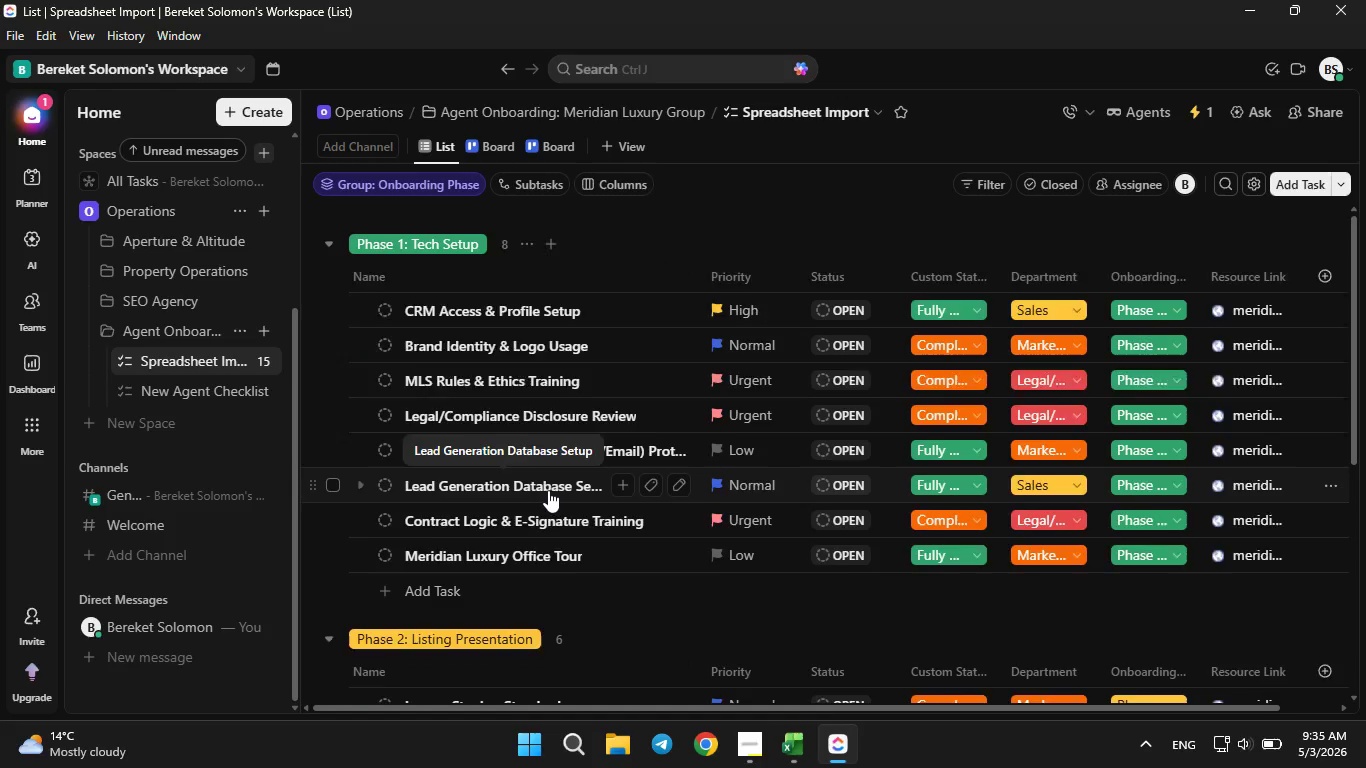 
scroll: coordinate [548, 490], scroll_direction: none, amount: 0.0
 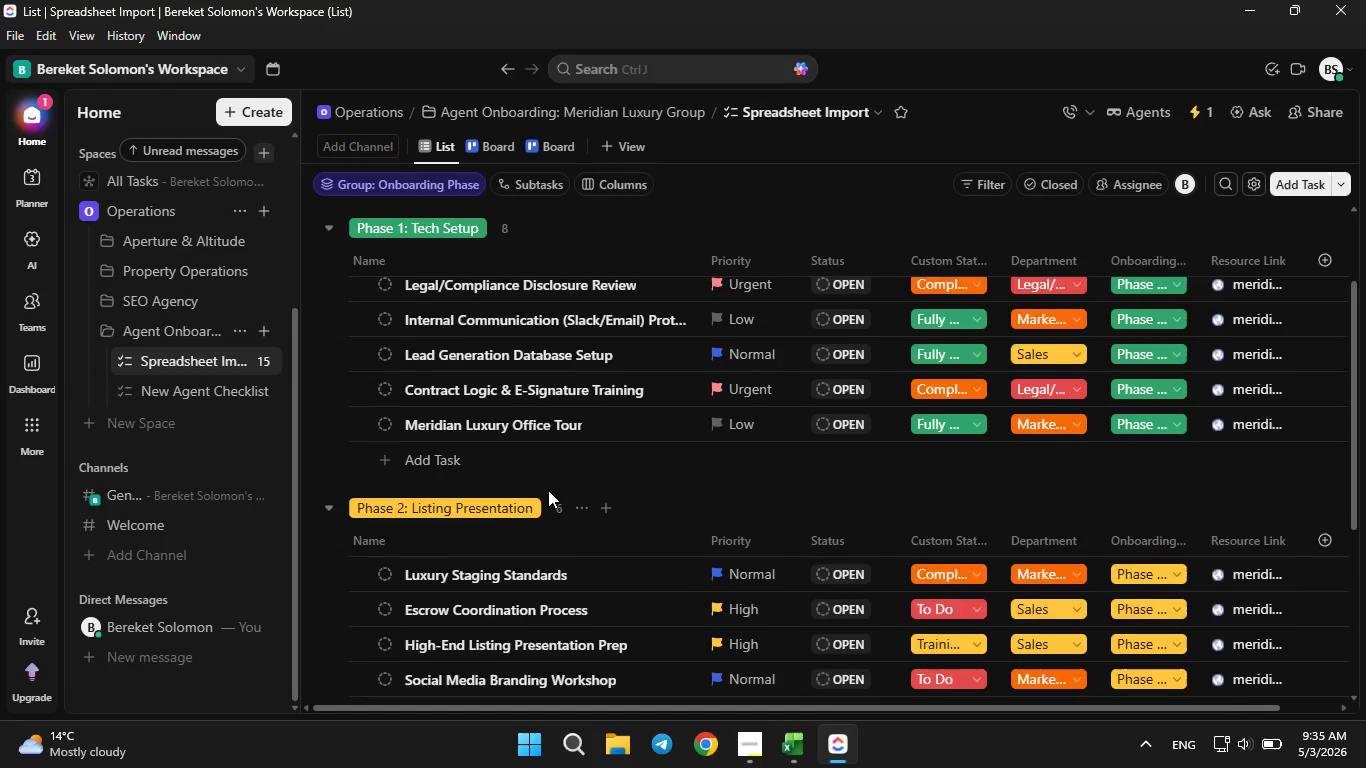 
scroll: coordinate [548, 490], scroll_direction: up, amount: 2.0
 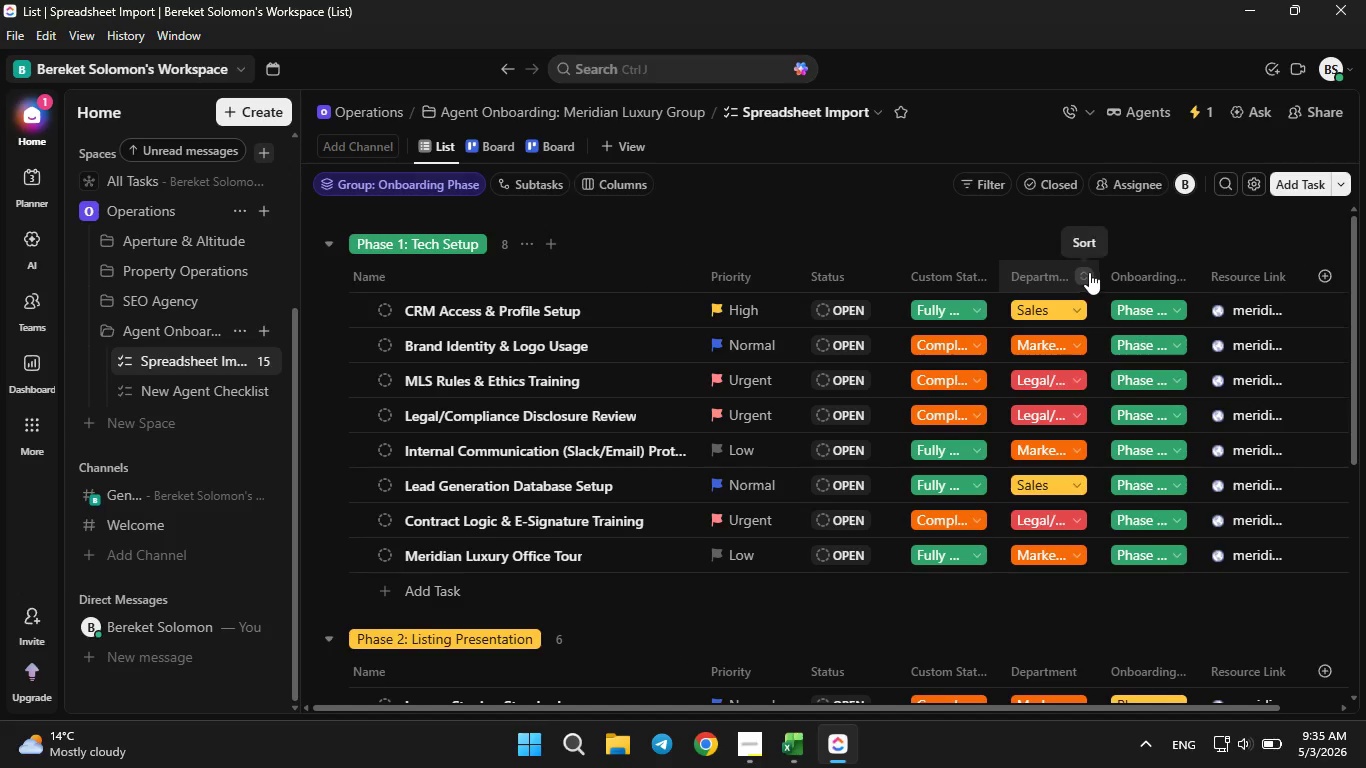 
left_click_drag(start_coordinate=[1098, 268], to_coordinate=[1144, 268])
 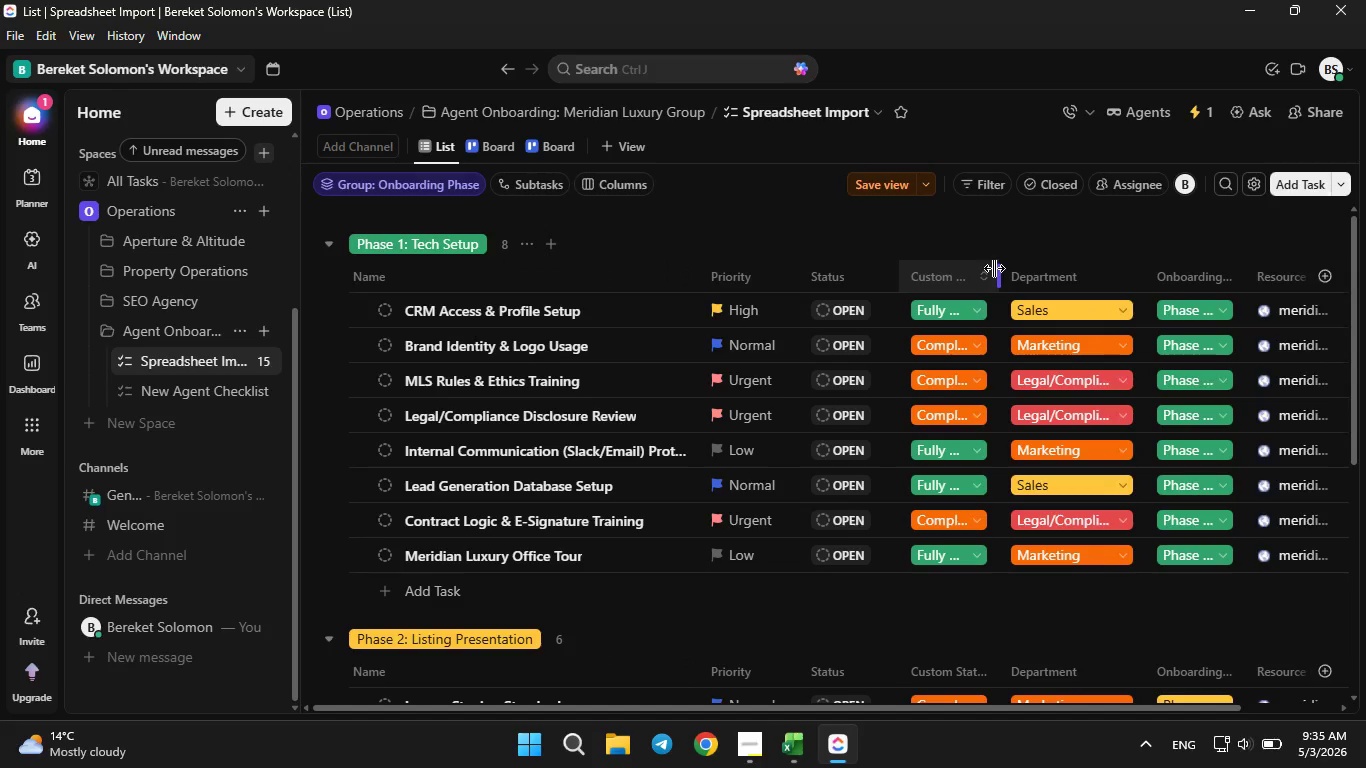 
left_click_drag(start_coordinate=[994, 267], to_coordinate=[1060, 267])
 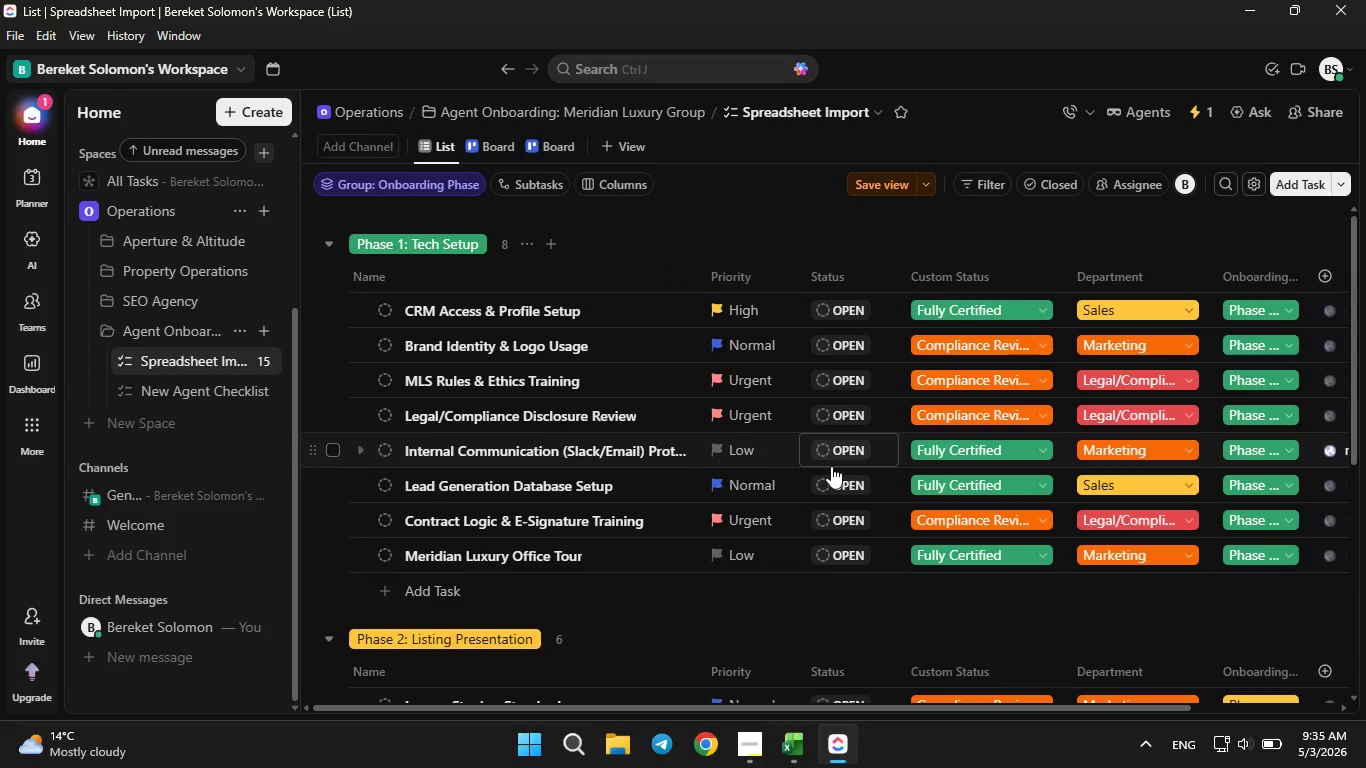 
key(Meta+E)
 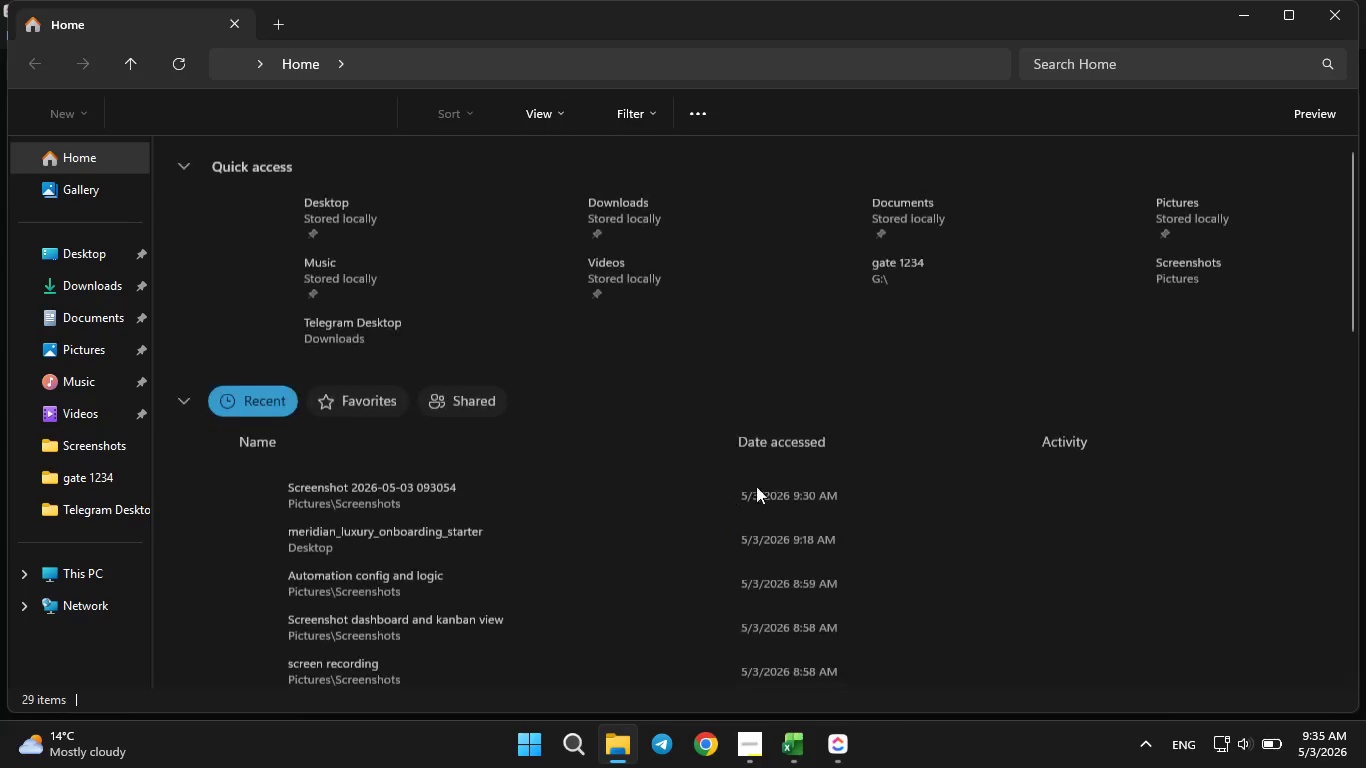 
wait(5.26)
 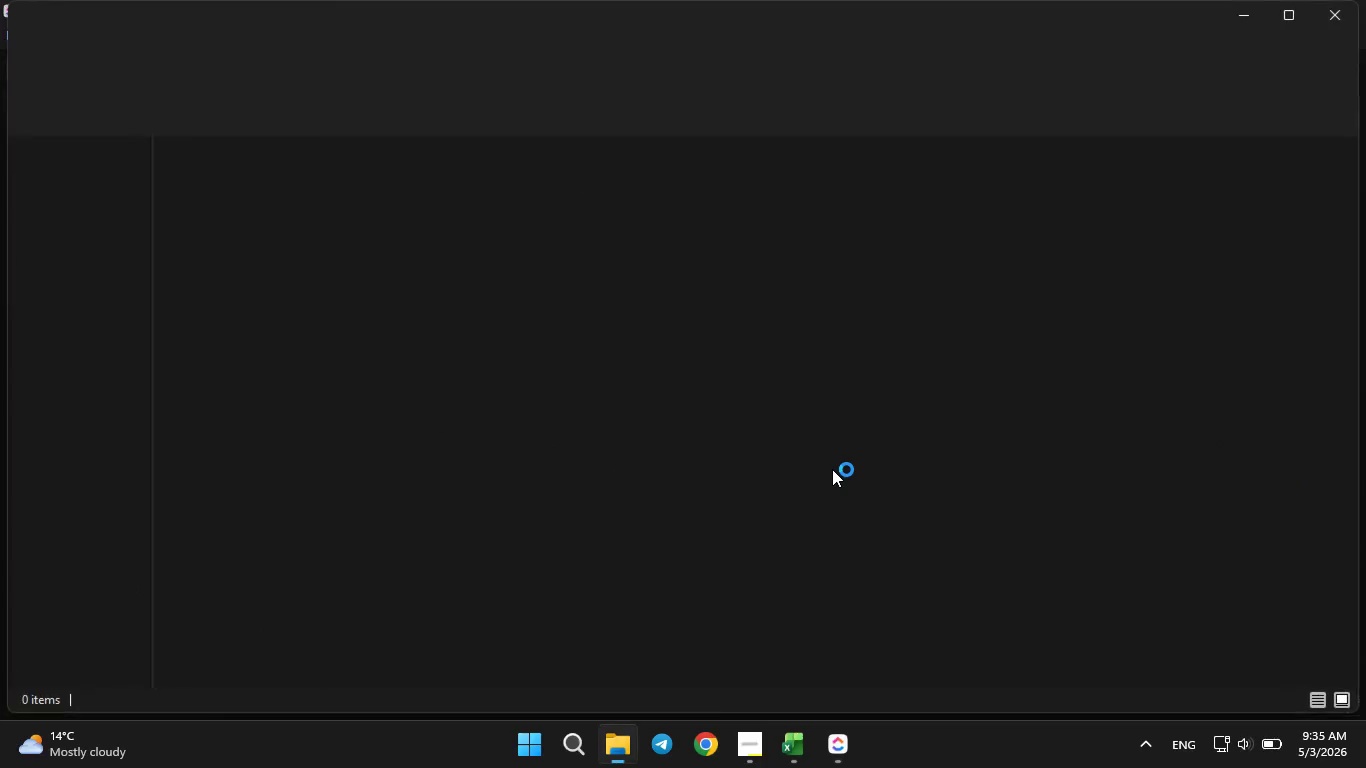 
left_click([95, 428])
 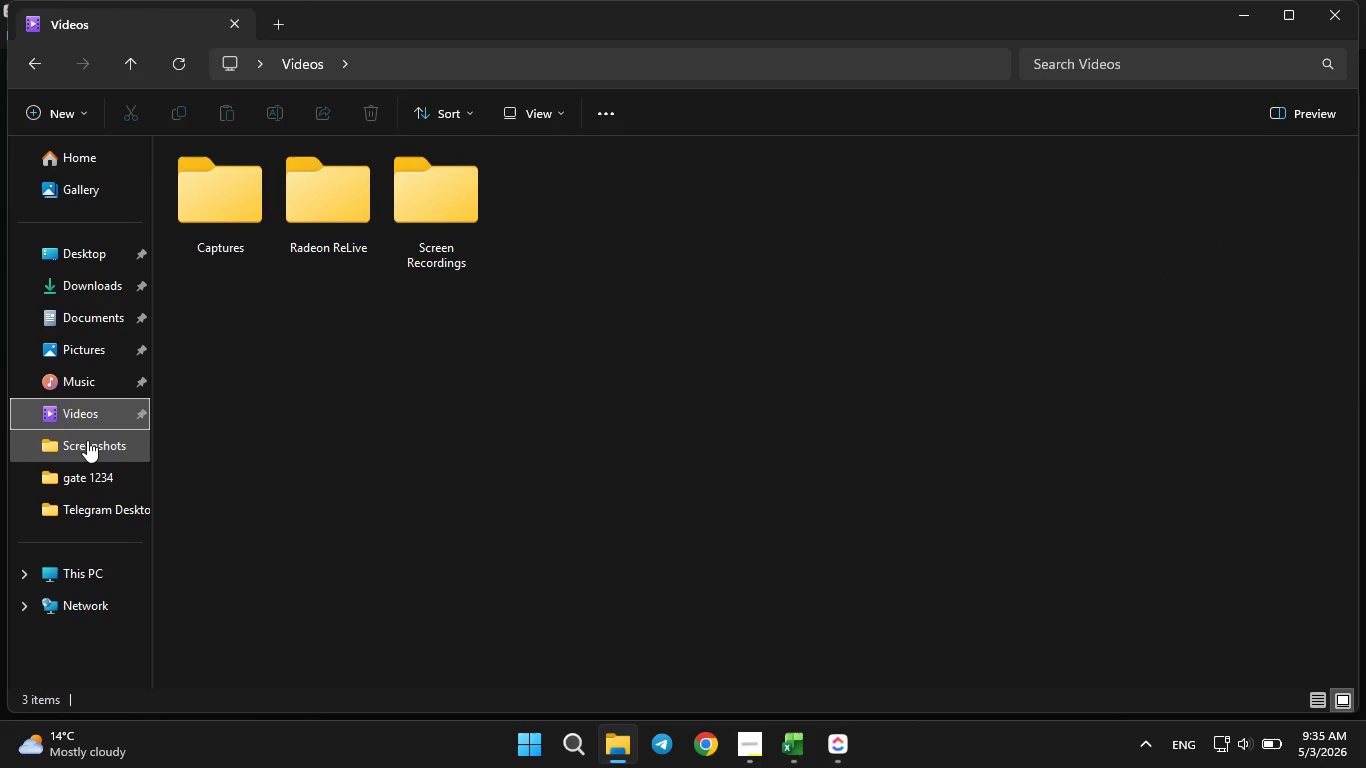 
left_click([87, 440])
 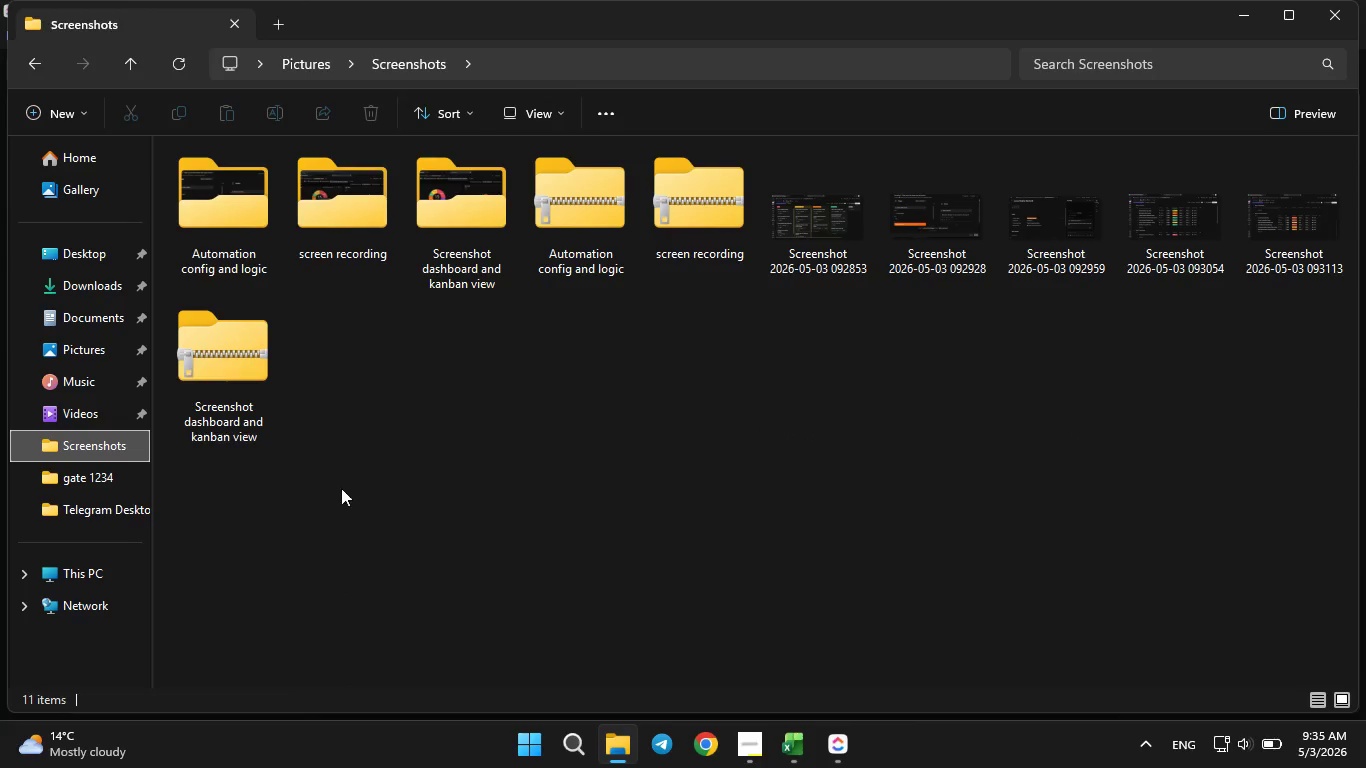 
left_click([346, 486])
 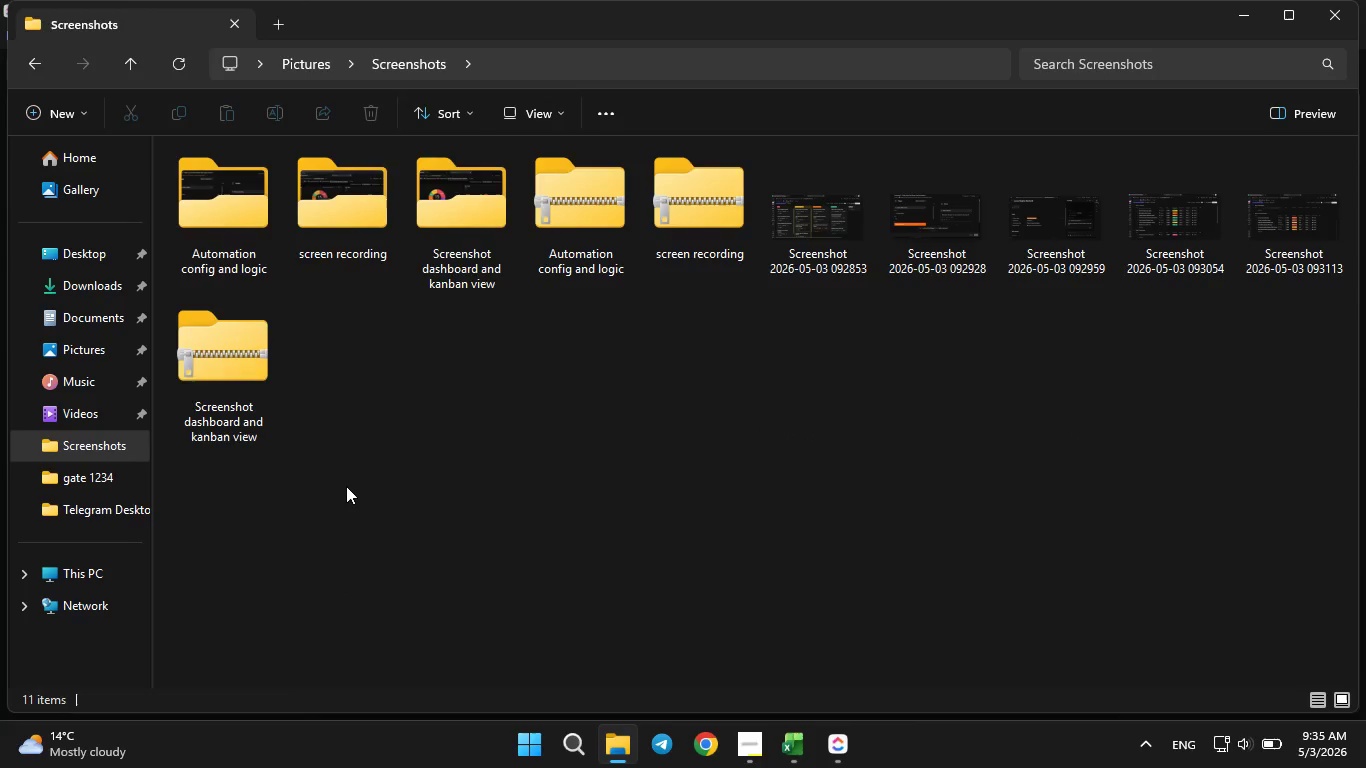 
key(Control+A)
 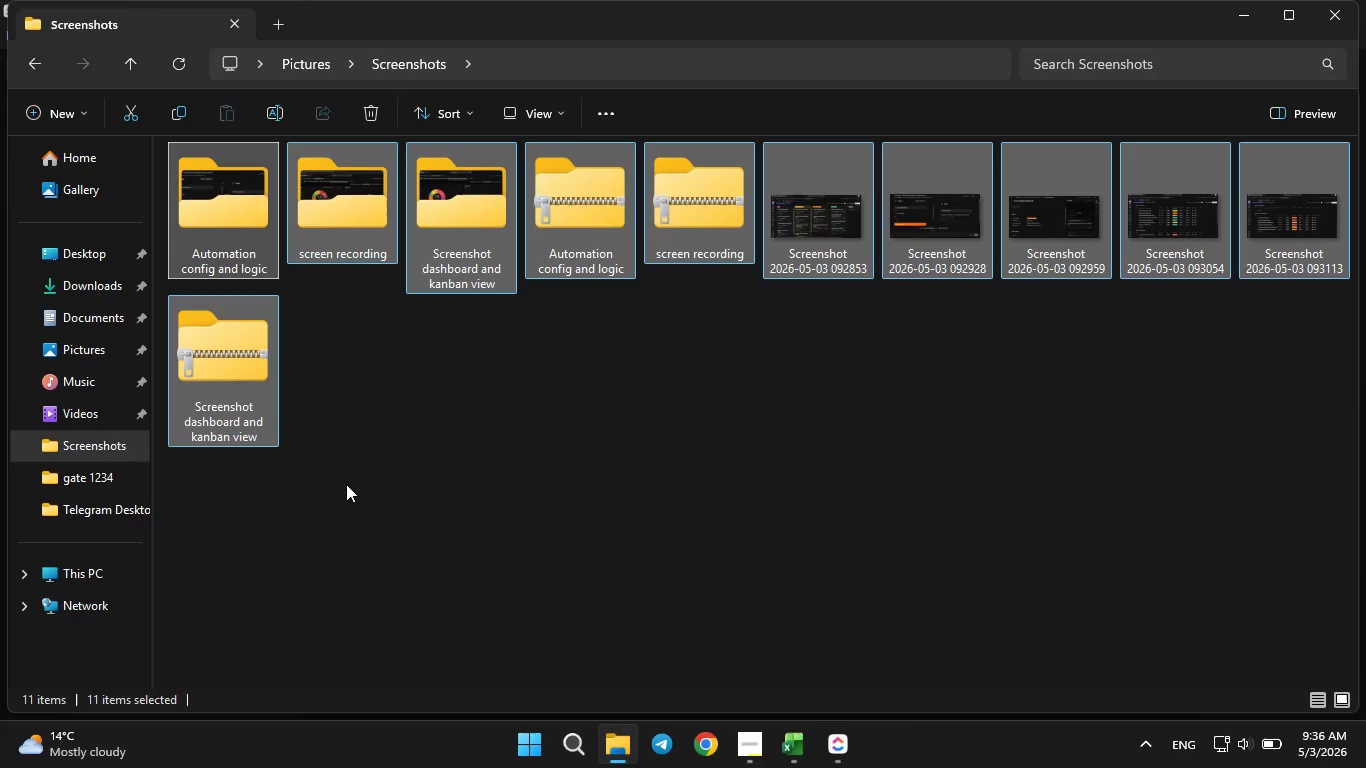 
key(Delete)
 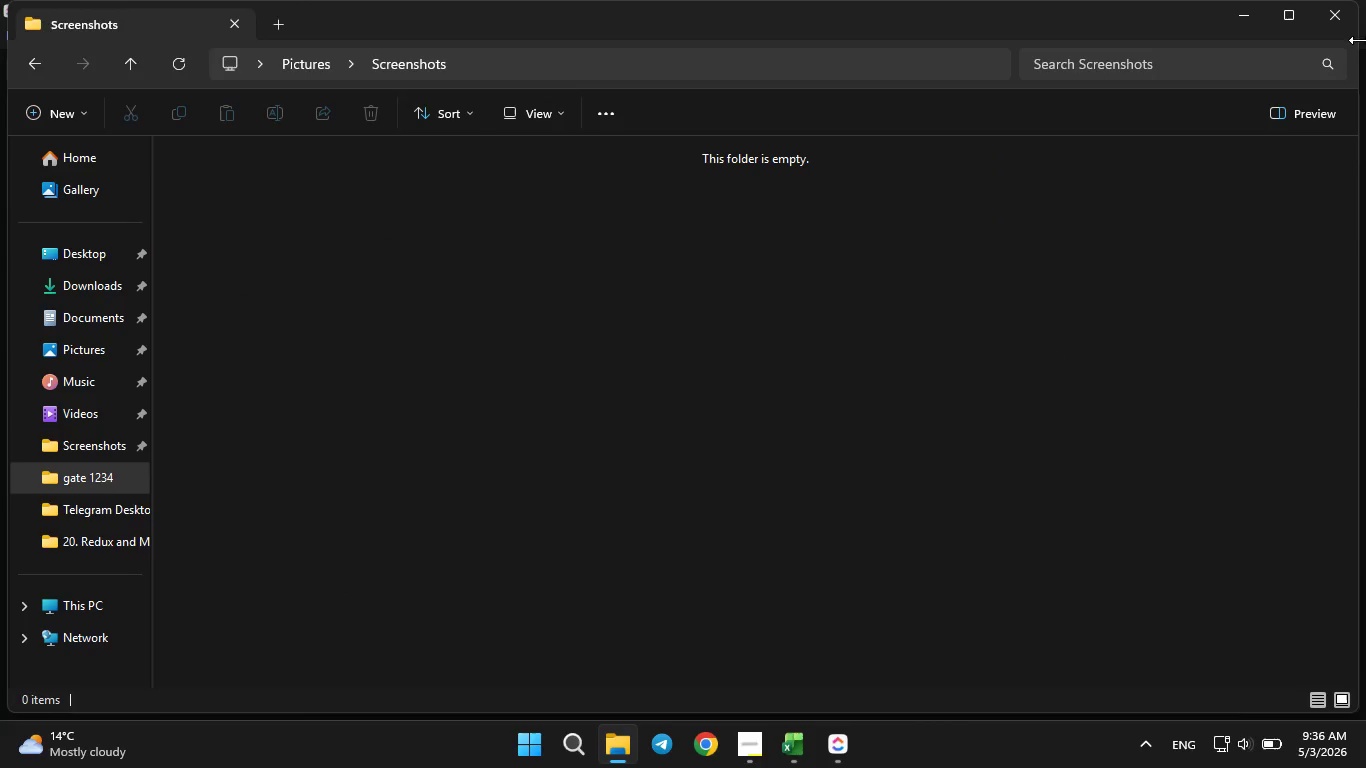 
left_click([1348, 22])
 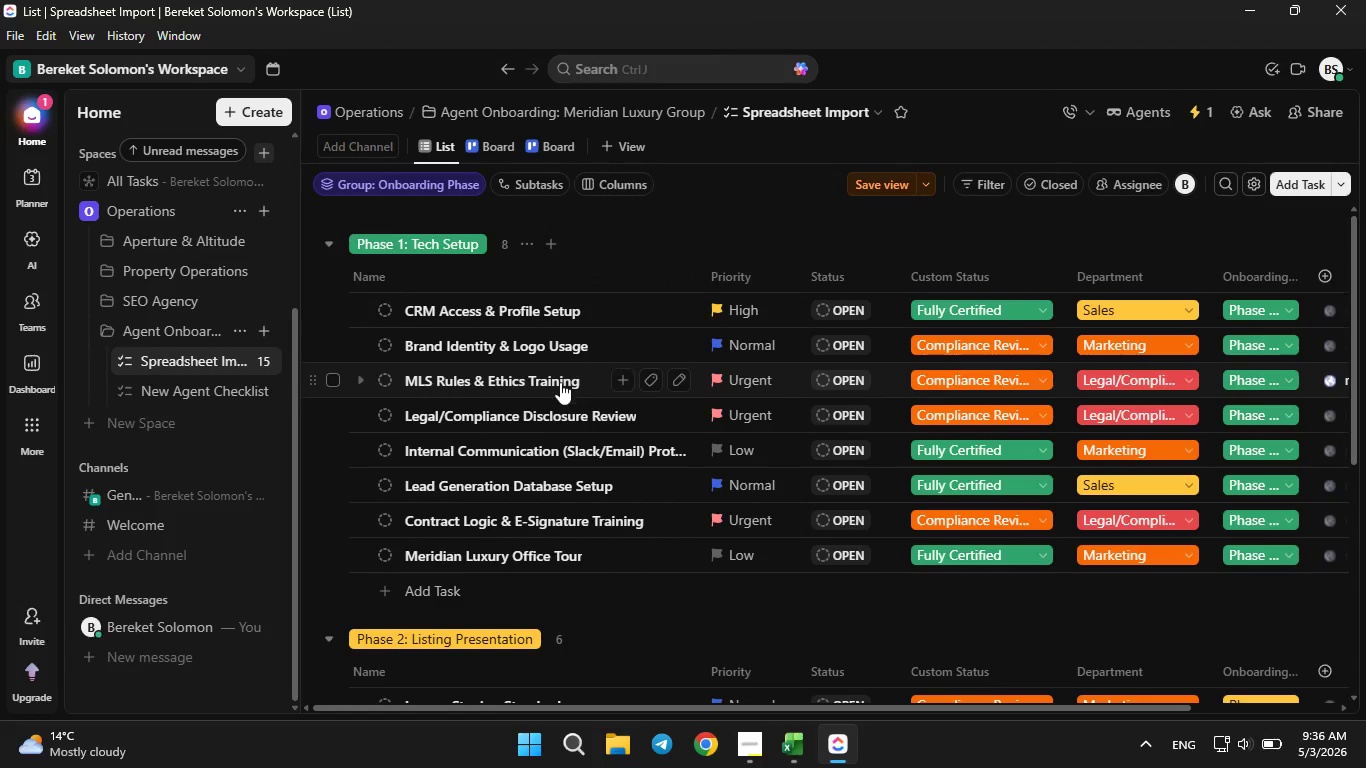 
scroll: coordinate [559, 382], scroll_direction: up, amount: 4.0
 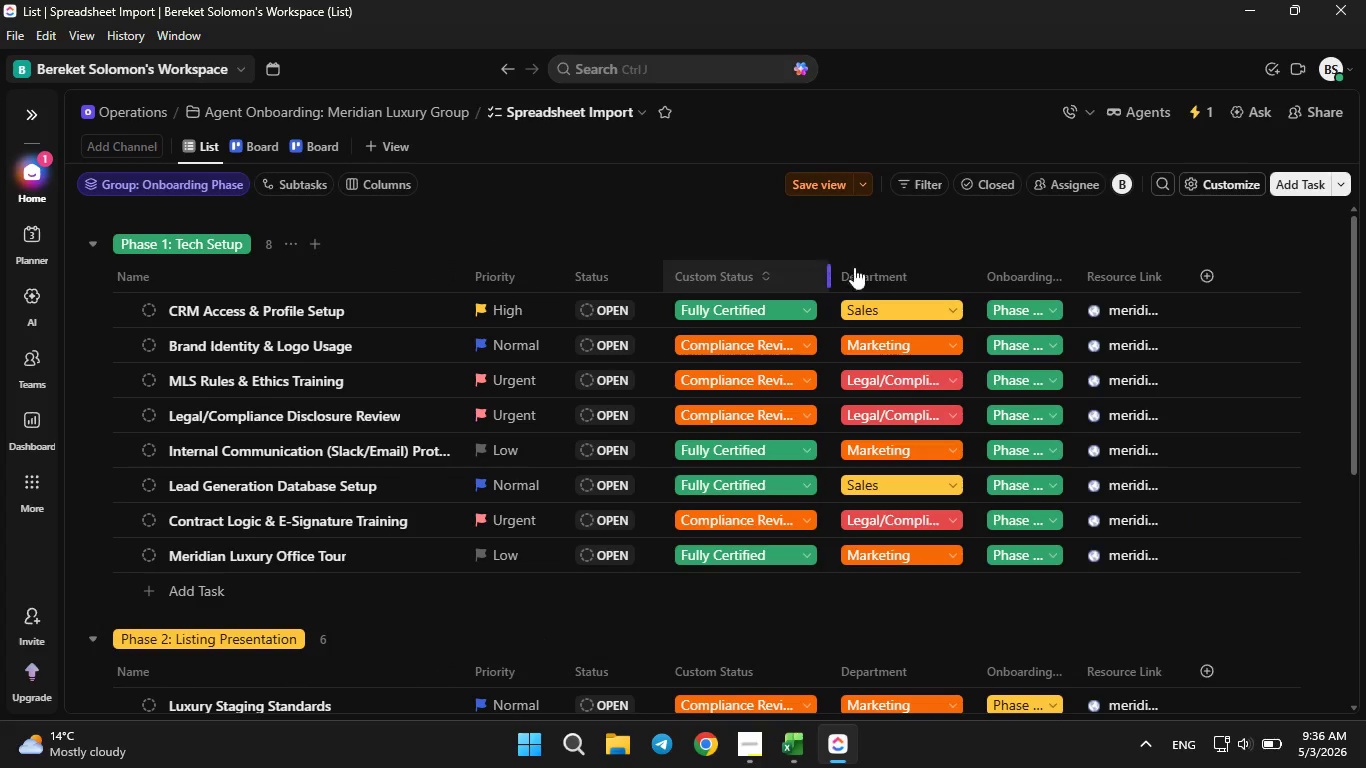 
wait(5.59)
 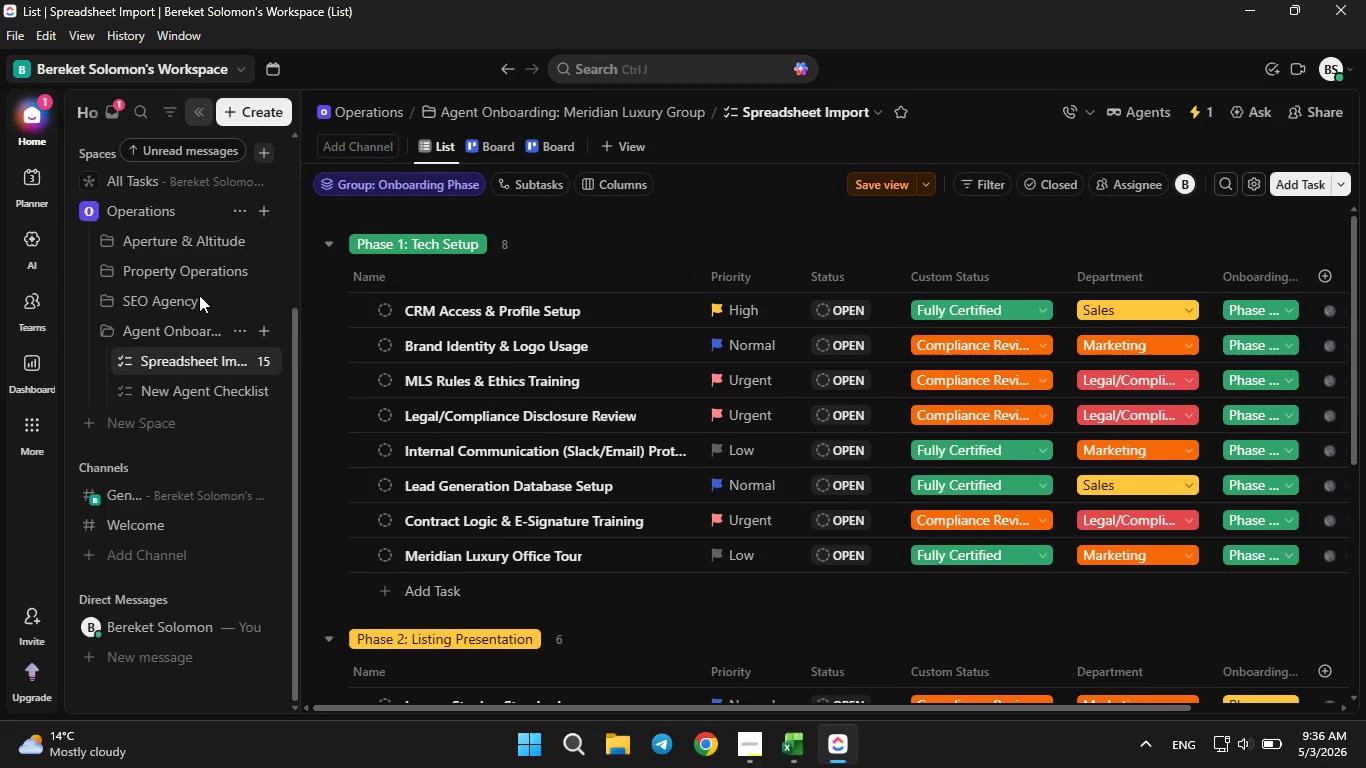 
left_click_drag(start_coordinate=[1071, 264], to_coordinate=[1175, 270])
 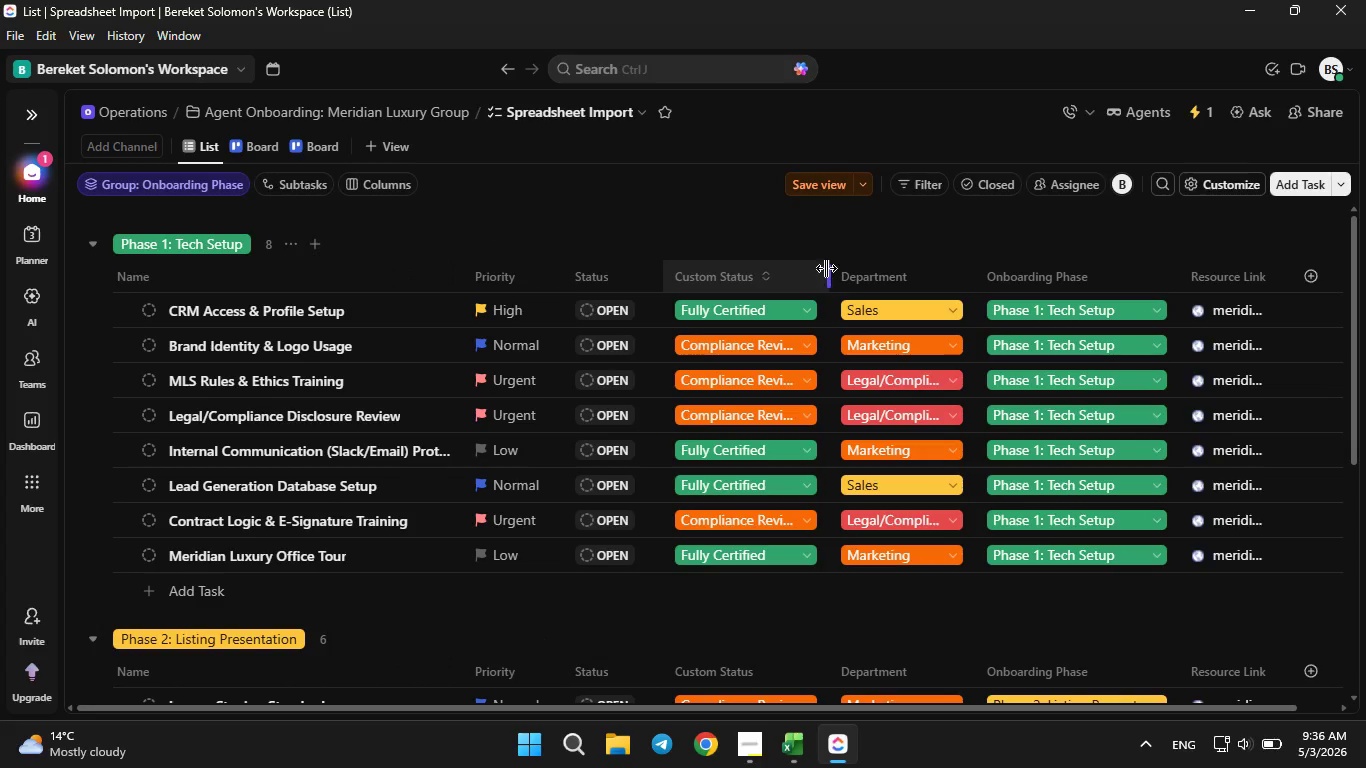 
left_click_drag(start_coordinate=[828, 267], to_coordinate=[887, 268])
 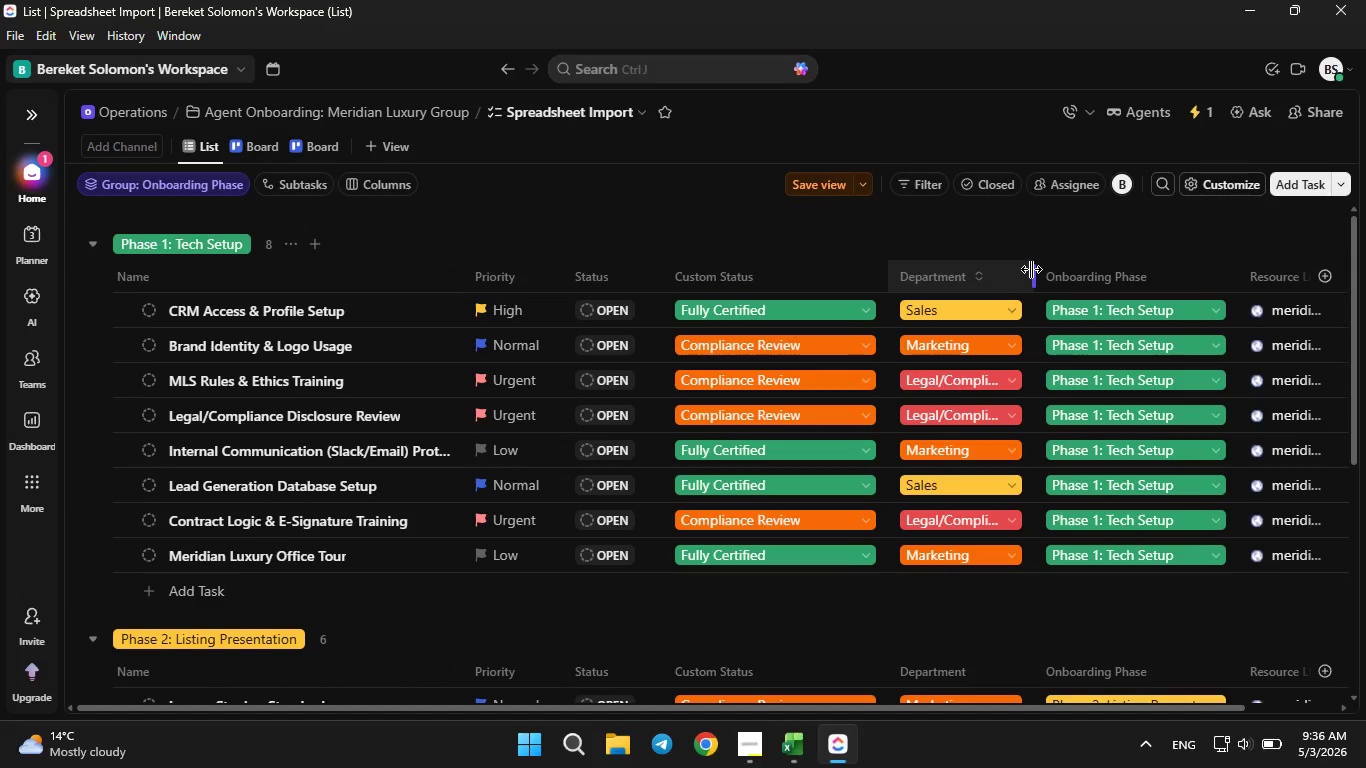 
left_click_drag(start_coordinate=[1031, 269], to_coordinate=[1077, 267])
 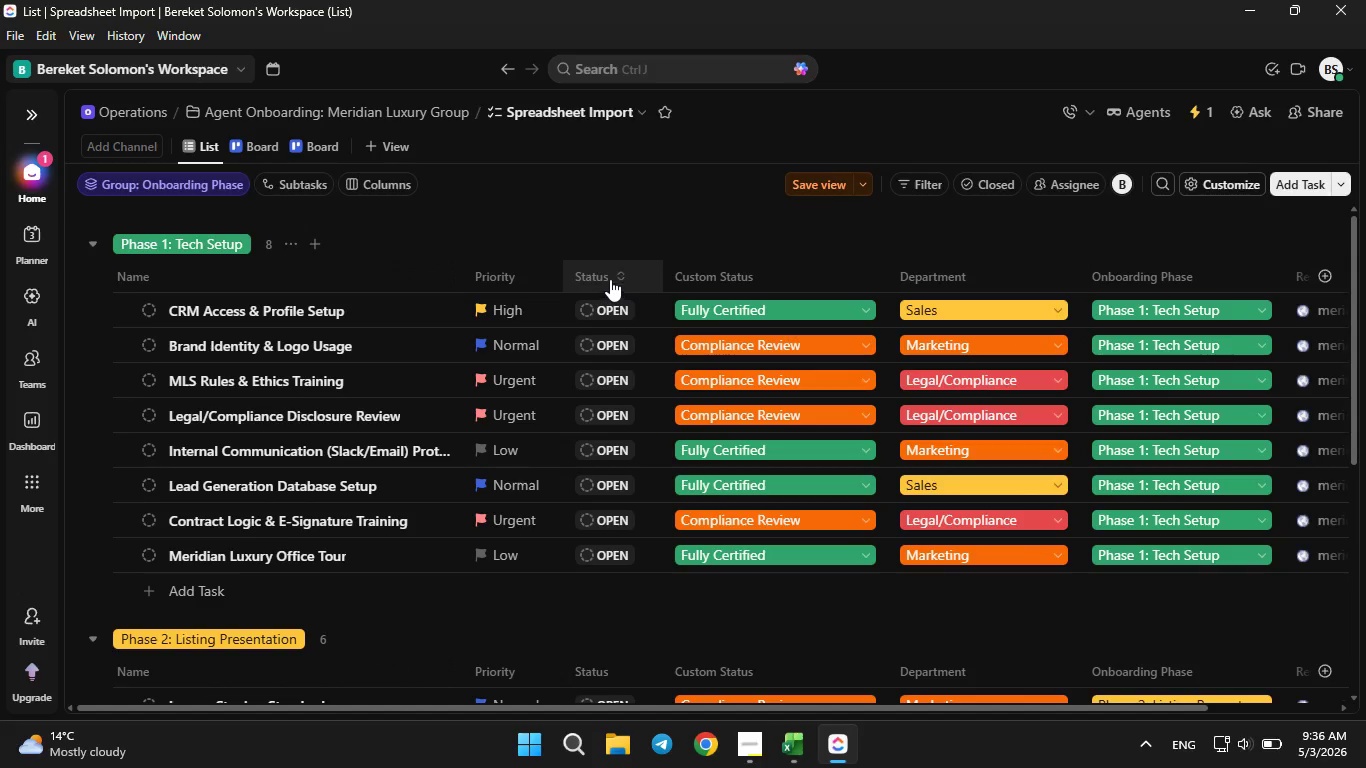 
right_click([610, 279])
 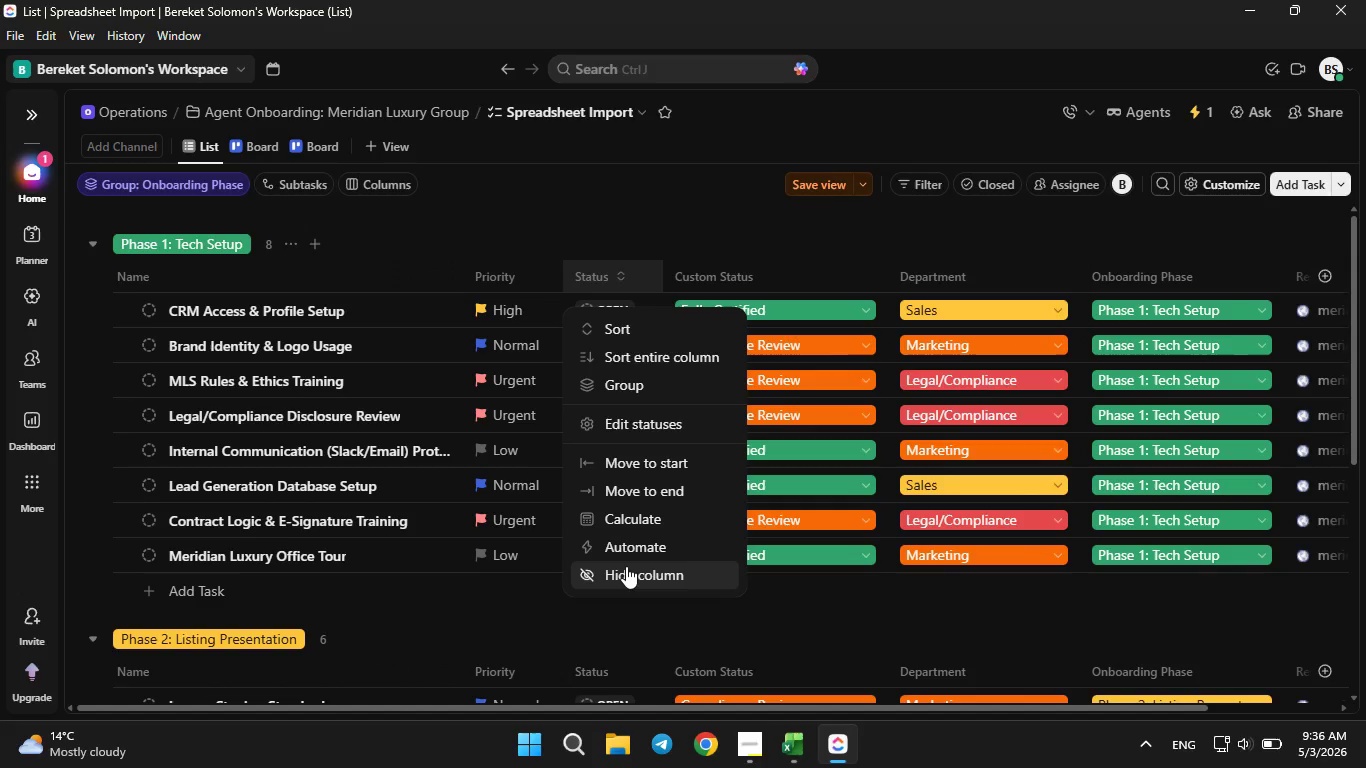 
left_click([626, 567])
 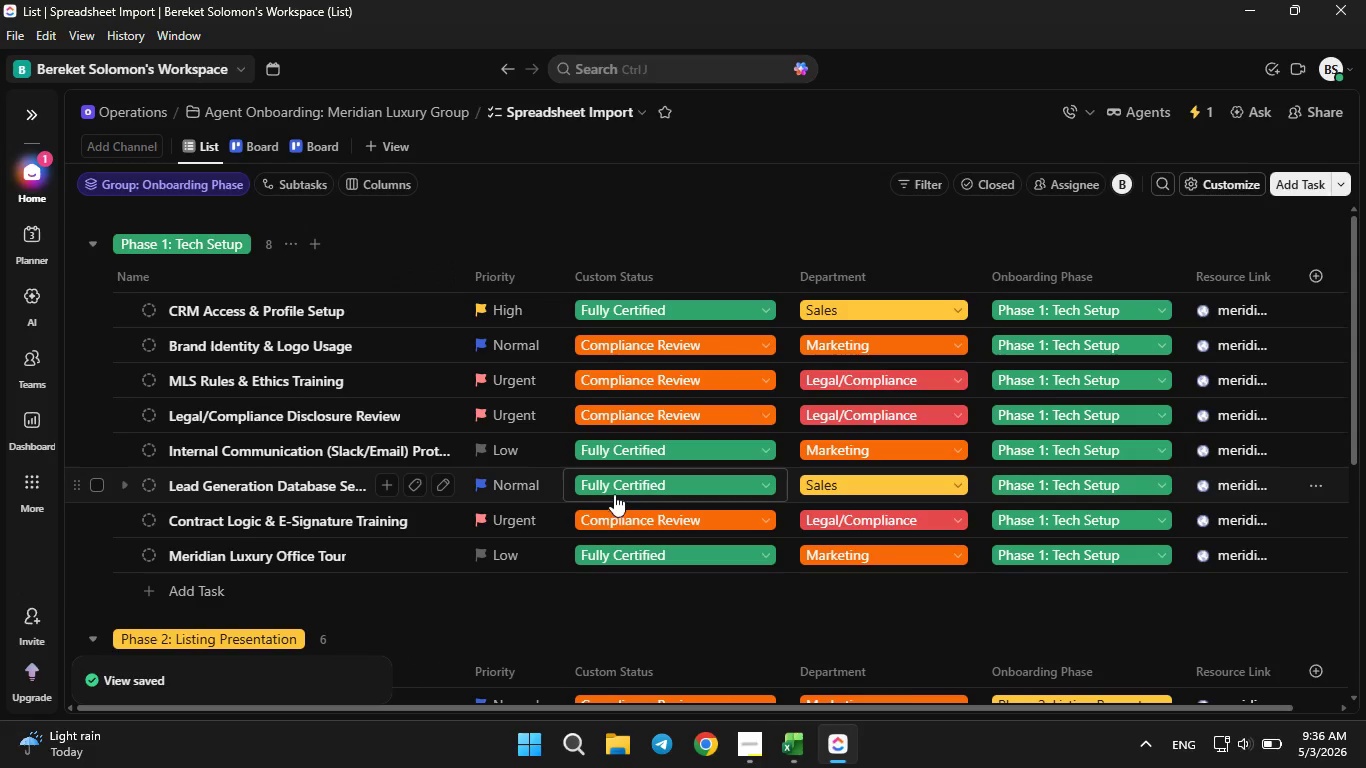 
scroll: coordinate [614, 505], scroll_direction: up, amount: 3.0
 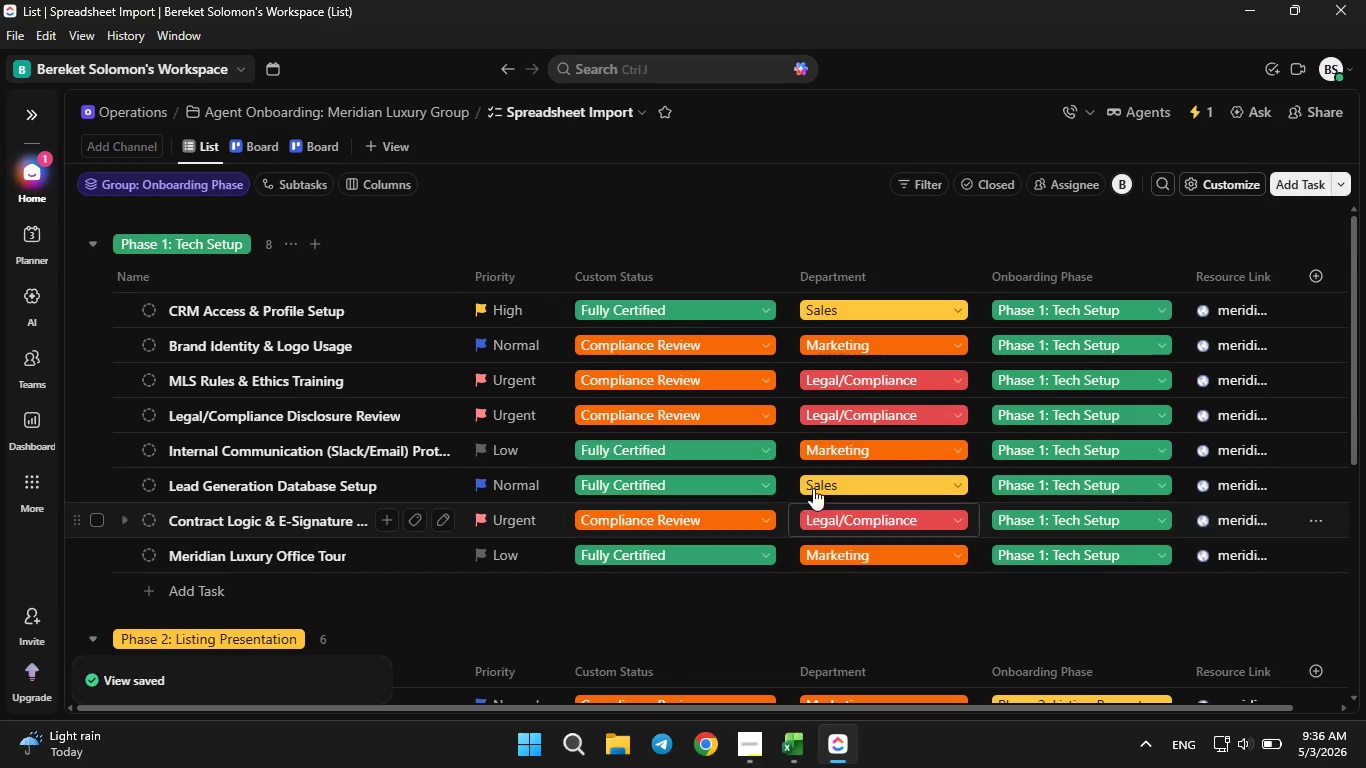 
key(PrintScreen)
 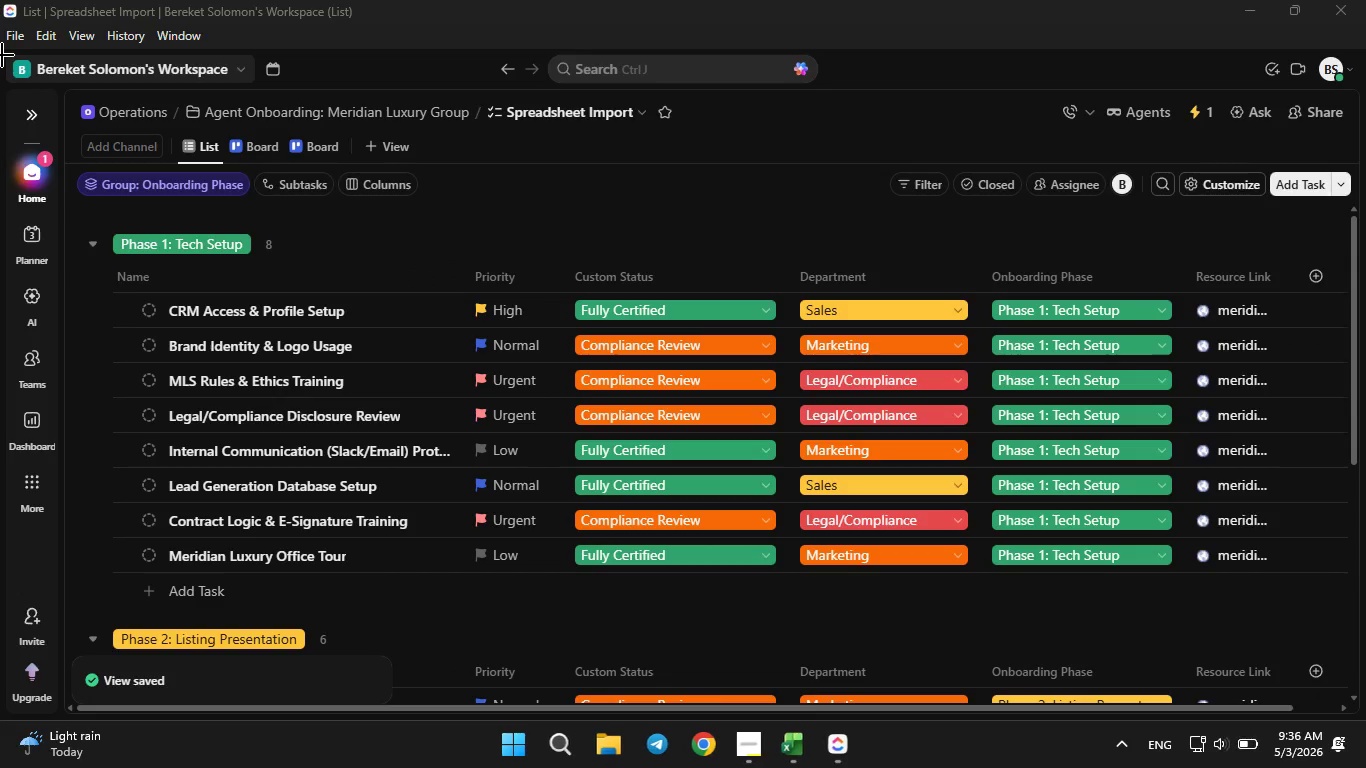 
left_click_drag(start_coordinate=[4, 50], to_coordinate=[1353, 624])
 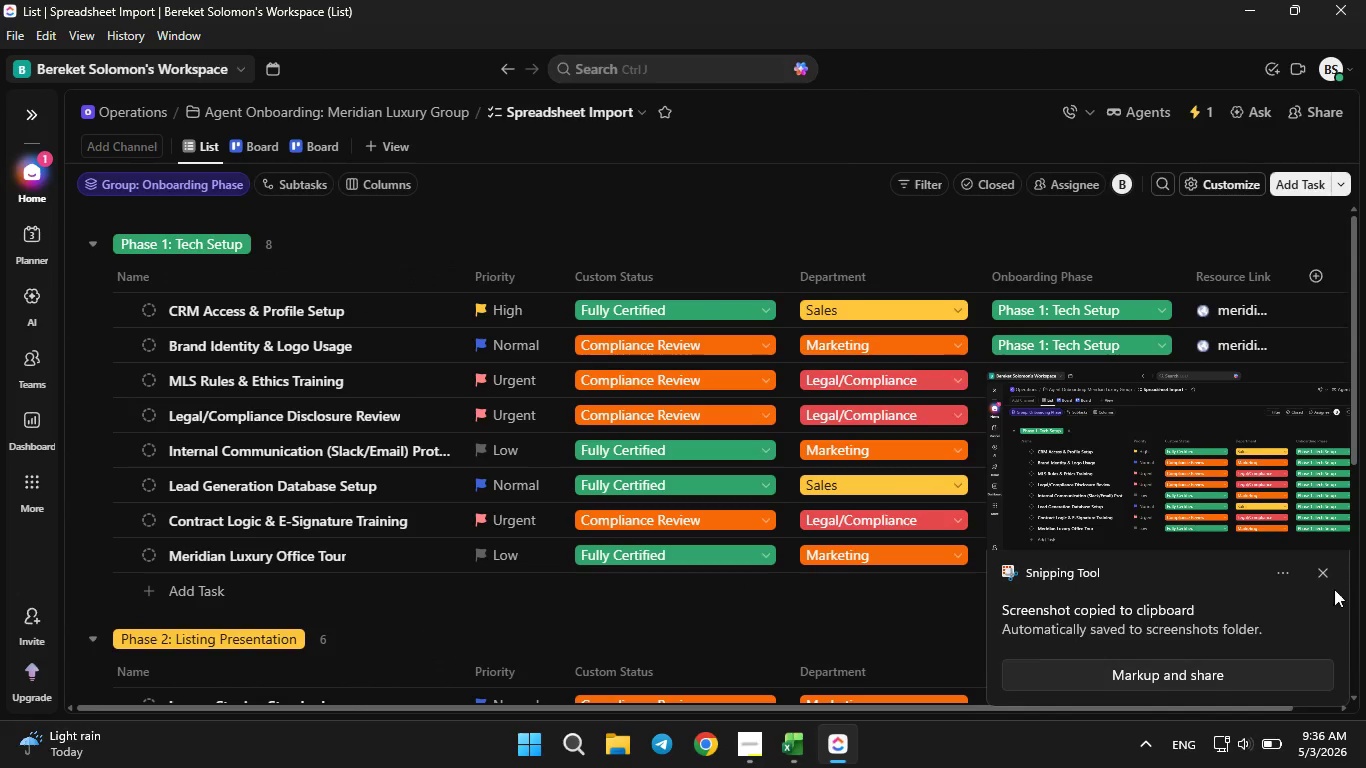 
left_click([1325, 570])
 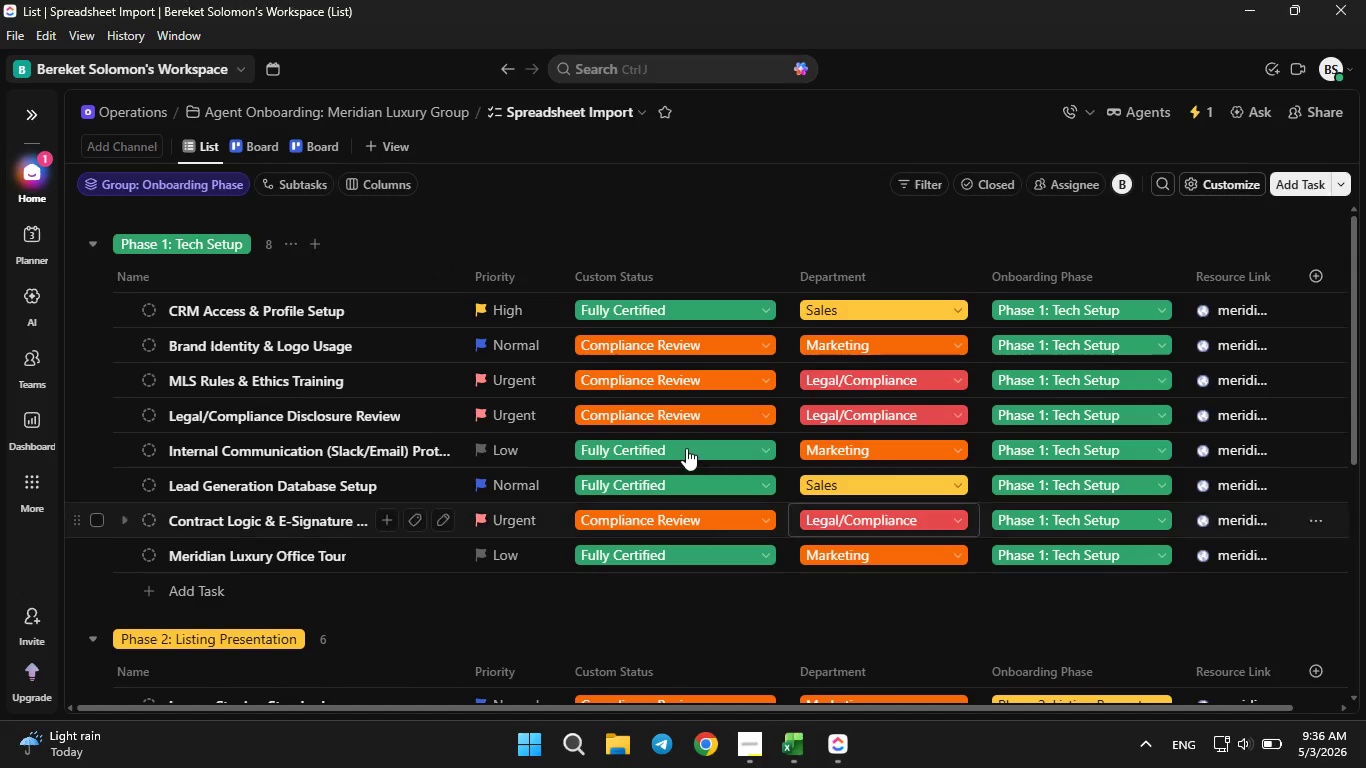 
scroll: coordinate [686, 448], scroll_direction: none, amount: 0.0
 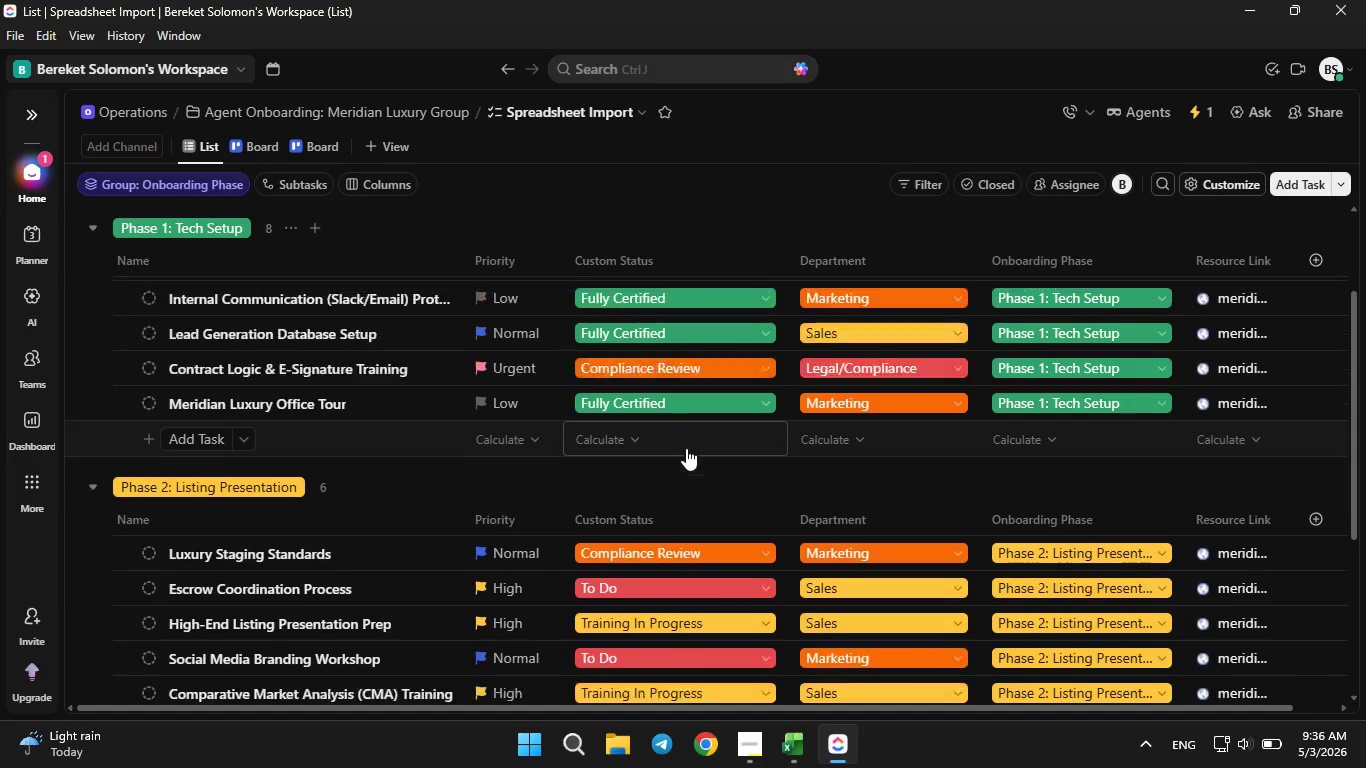 
scroll: coordinate [687, 448], scroll_direction: down, amount: 2.0
 